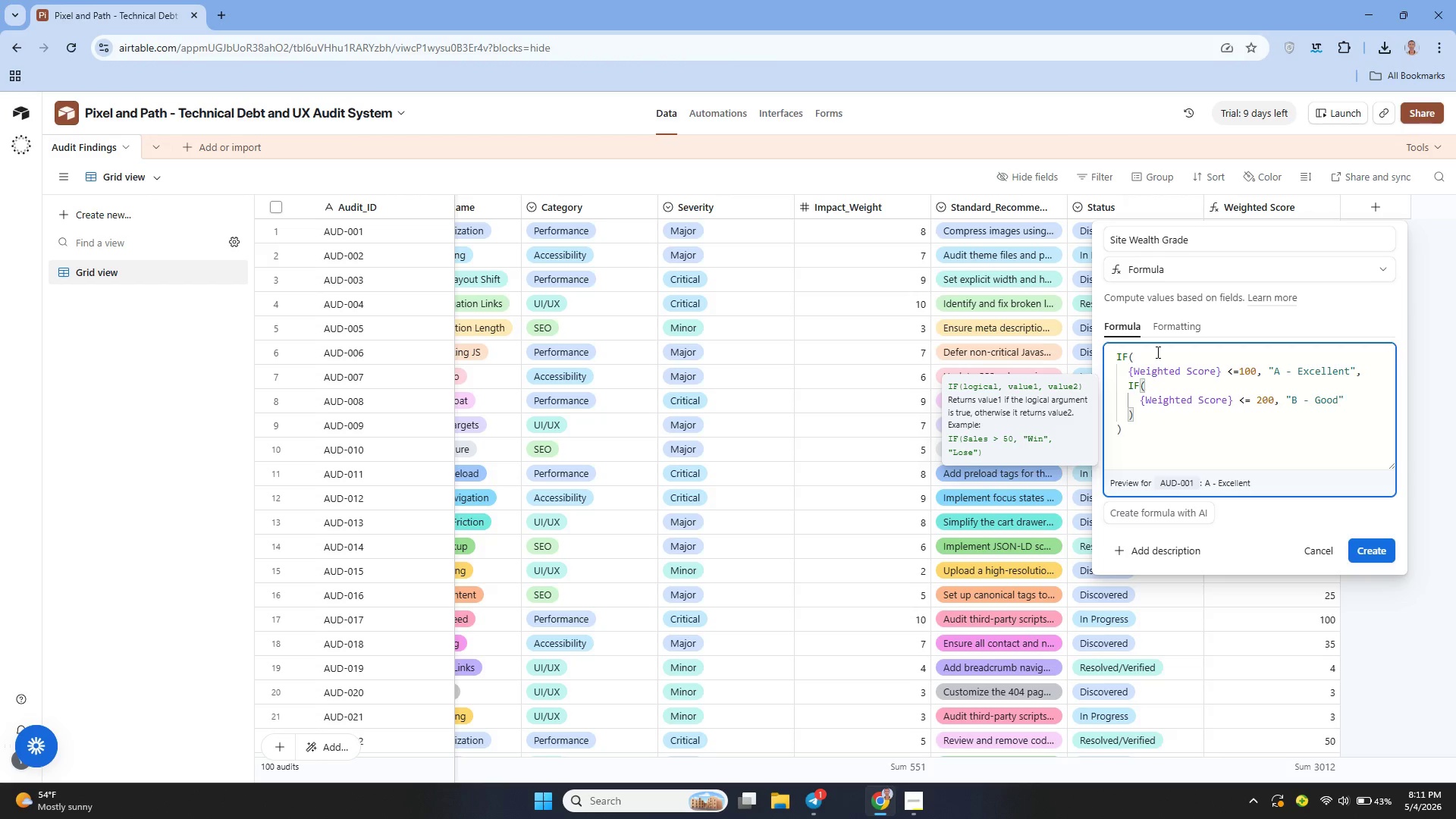 
key(ArrowRight)
 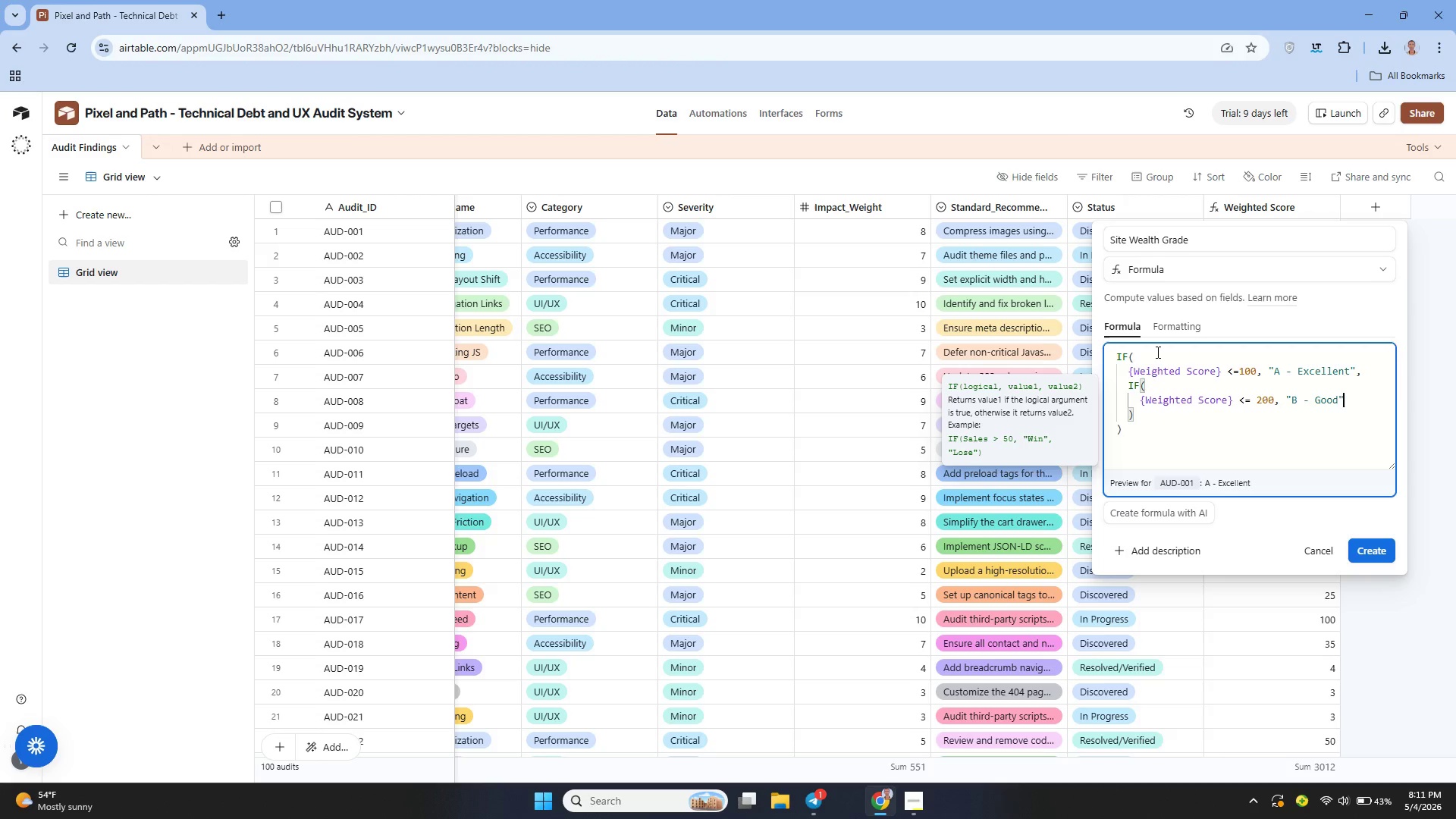 
key(Comma)
 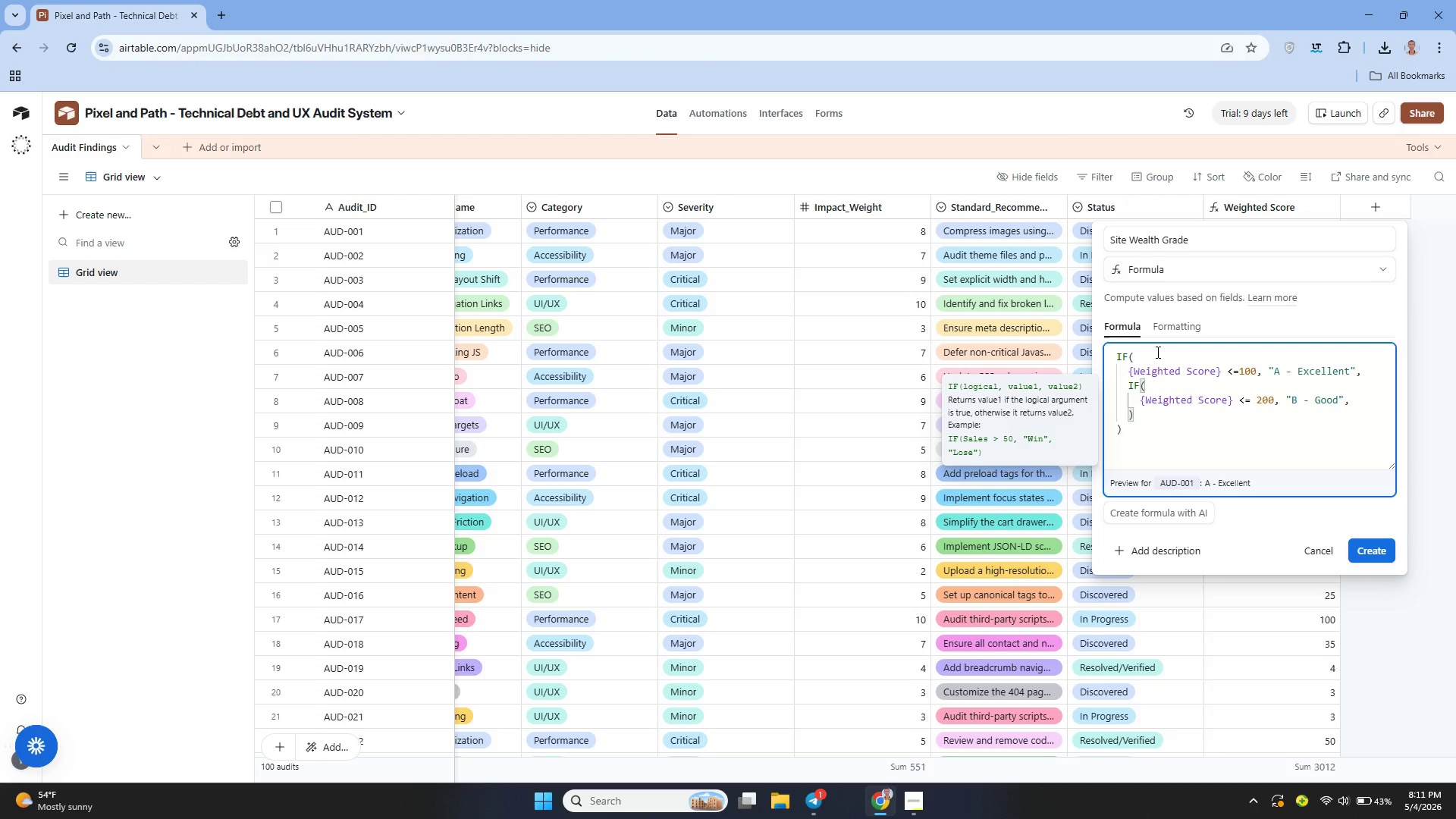 
key(Shift+Enter)
 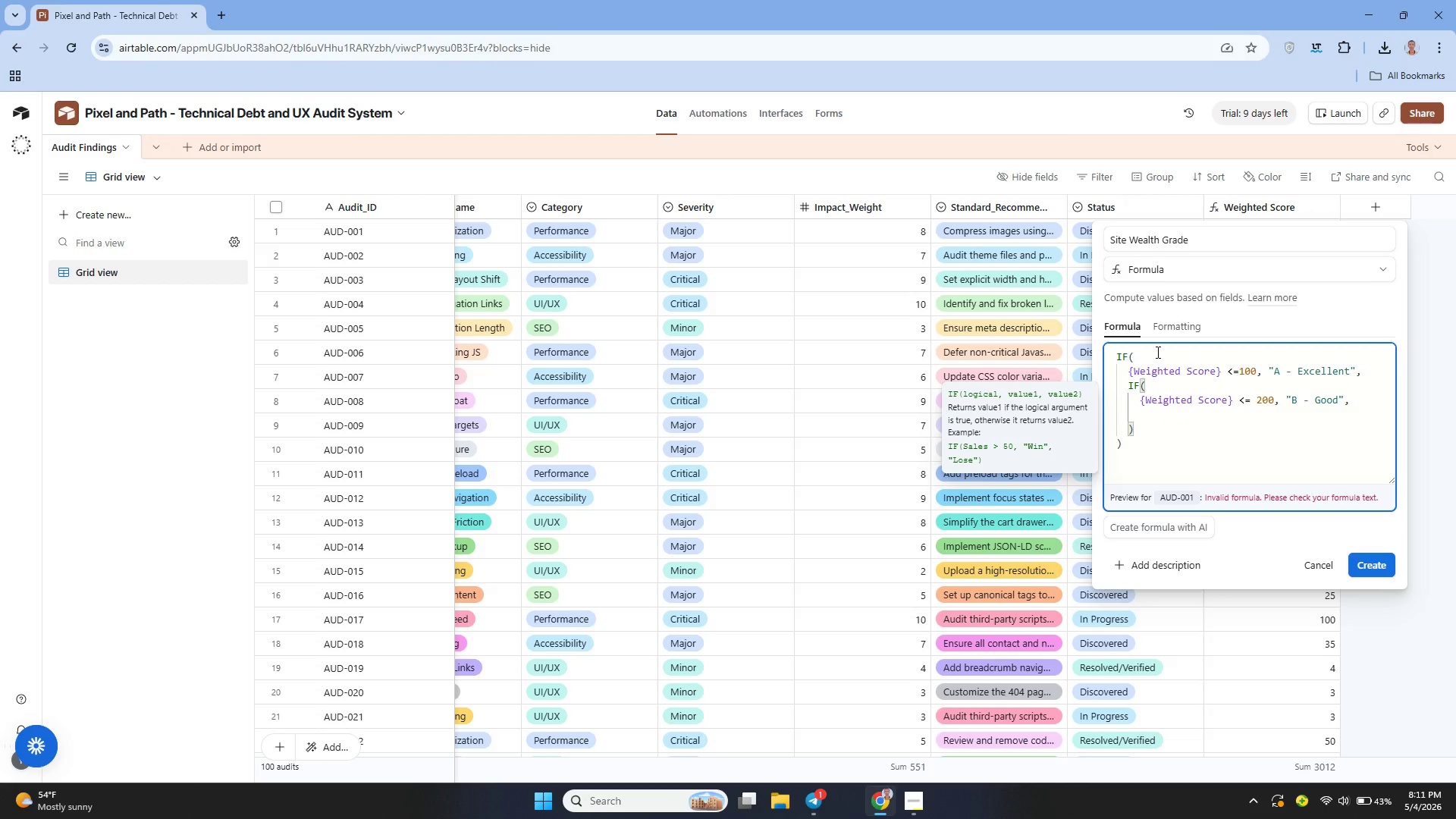 
type(IF()
 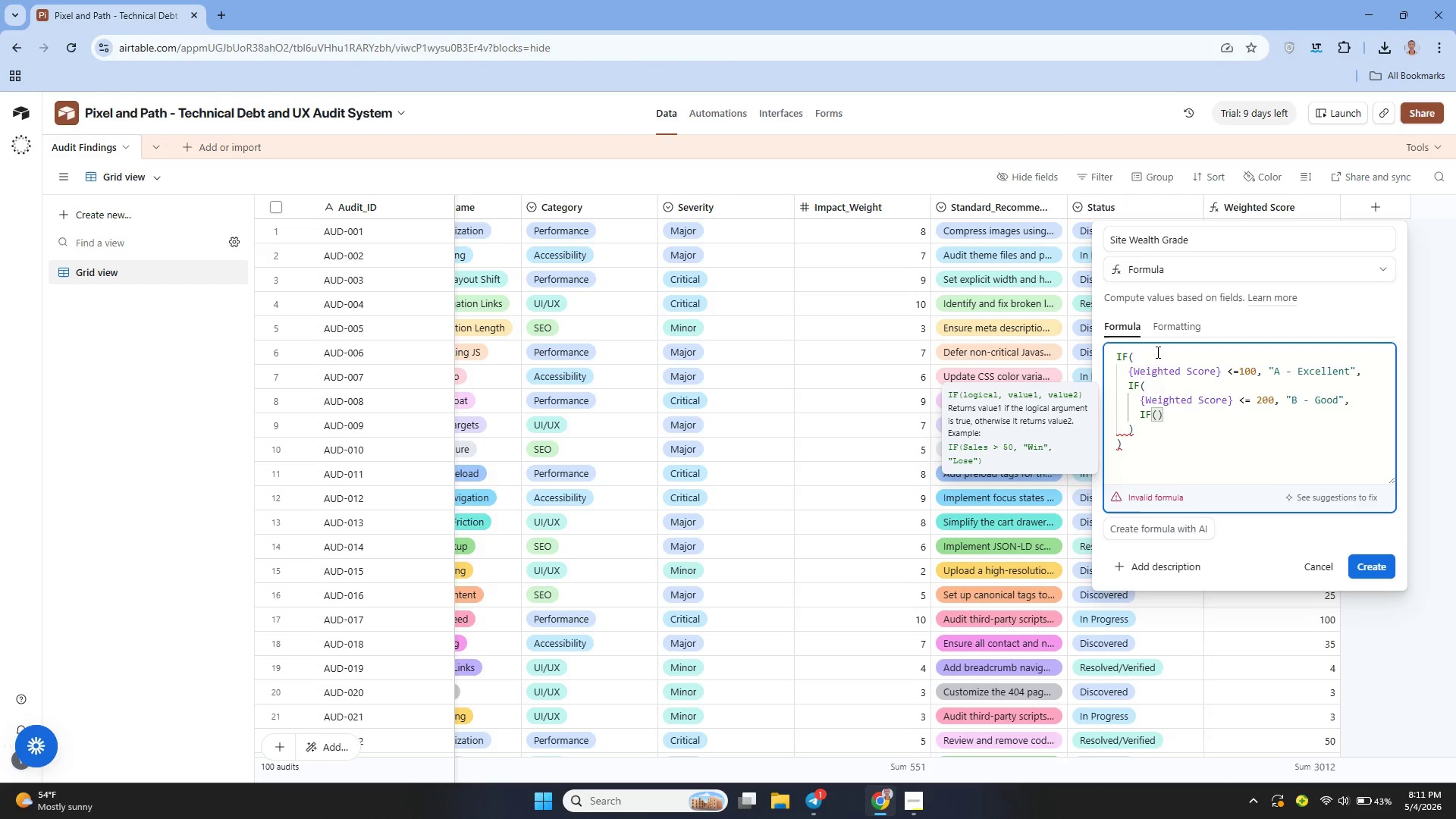 
hold_key(key=ShiftLeft, duration=0.38)
 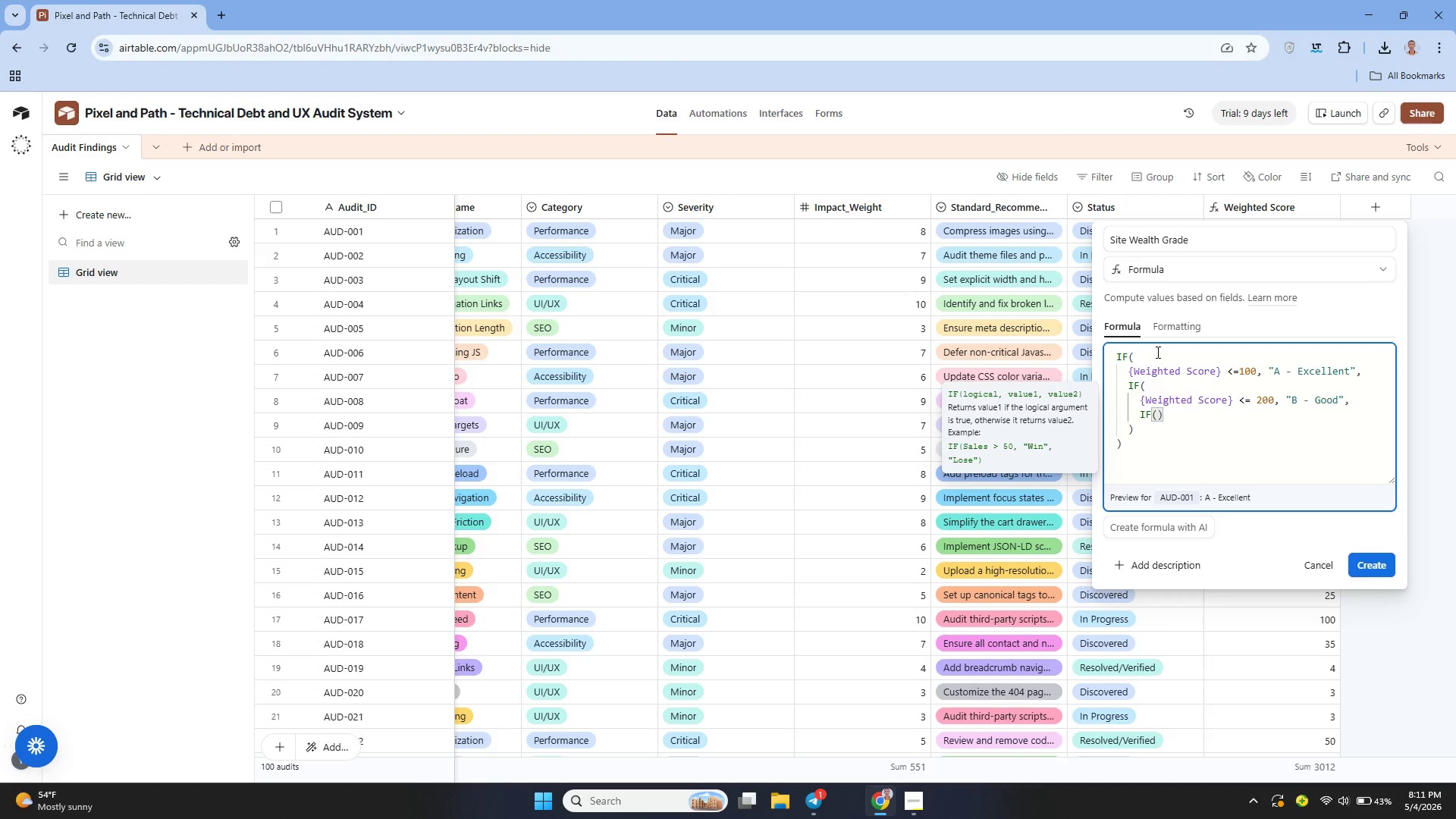 
key(Shift+ShiftRight)
 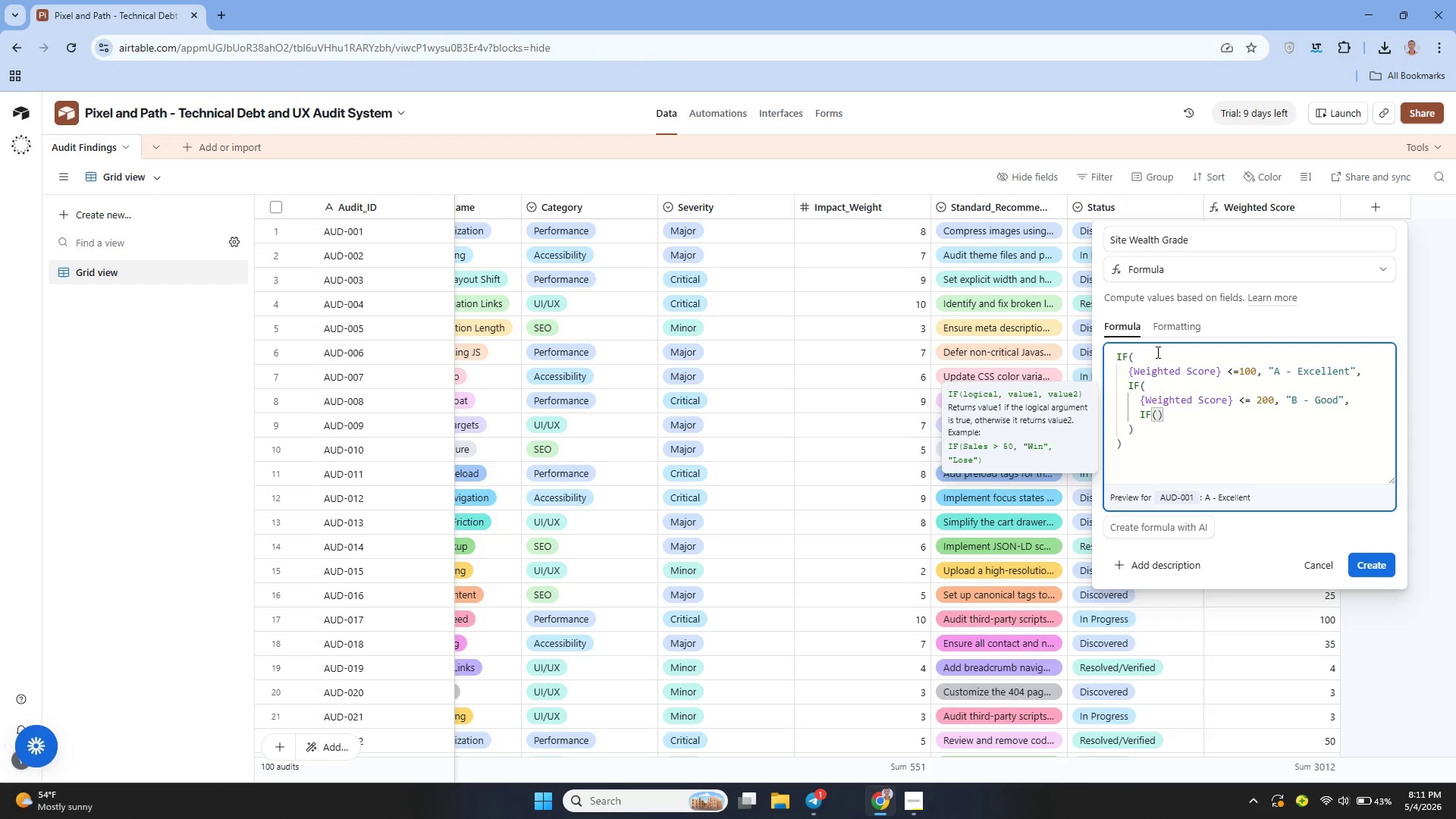 
key(Shift+Enter)
 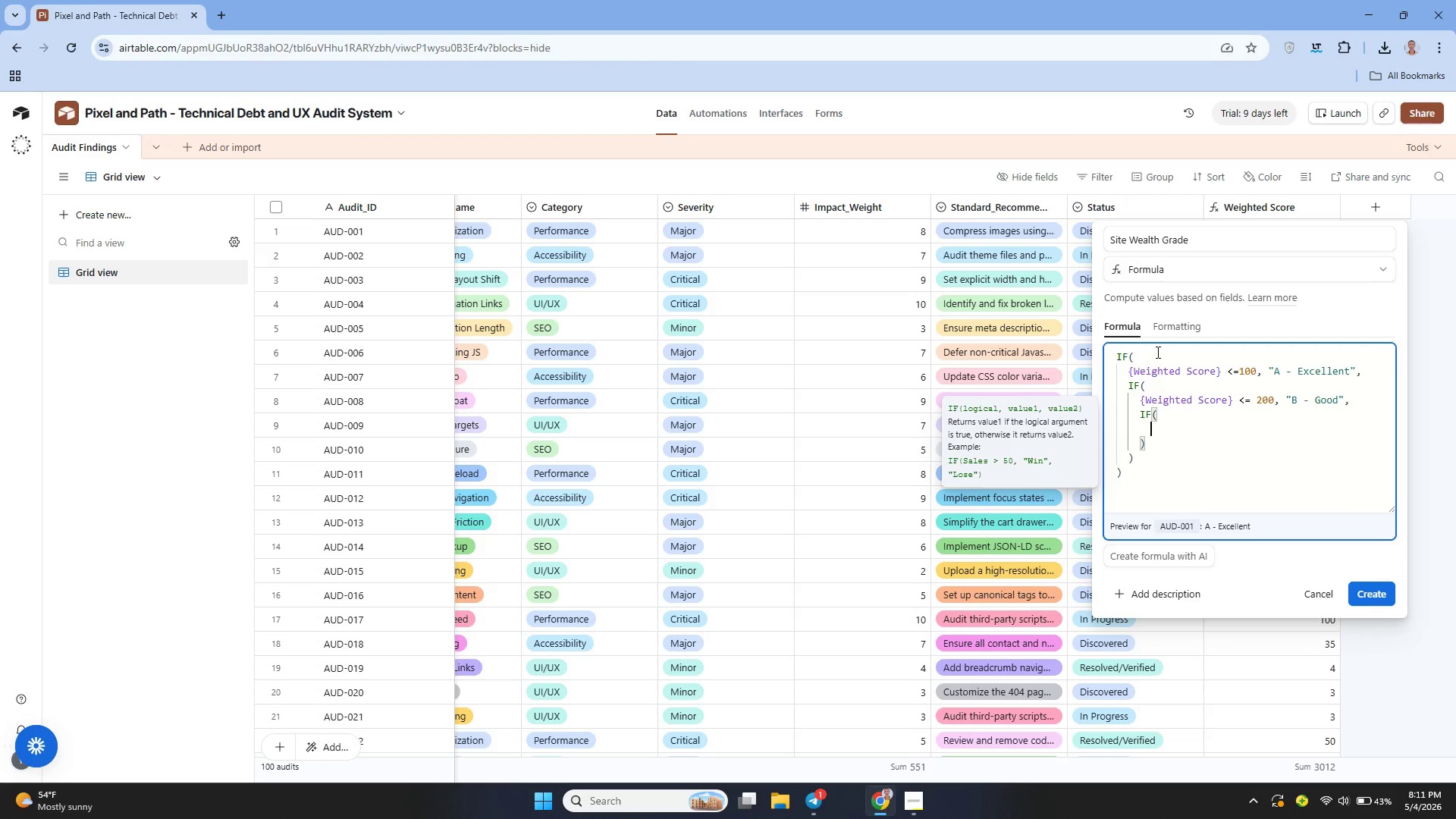 
type({Weighted Score <= 300, "")
 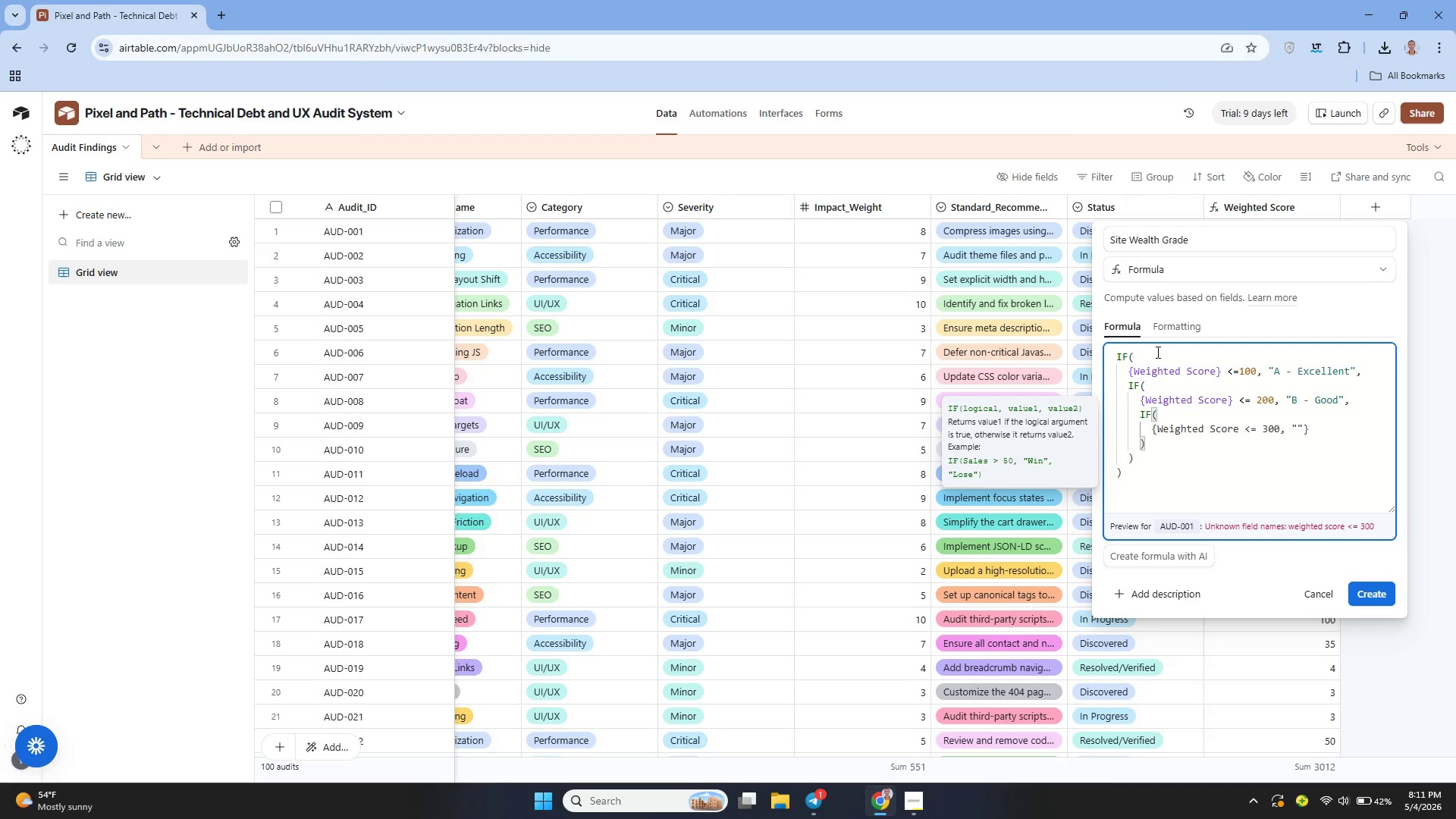 
key(ArrowLeft)
 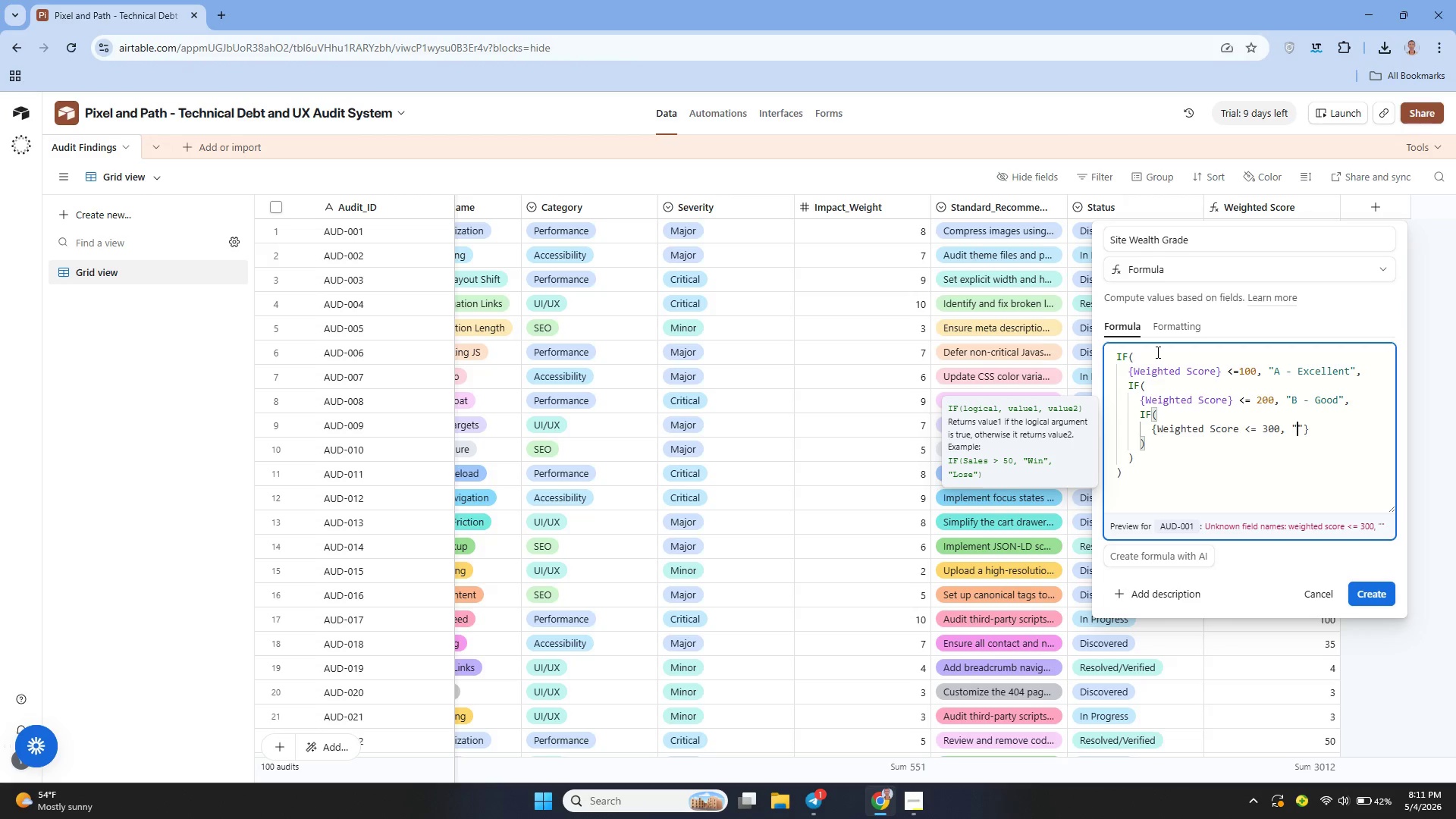 
type(C - Moderate)
 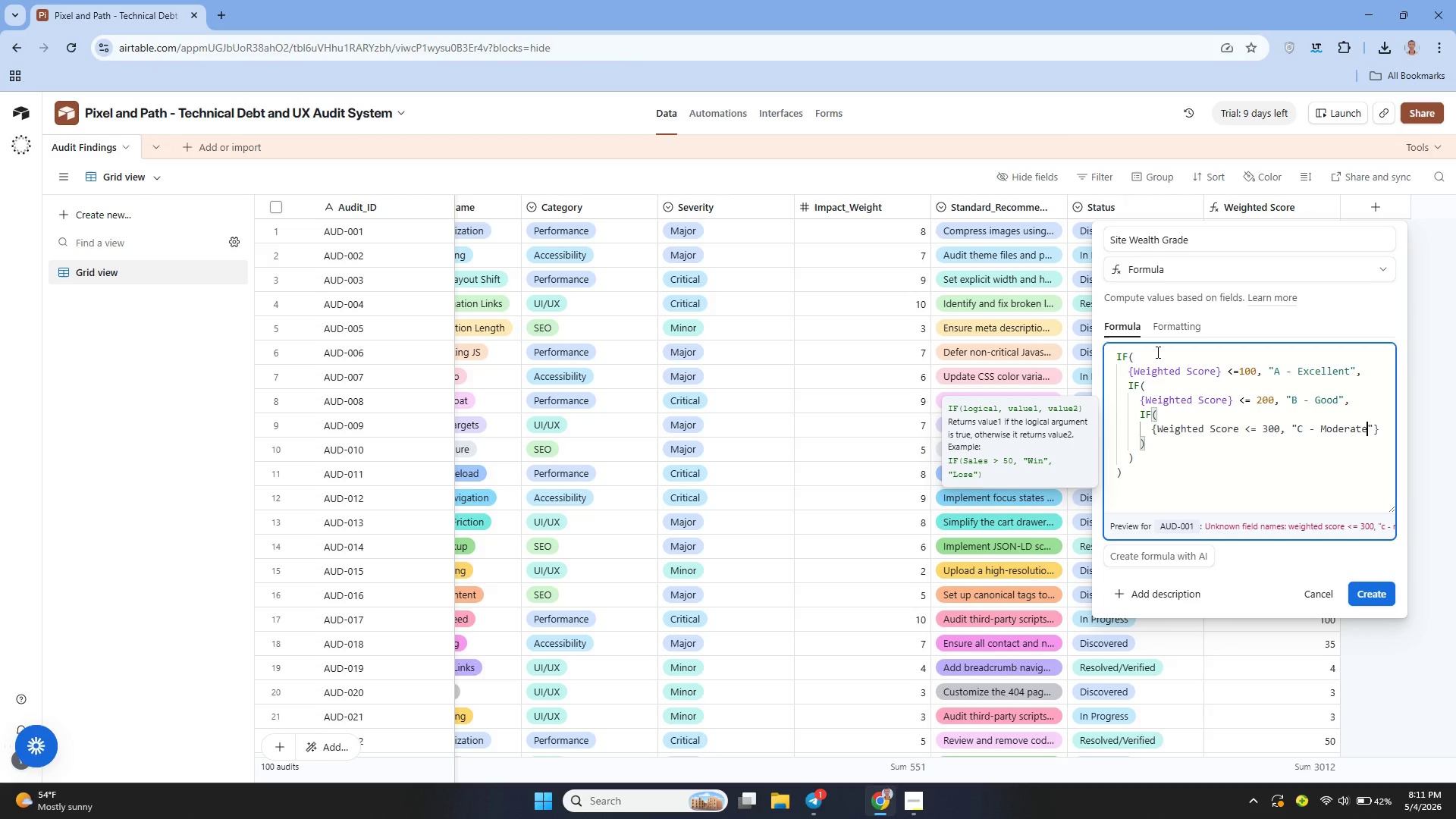 
key(ArrowRight)
 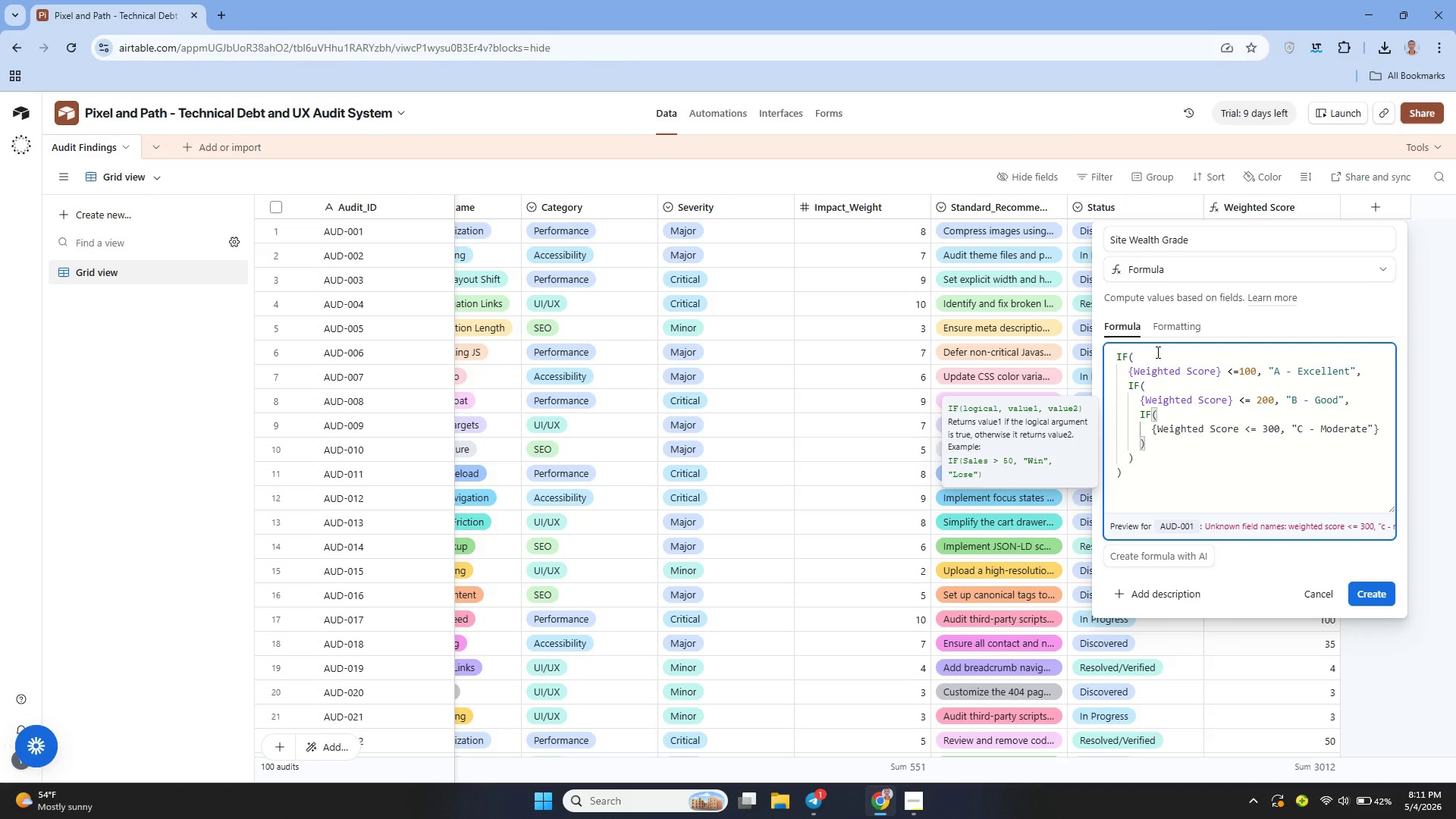 
key(Comma)
 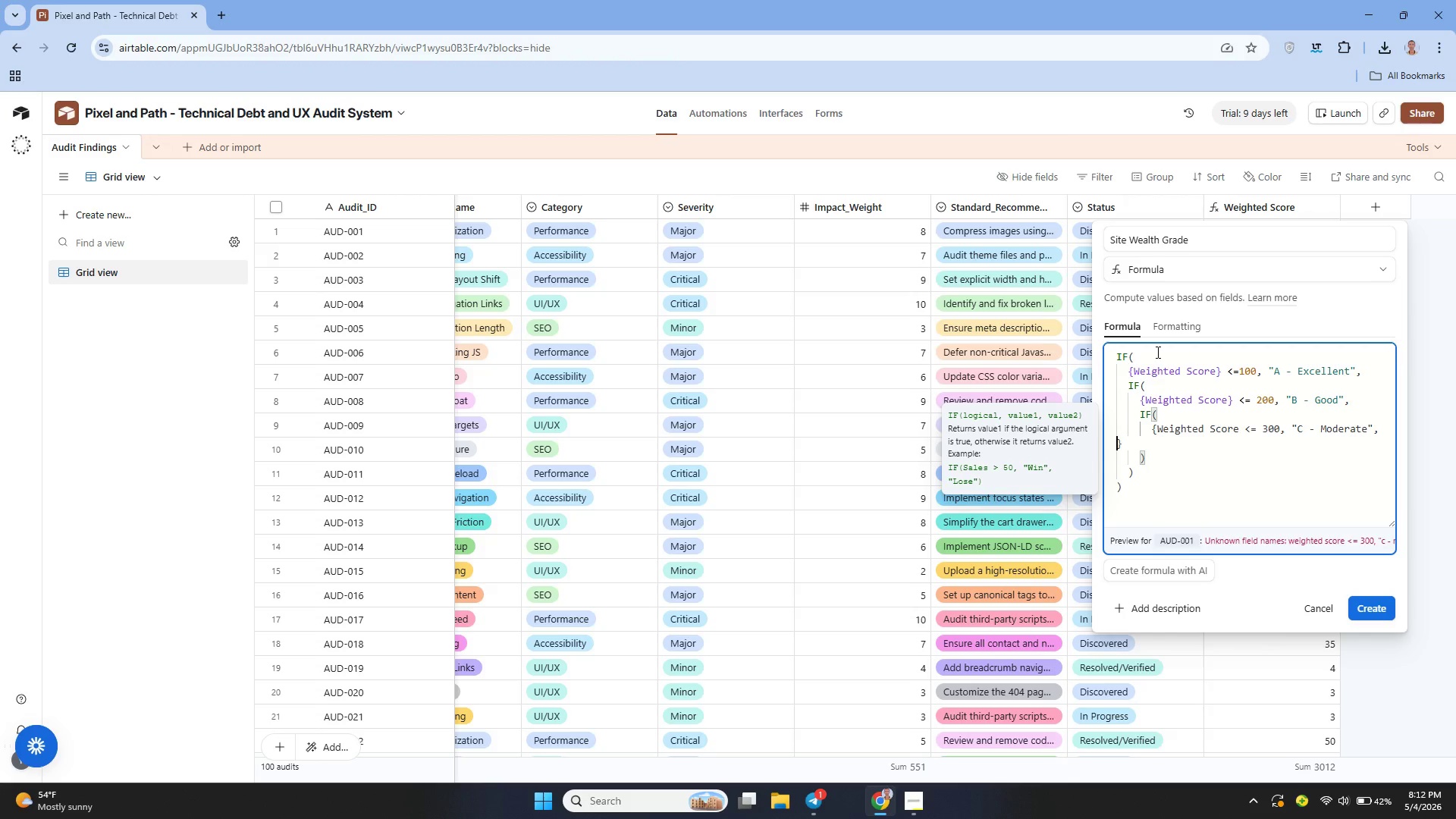 
wait(5.91)
 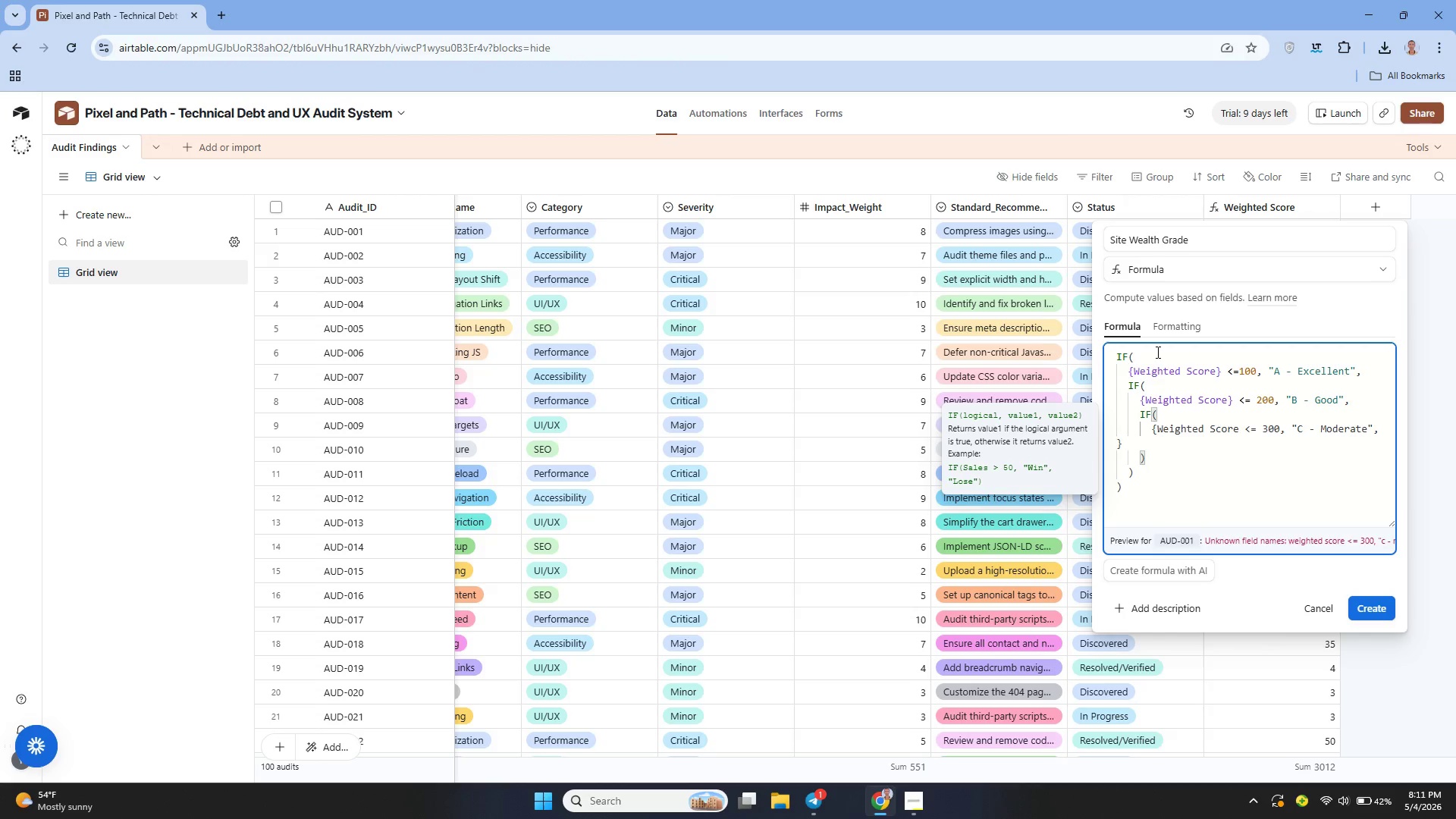 
key(Backspace)
 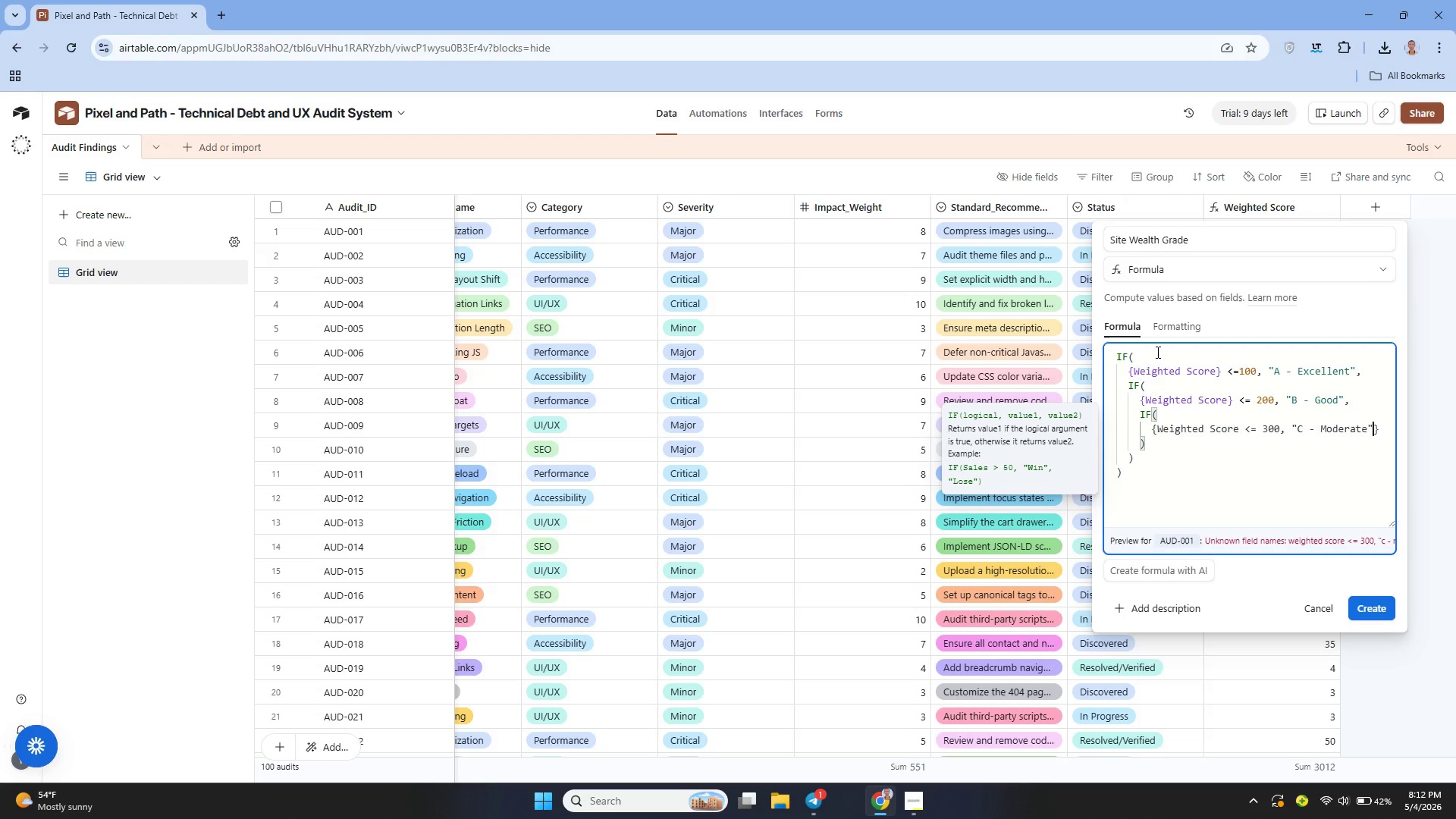 
key(ArrowRight)
 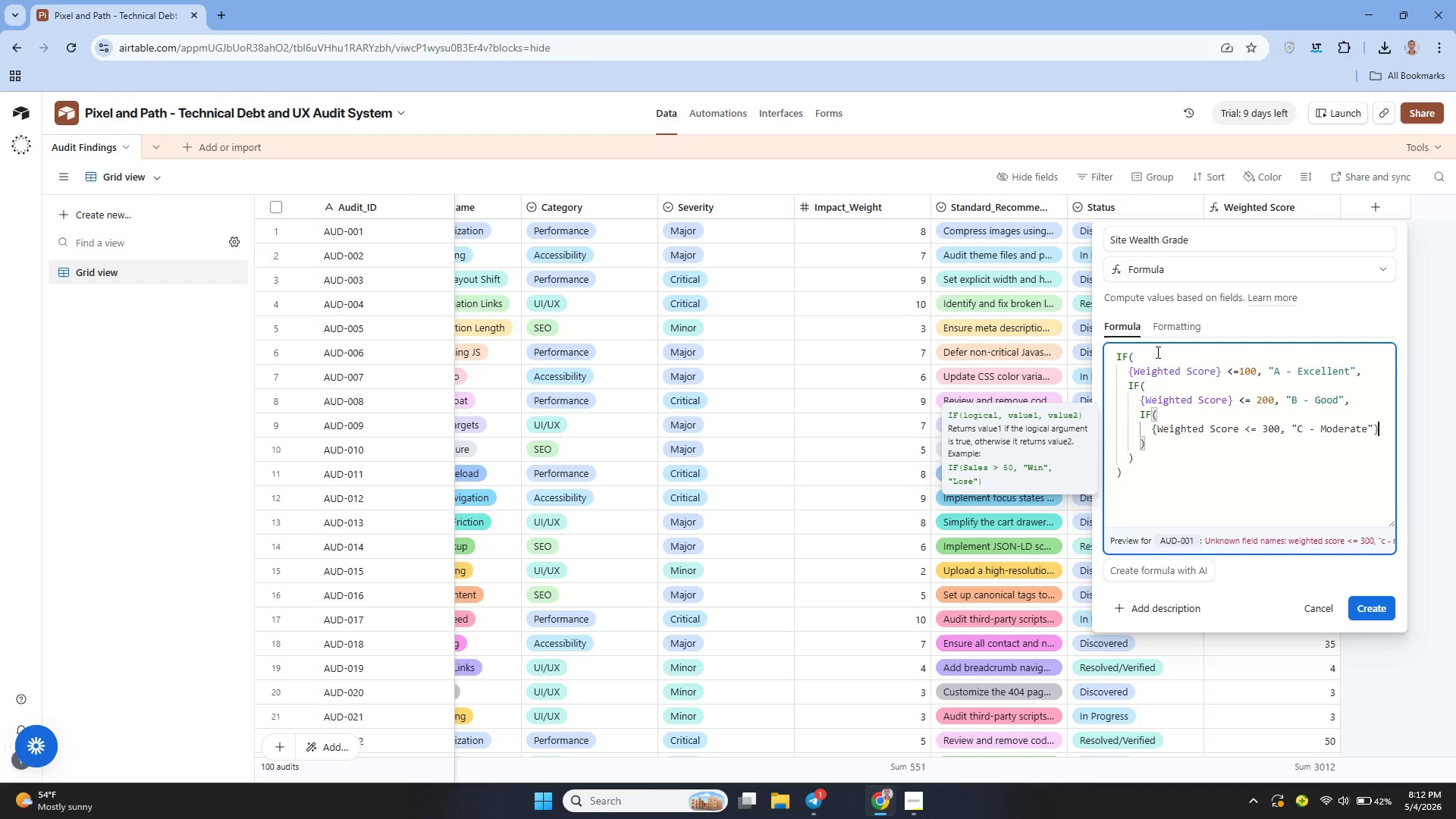 
key(Backspace)
 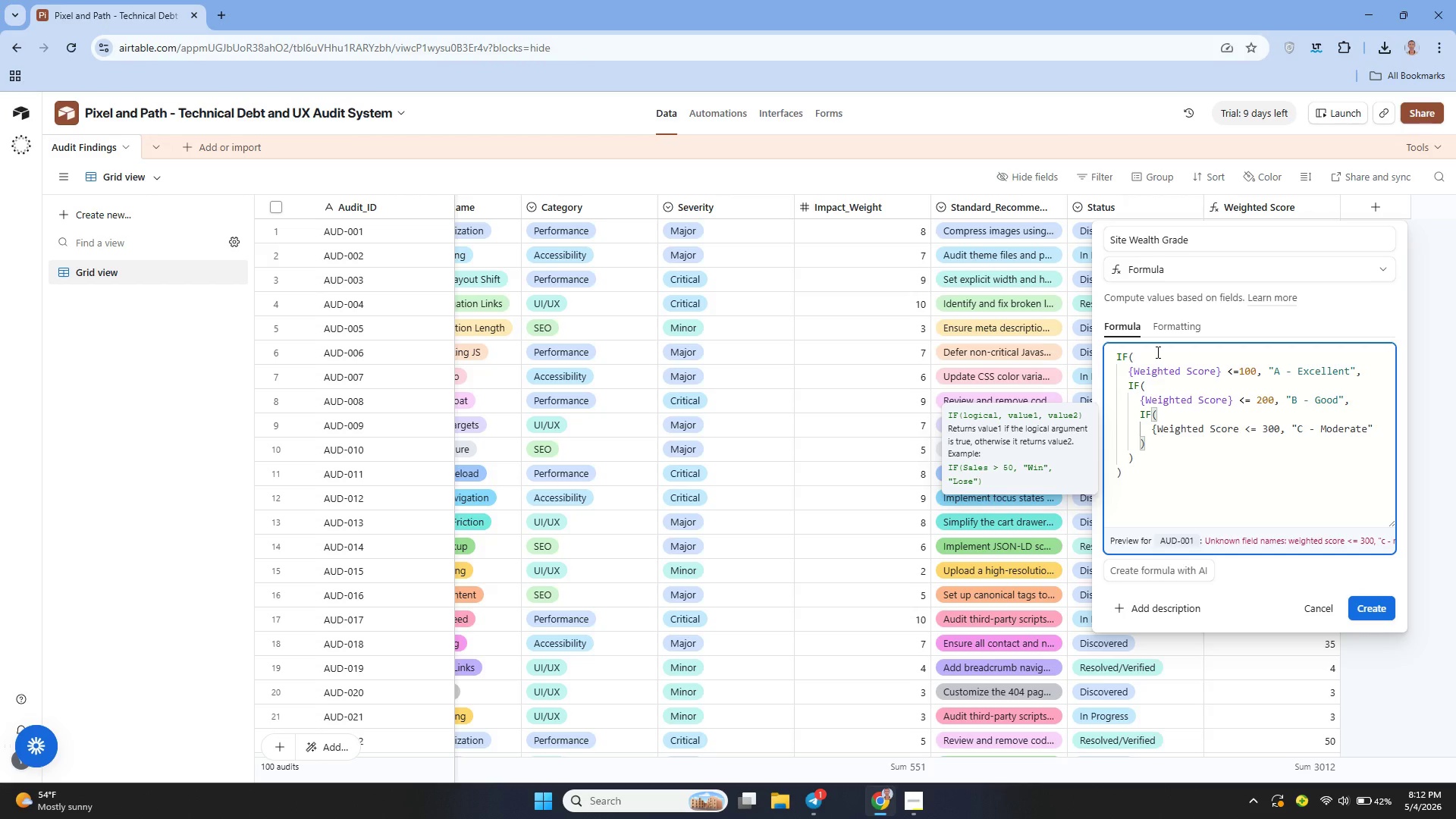 
hold_key(key=ArrowLeft, duration=0.97)
 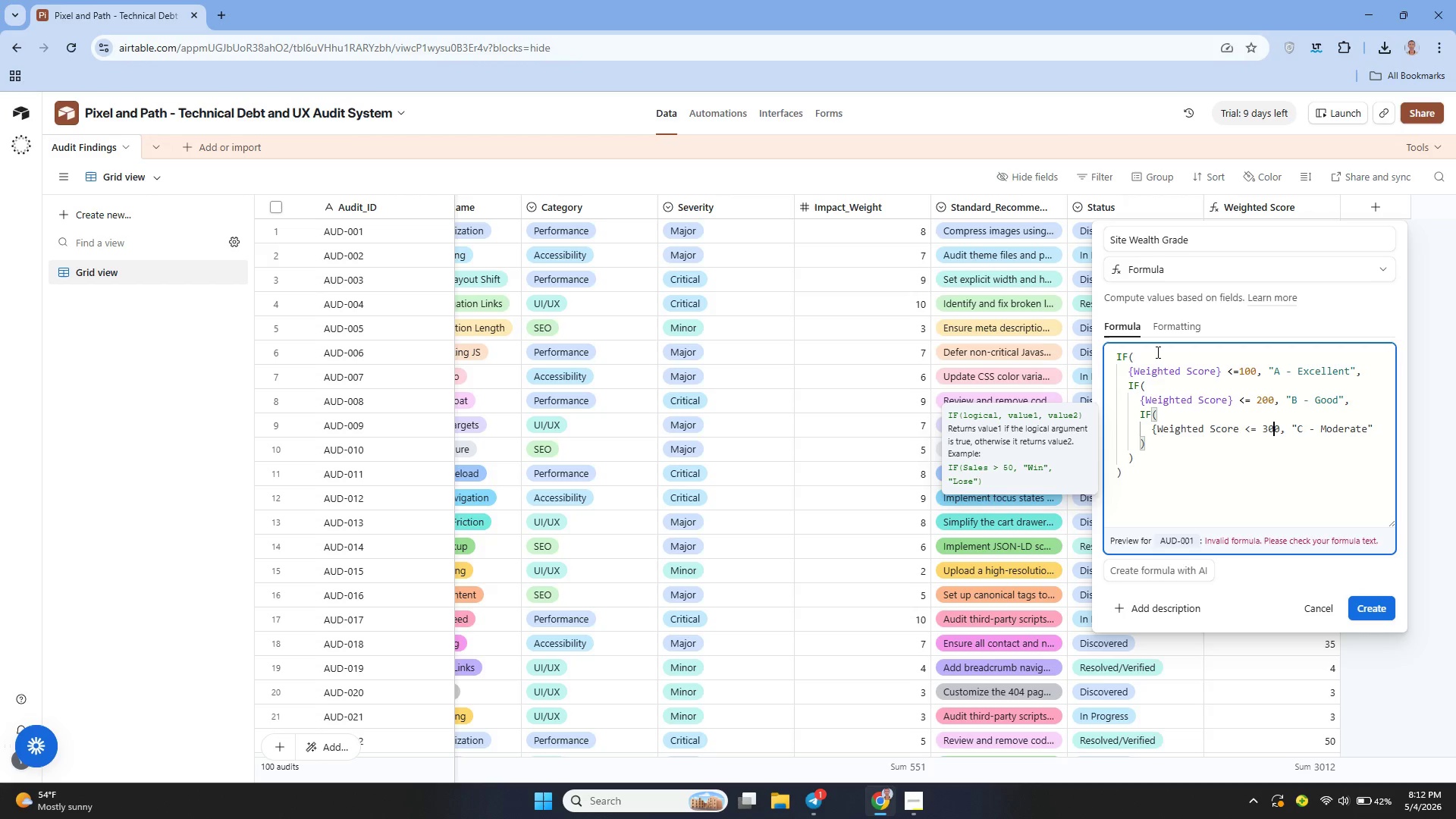 
hold_key(key=ArrowLeft, duration=0.67)
 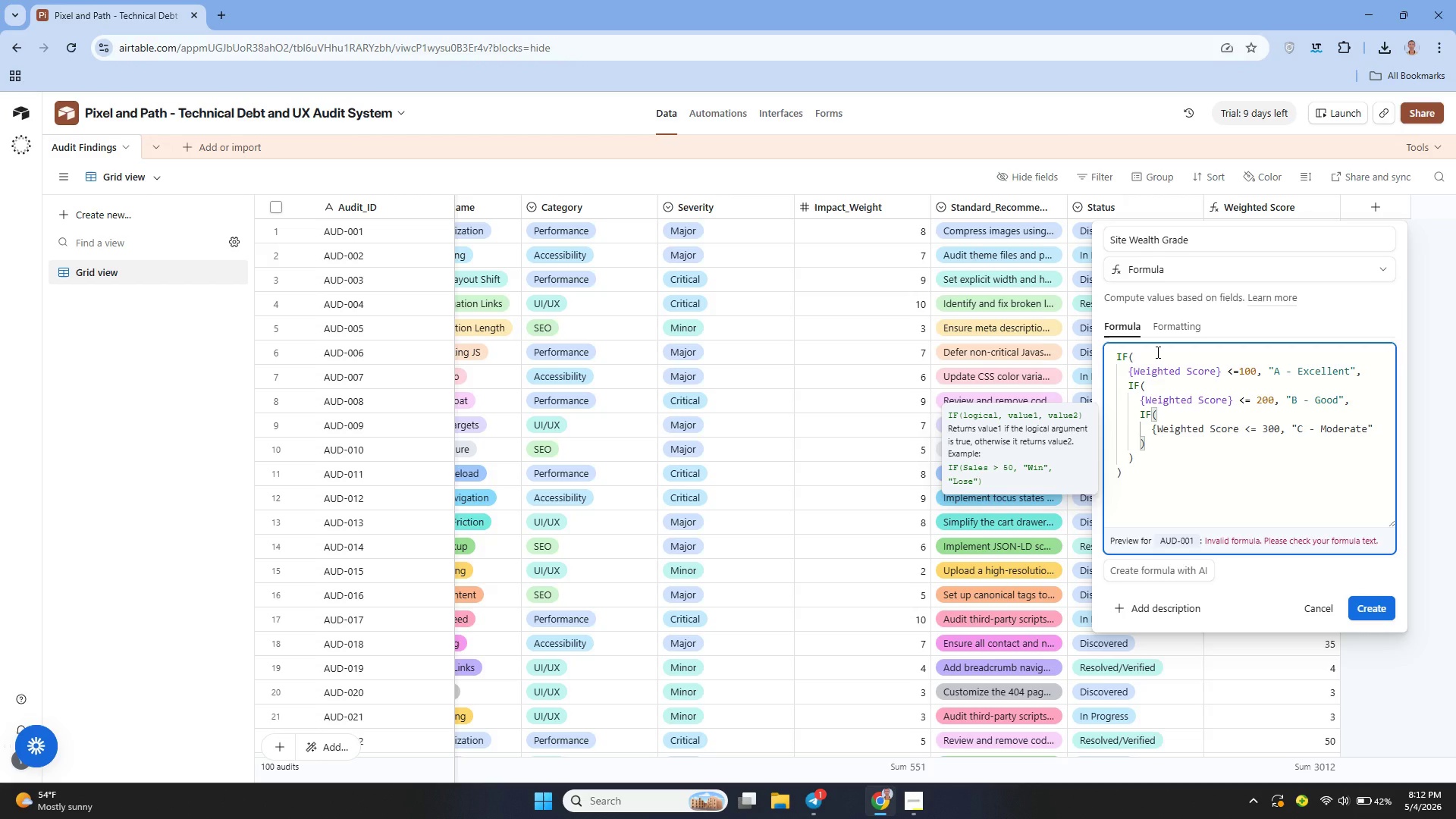 
key(Shift+BracketRight)
 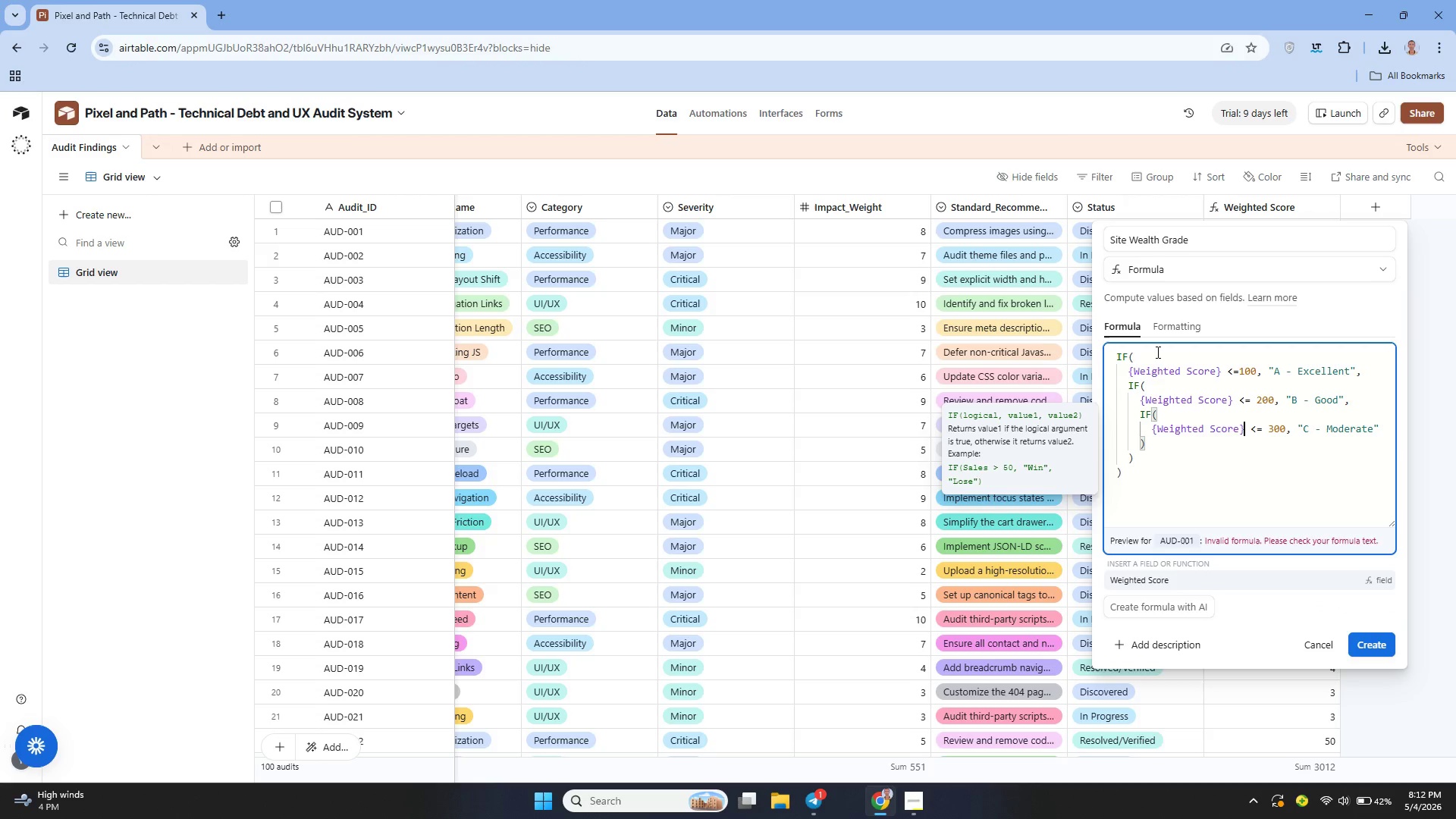 
hold_key(key=ArrowRight, duration=1.03)
 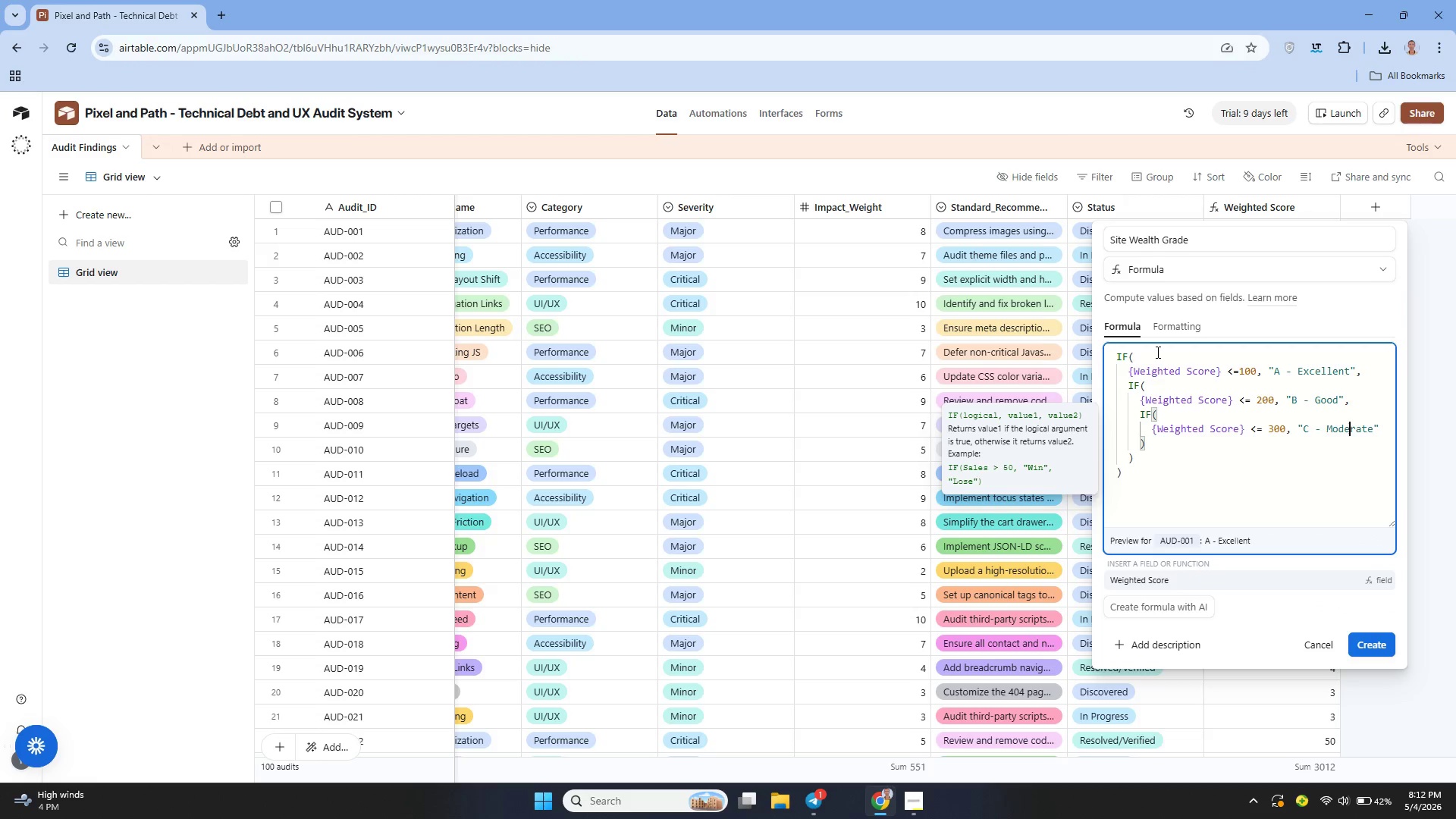 
key(ArrowRight)
 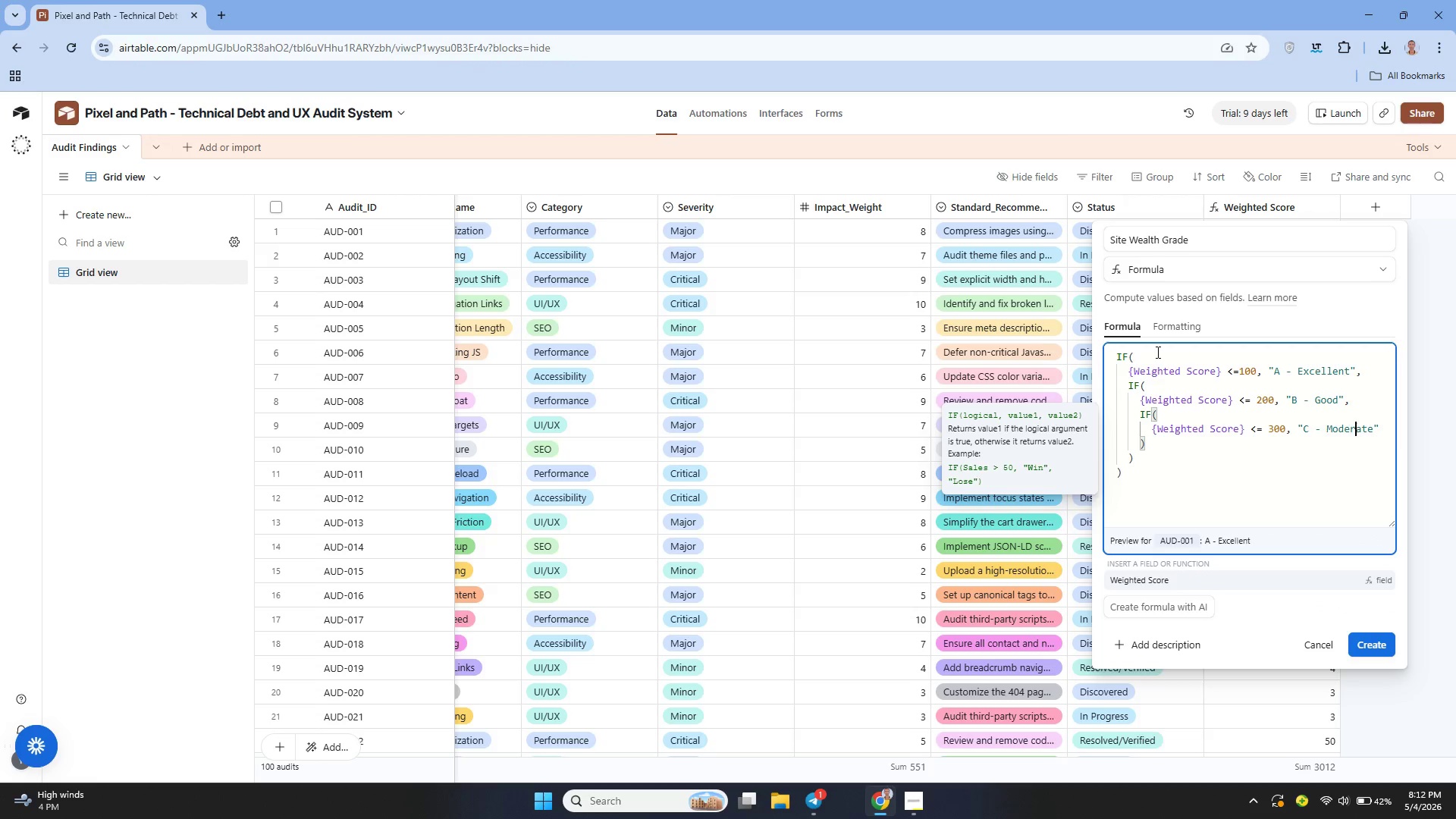 
key(ArrowRight)
 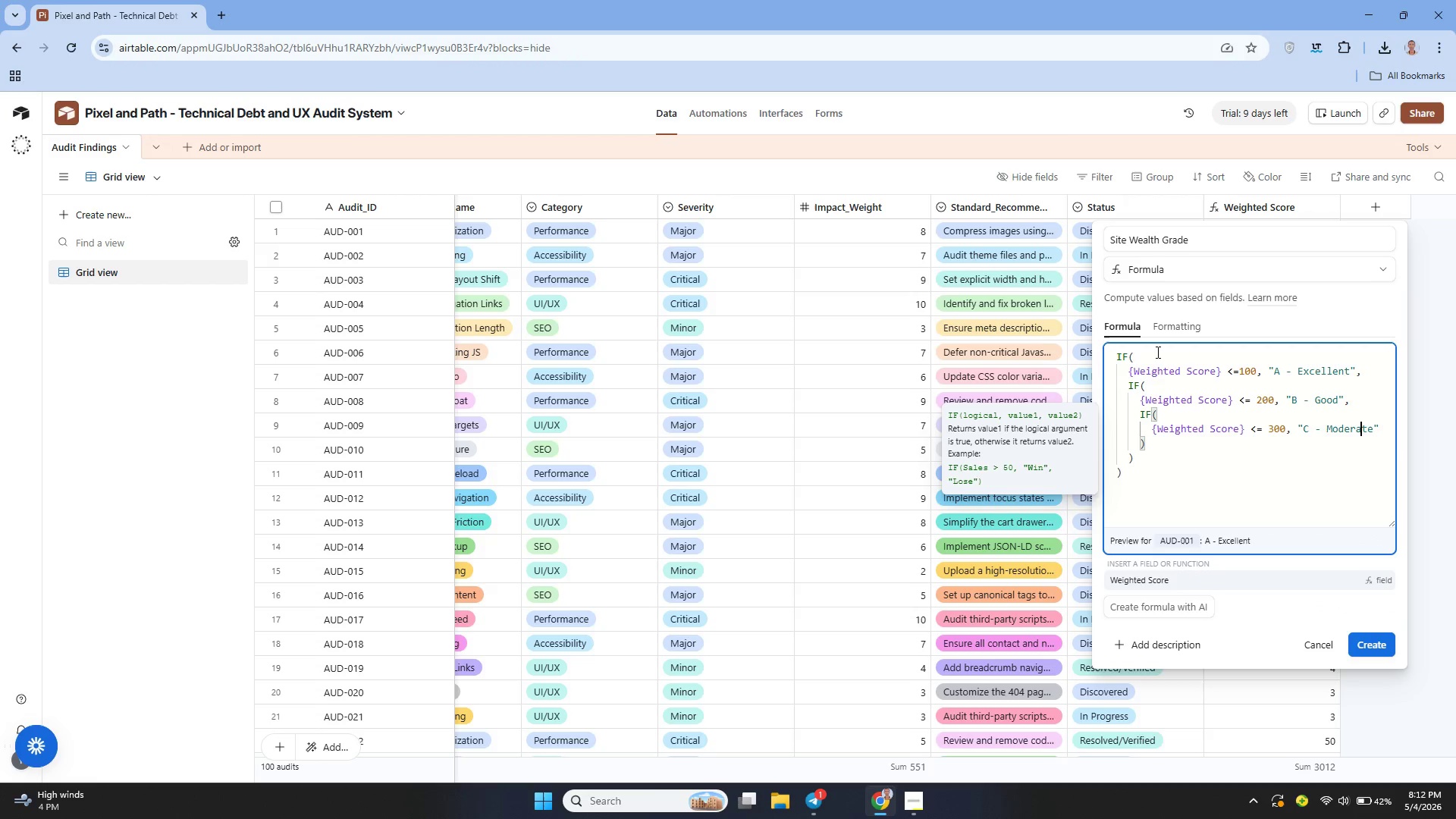 
key(ArrowRight)
 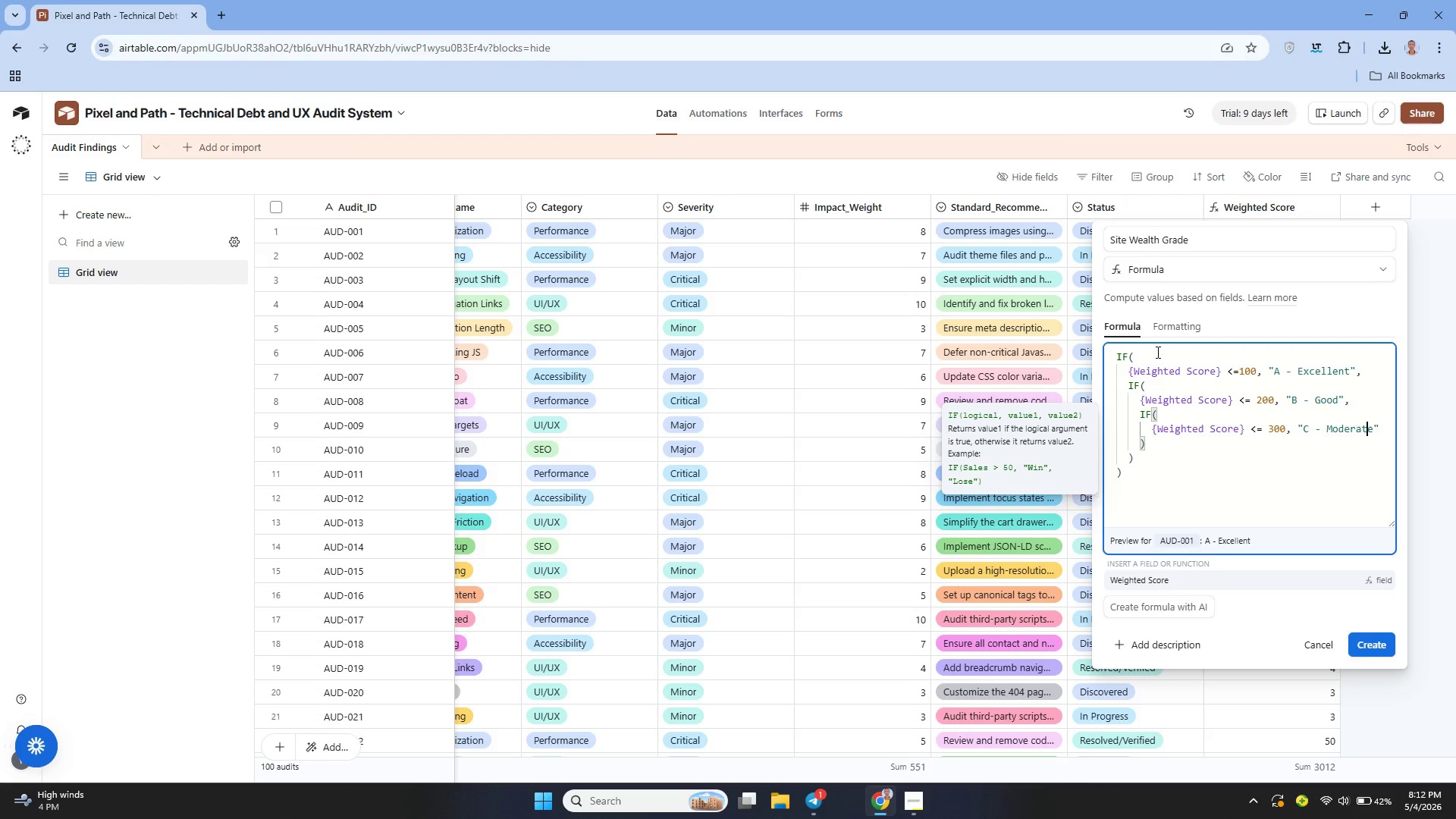 
key(ArrowRight)
 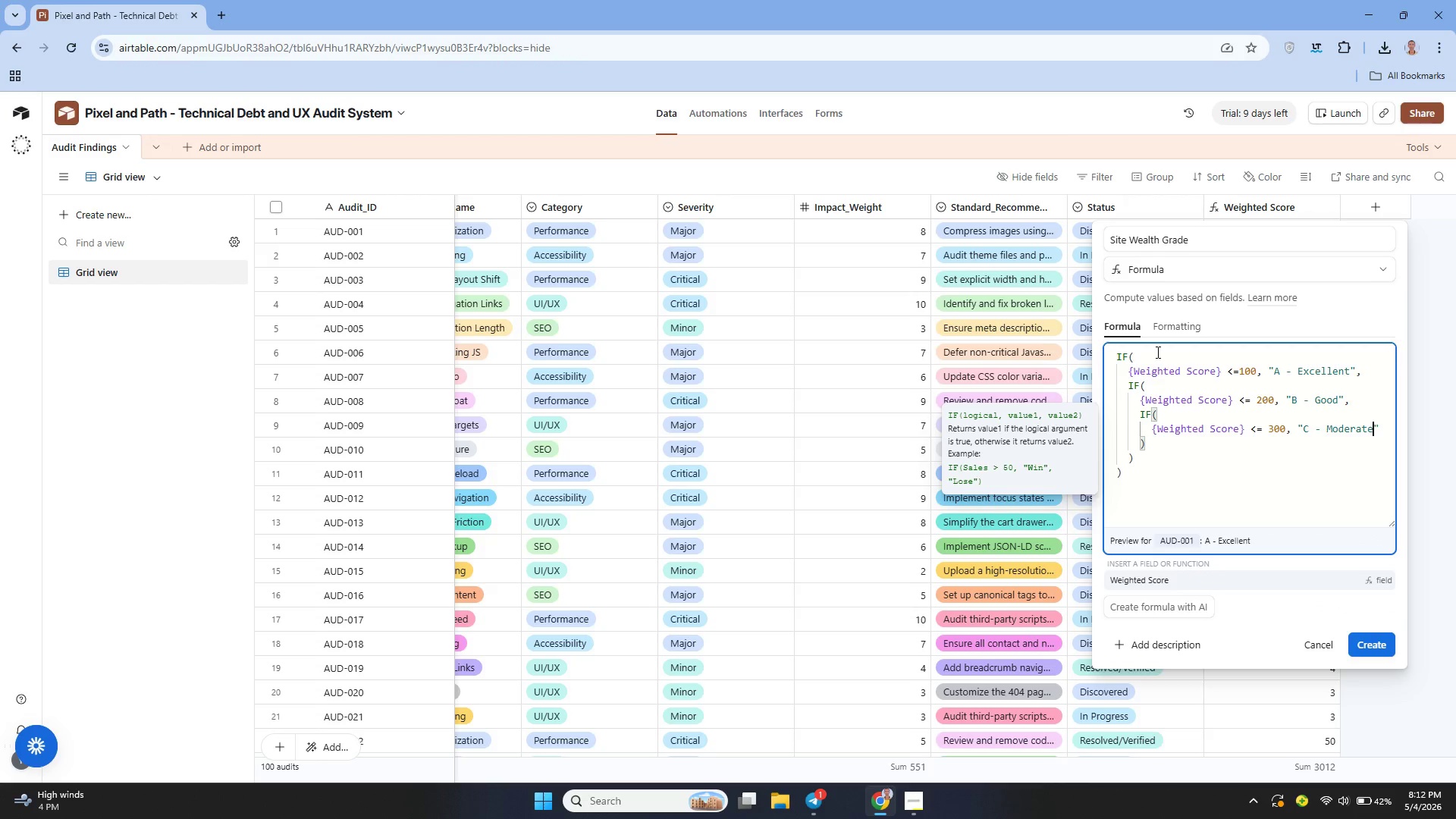 
key(ArrowRight)
 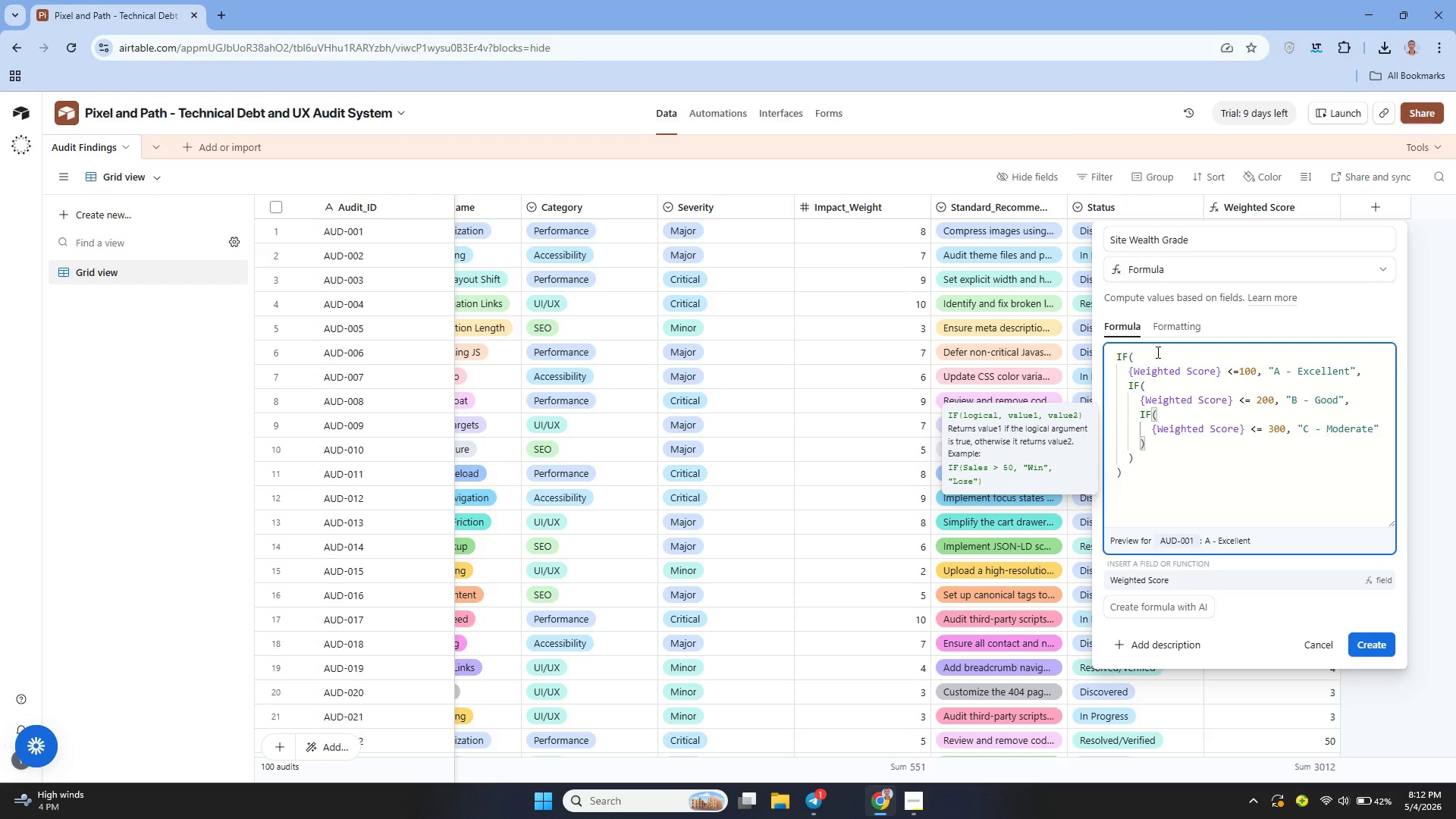 
key(Comma)
 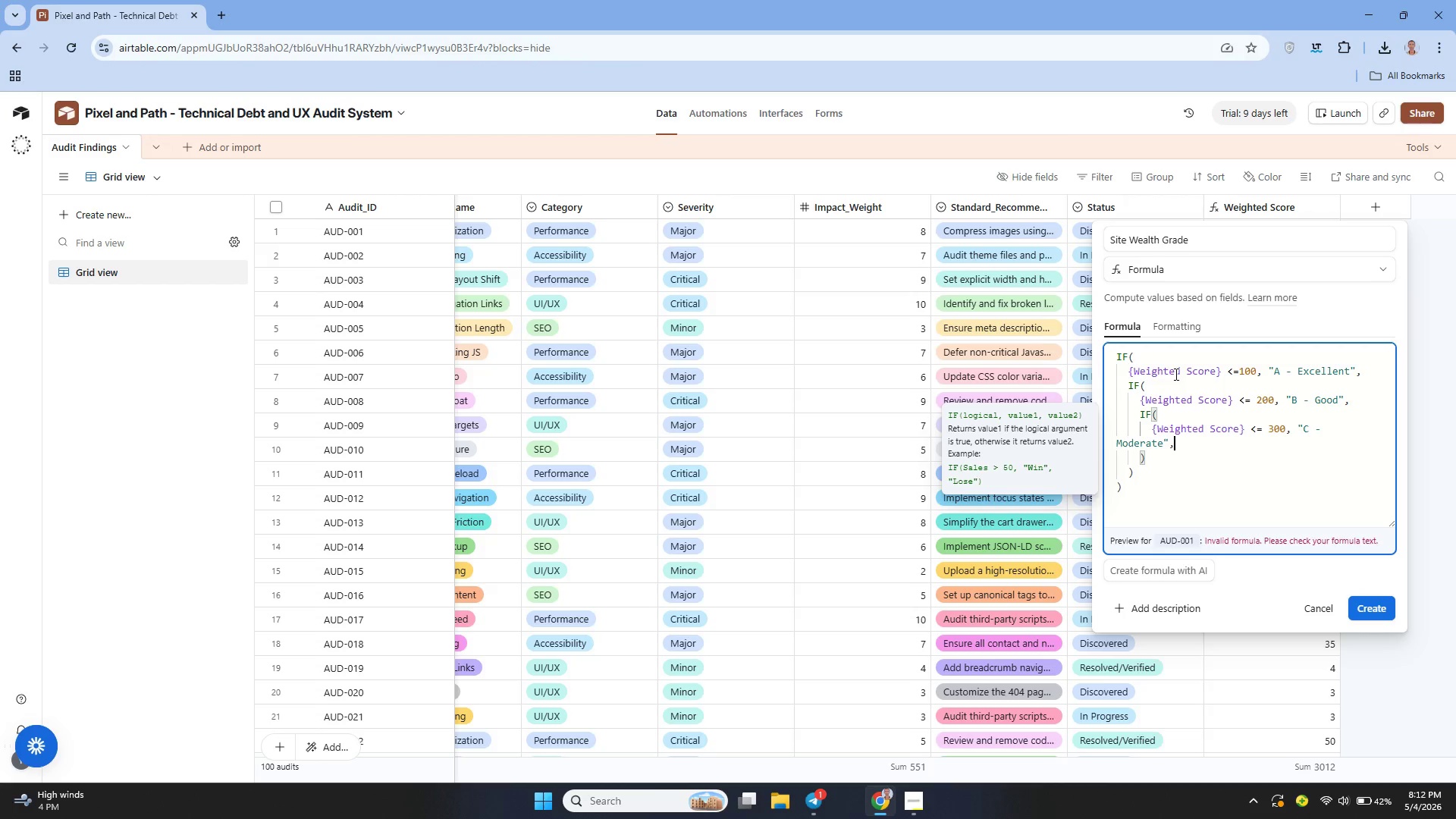 
wait(18.56)
 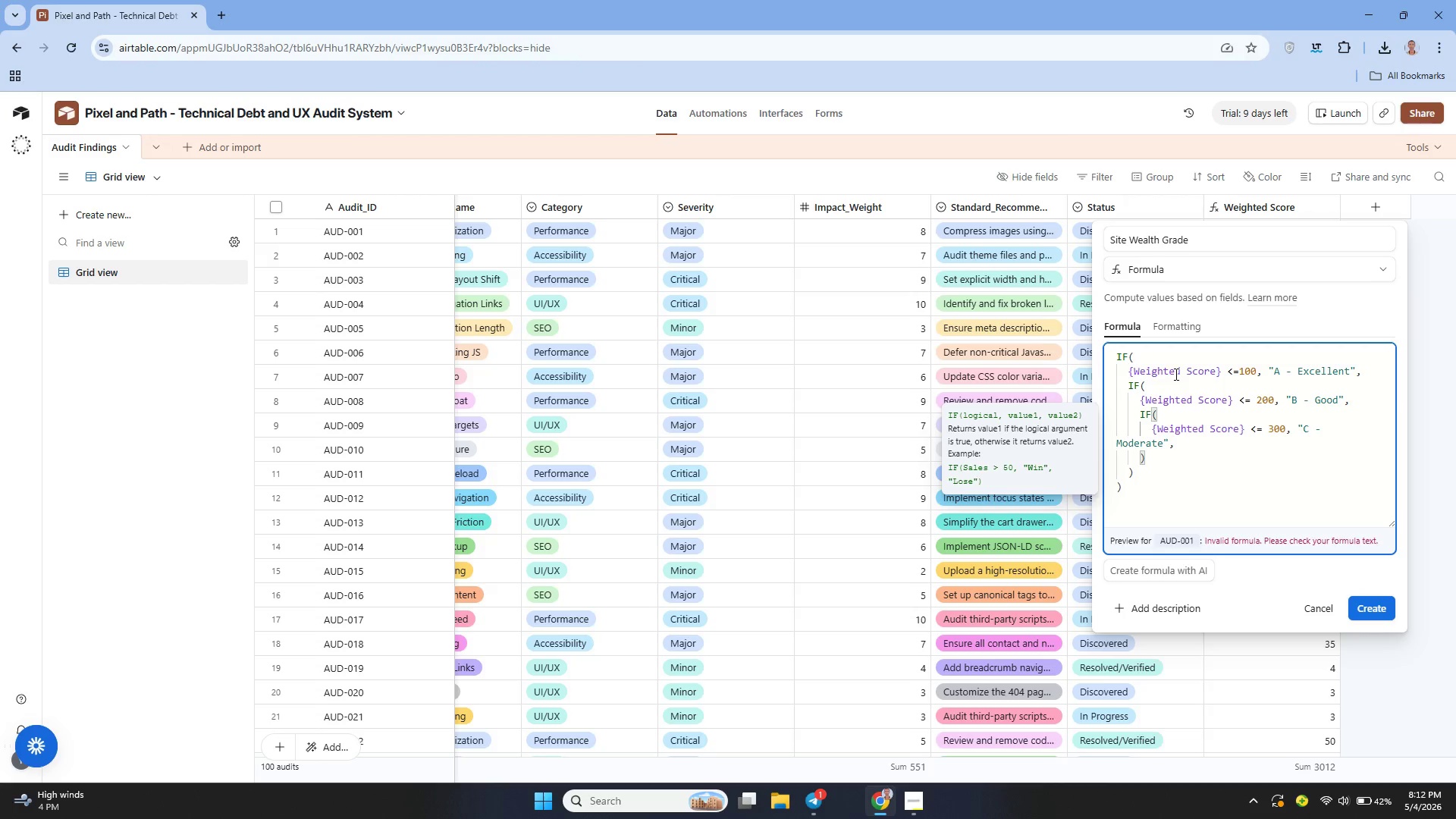 
key(Shift+Enter)
 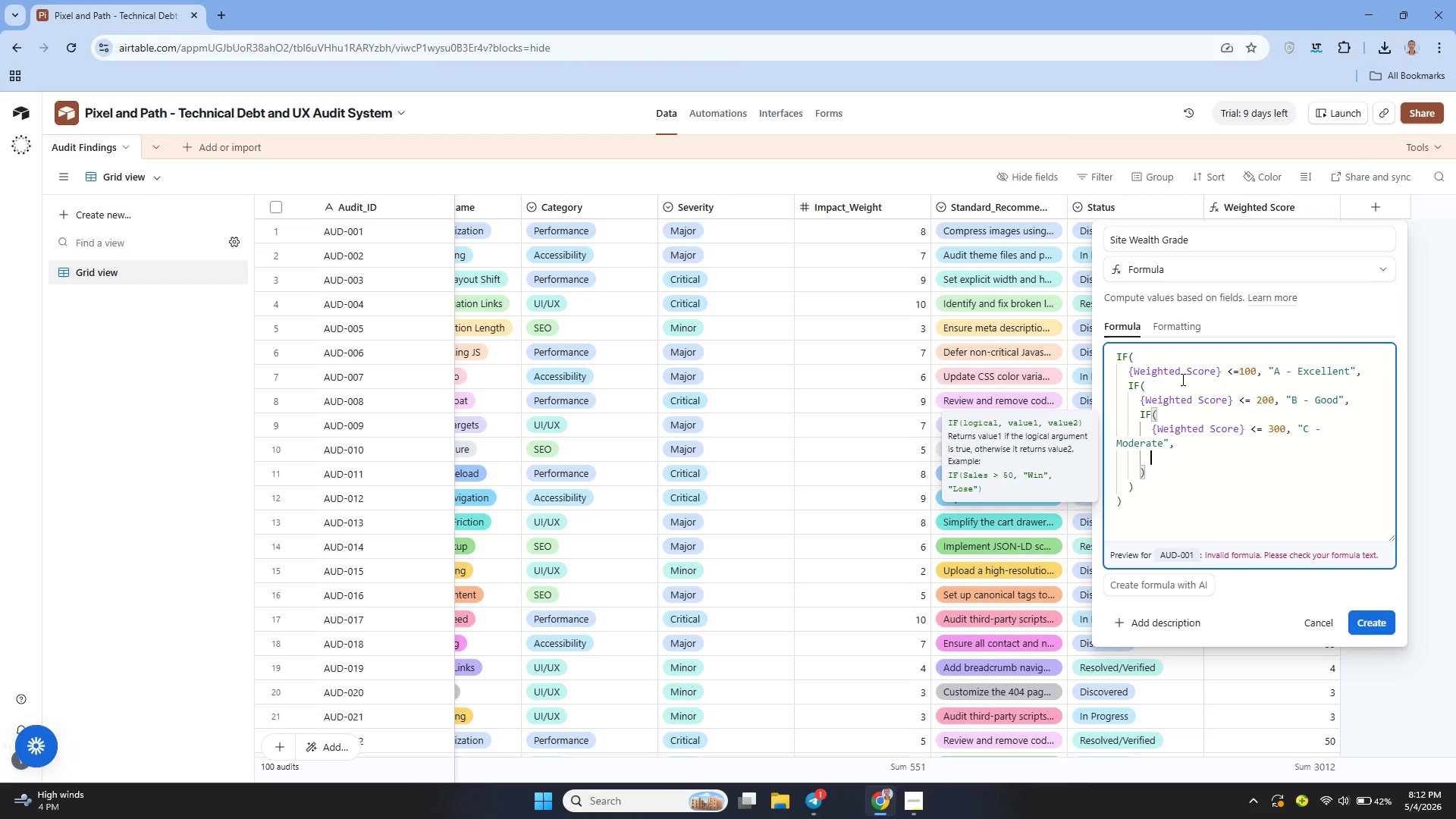 
type(if)
 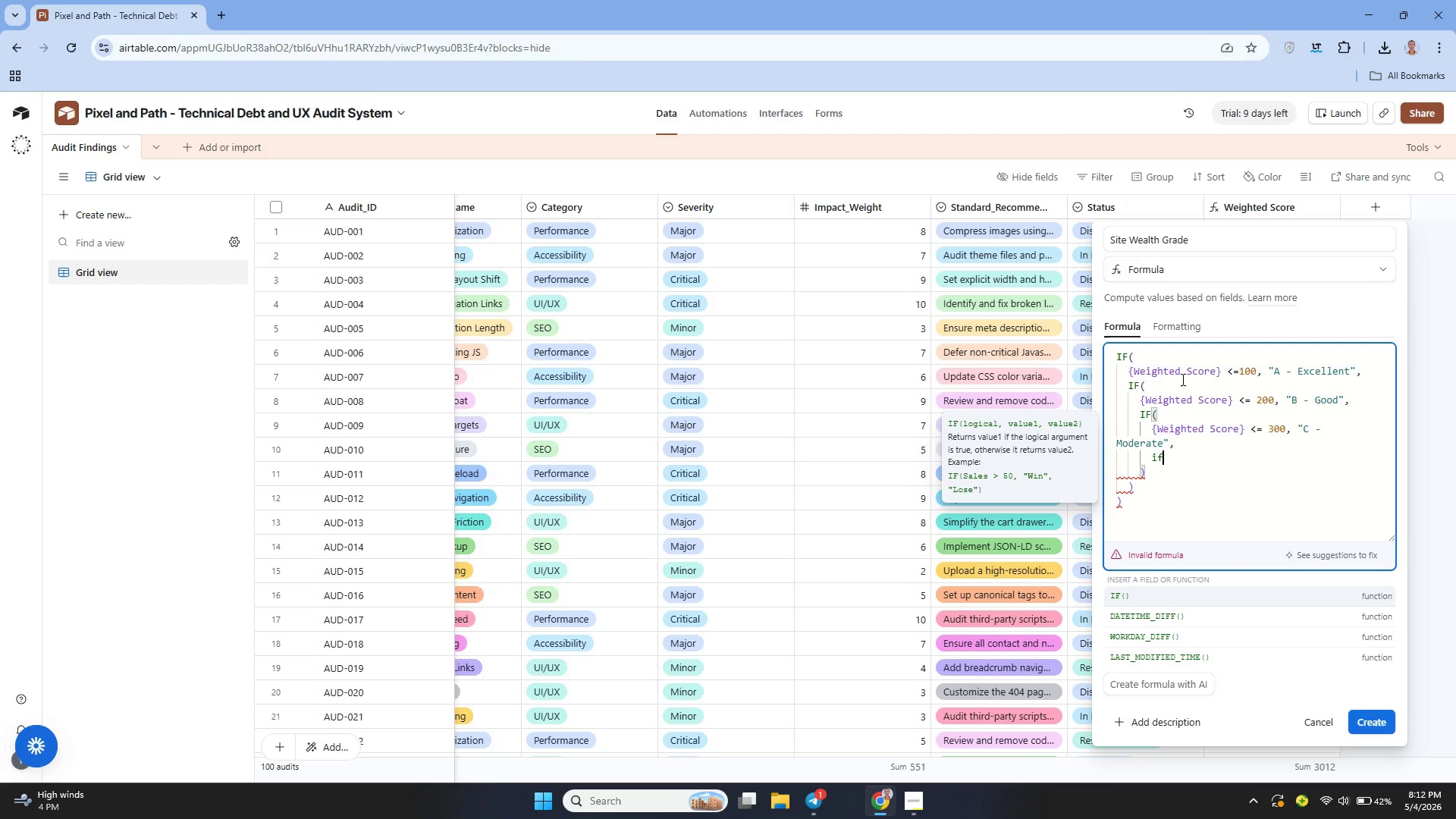 
key(Enter)
 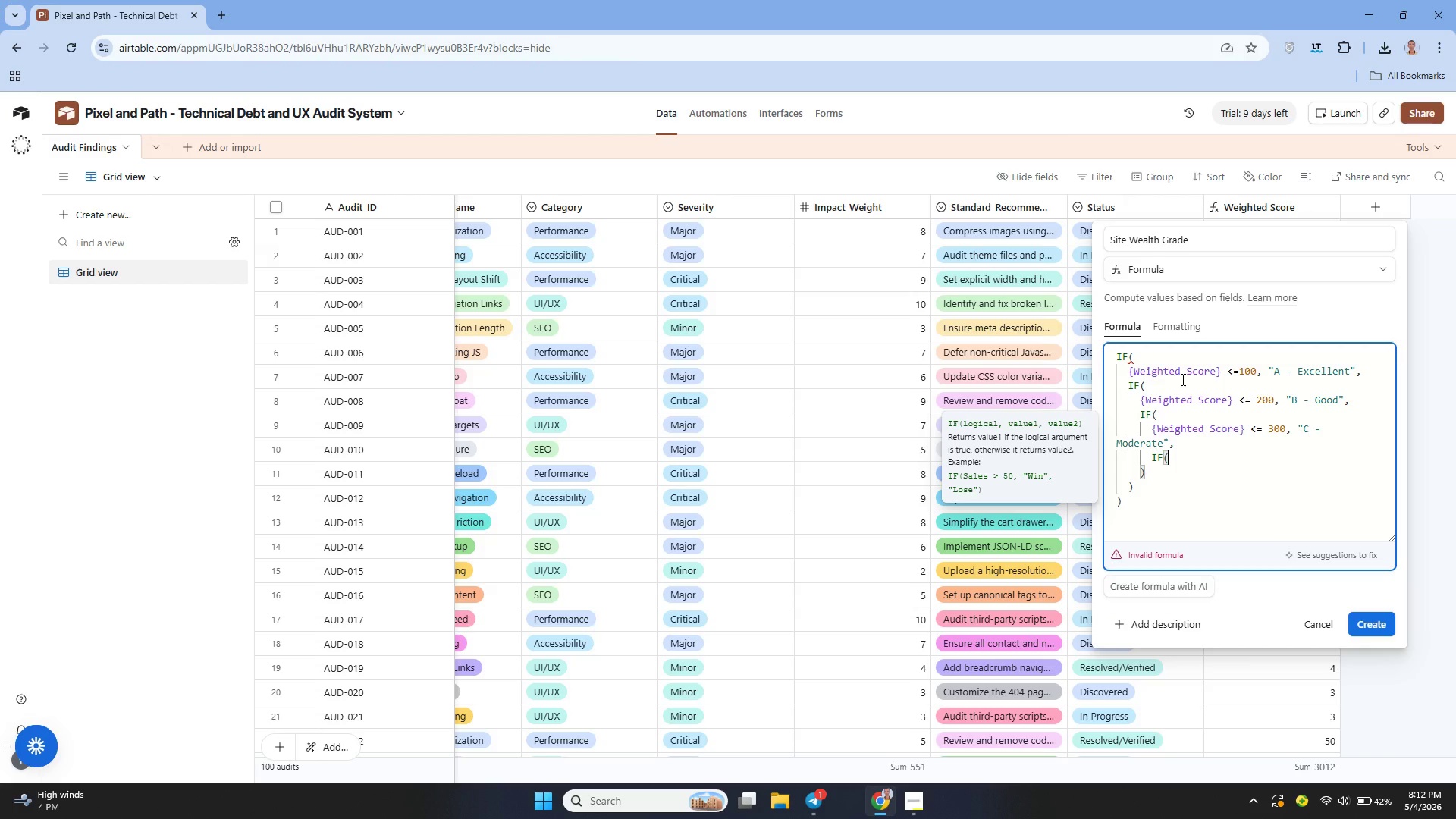 
type(Weighted_S)
key(Backspace)
key(Backspace)
type( Score)
 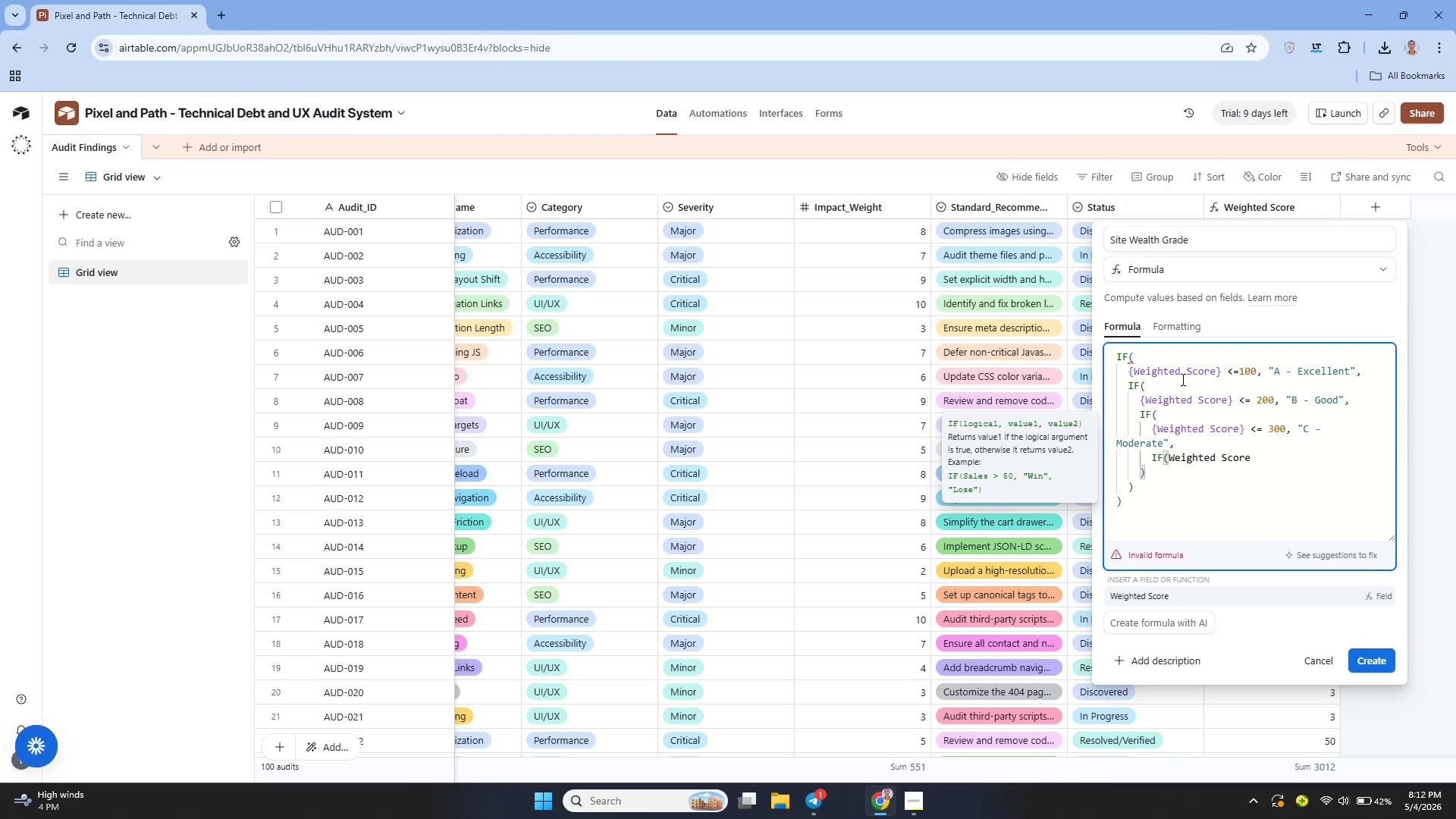 
key(Shift+BracketRight)
 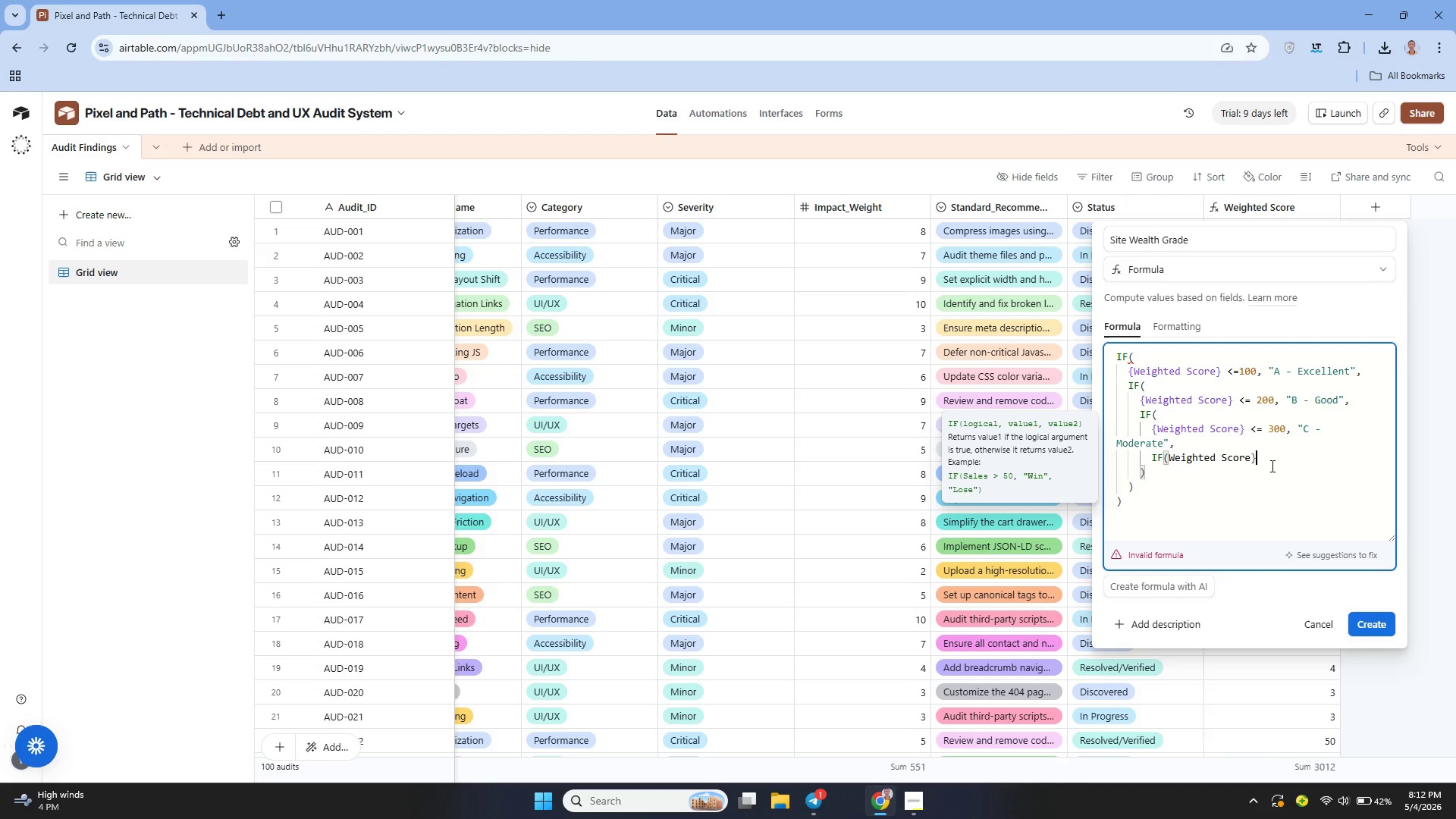 
wait(10.16)
 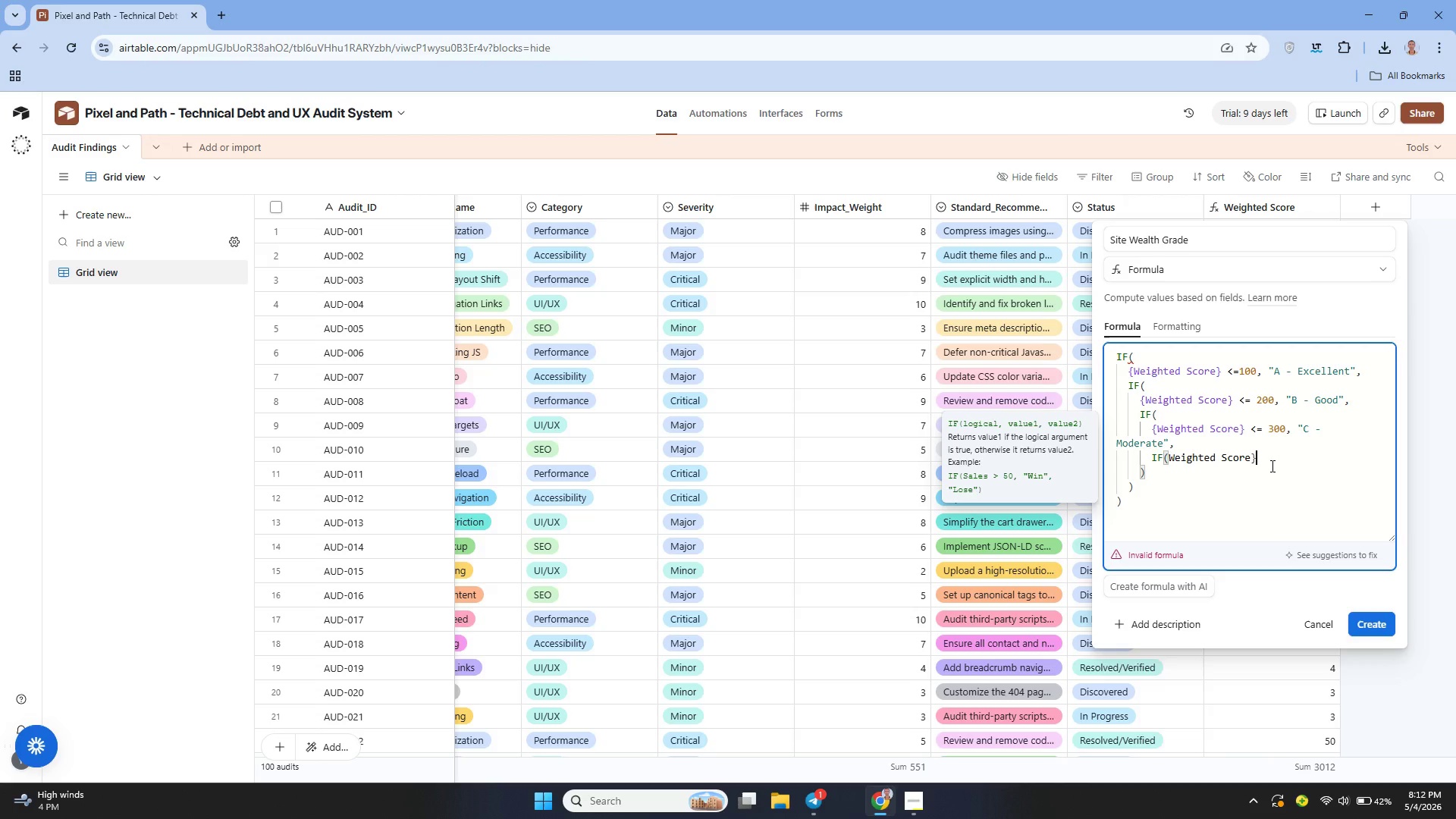 
hold_key(key=ArrowLeft, duration=0.89)
 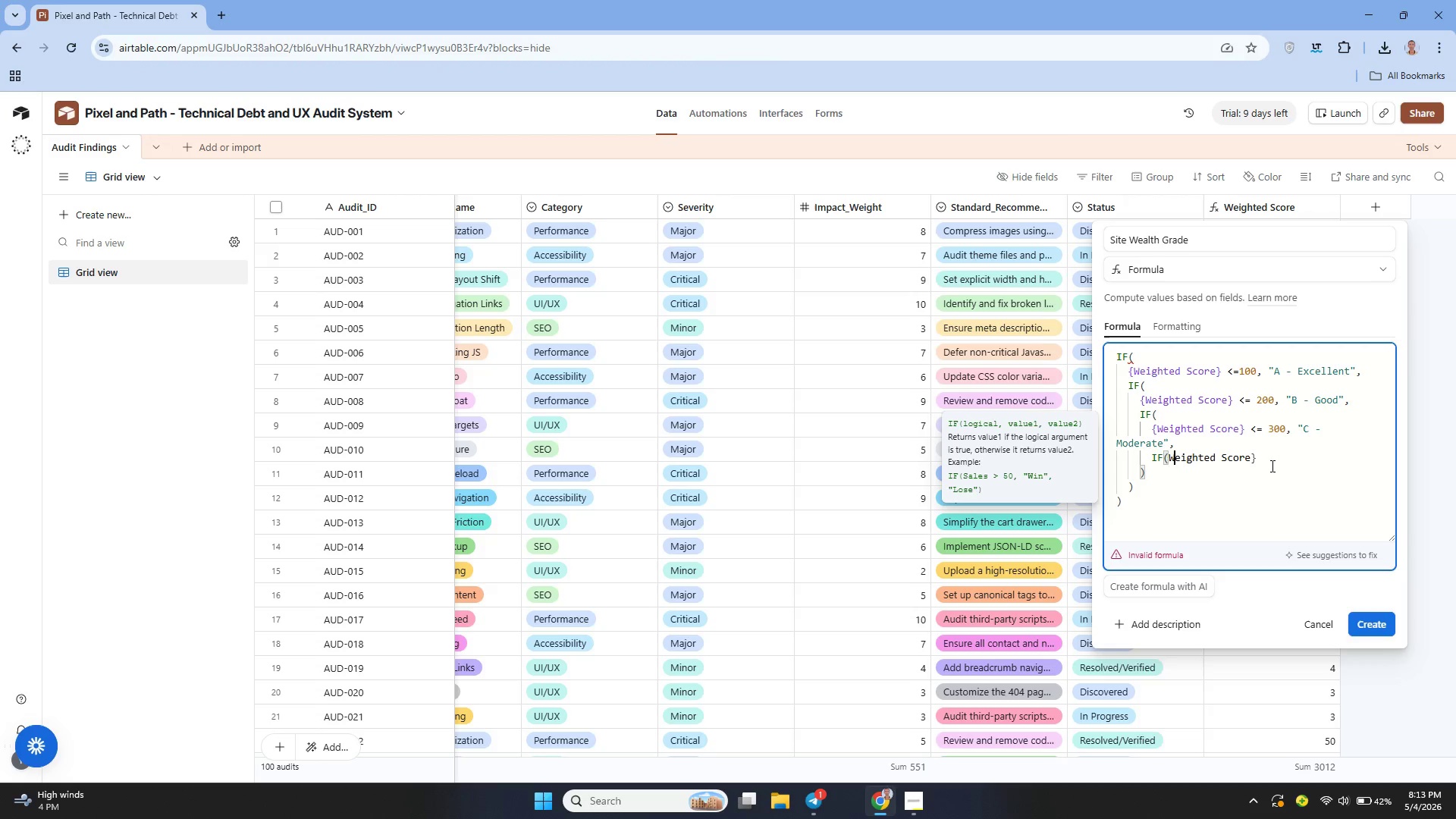 
key(ArrowLeft)
 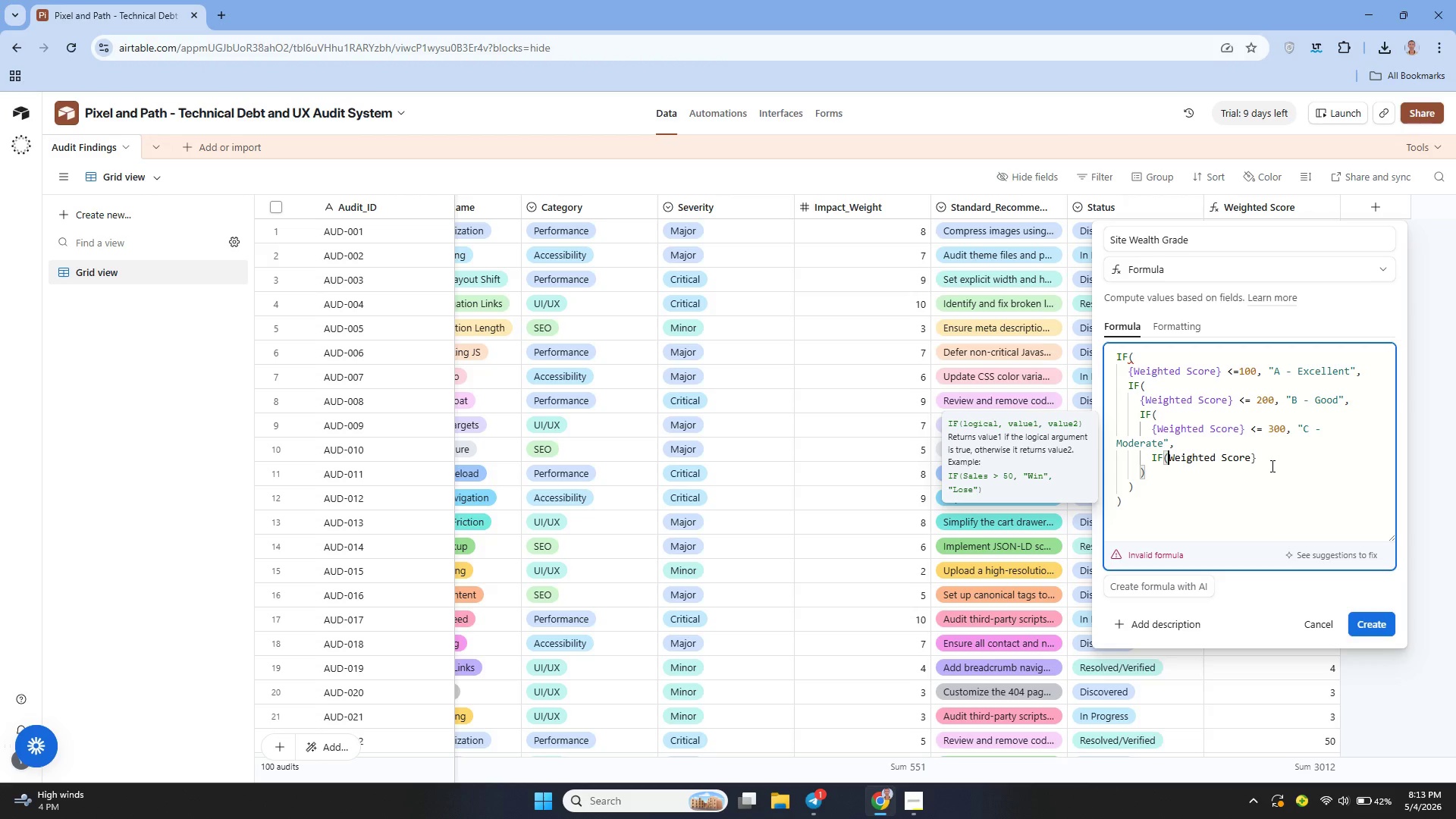 
key(Shift+BracketLeft)
 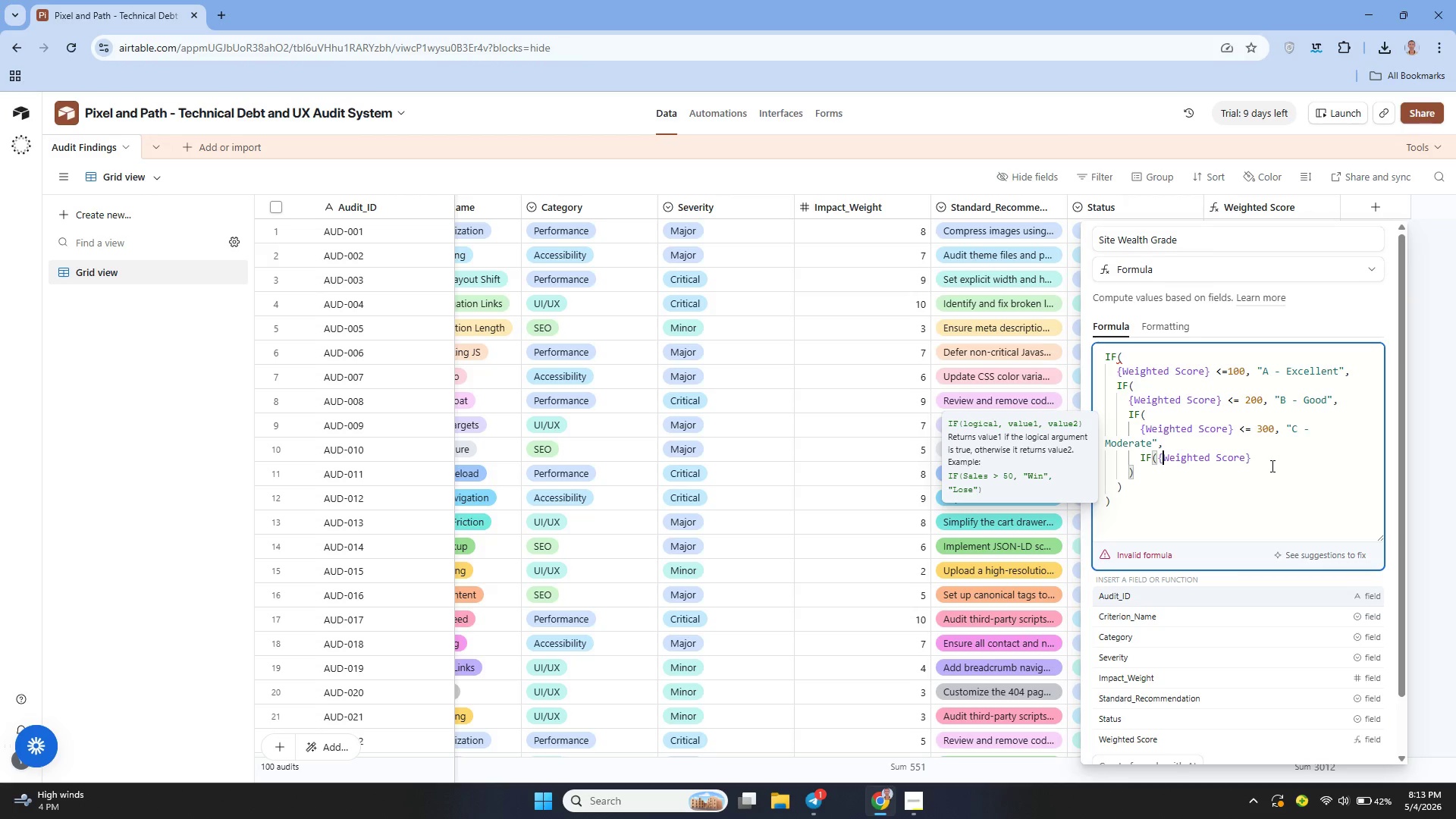 
key(ArrowLeft)
 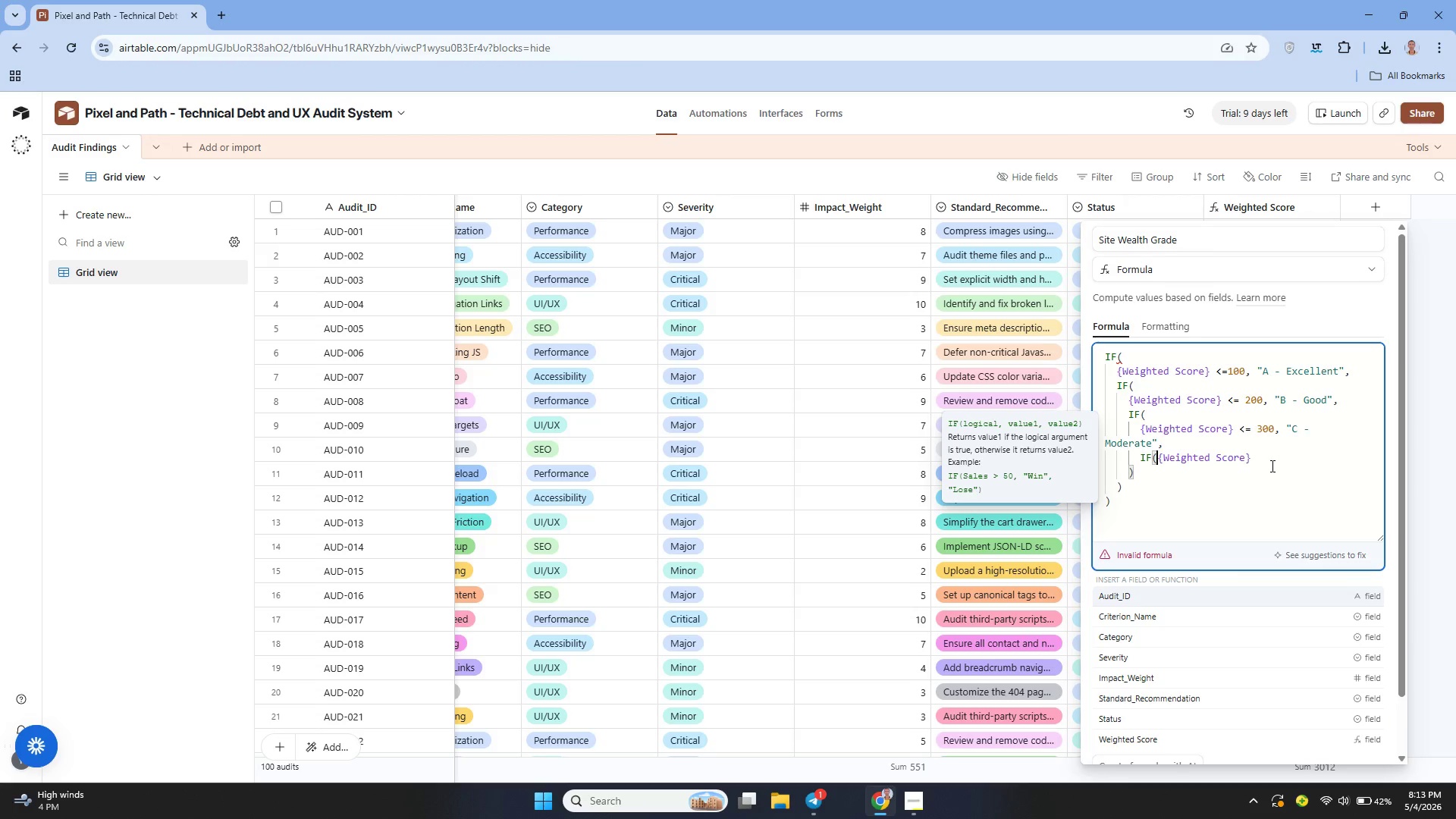 
key(Shift+ShiftRight)
 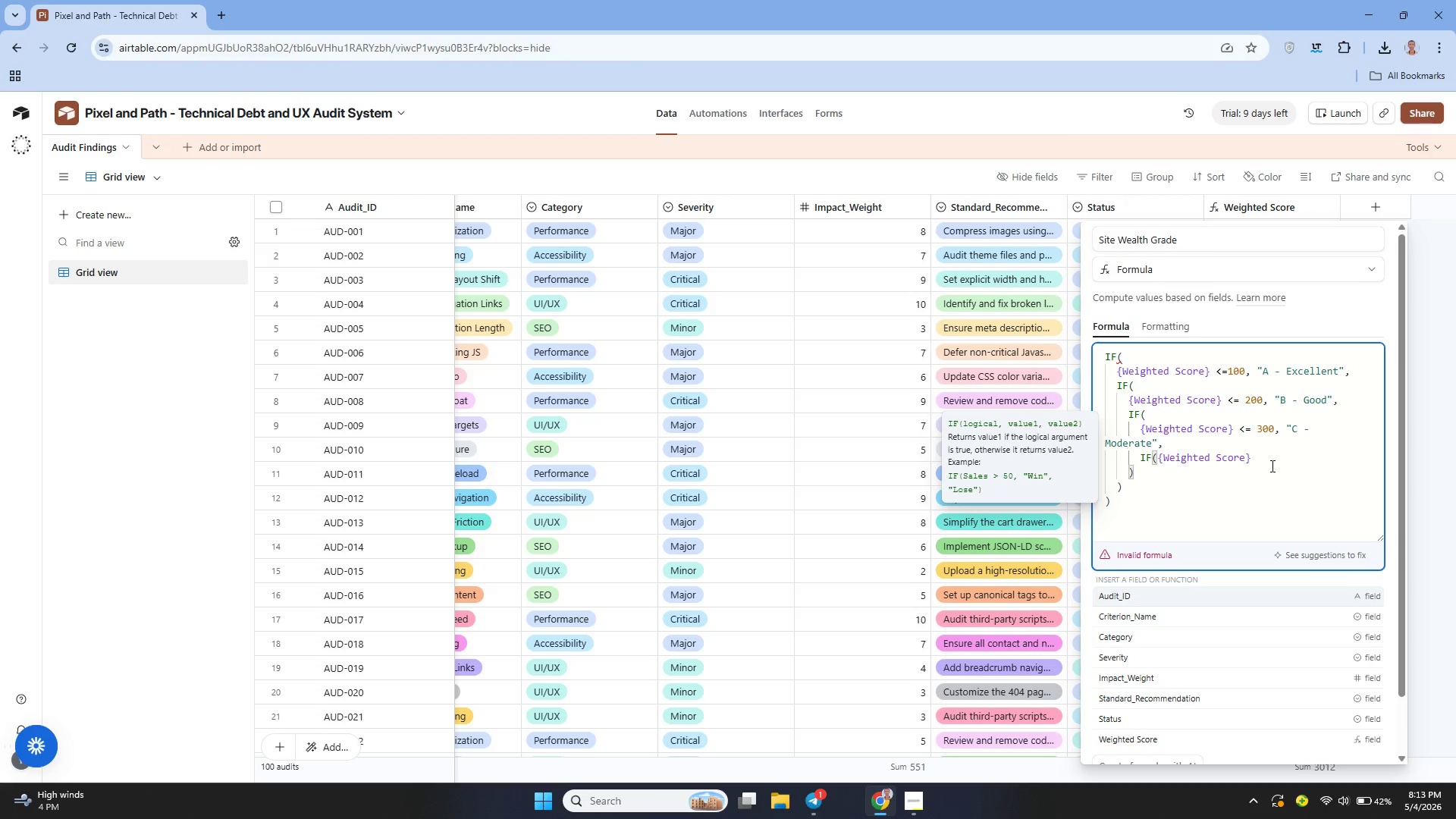 
key(Shift+Enter)
 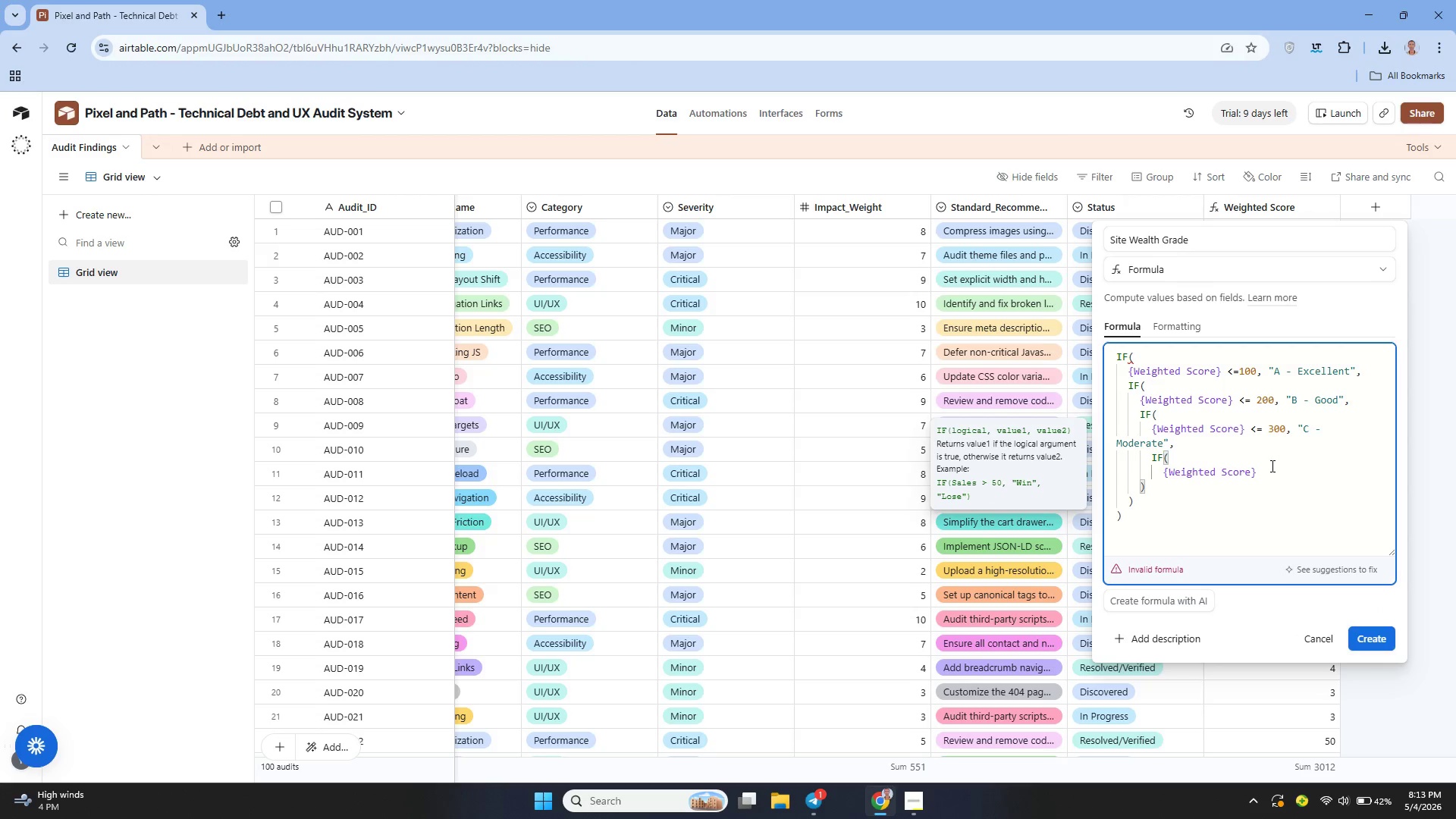 
hold_key(key=ArrowRight, duration=0.88)
 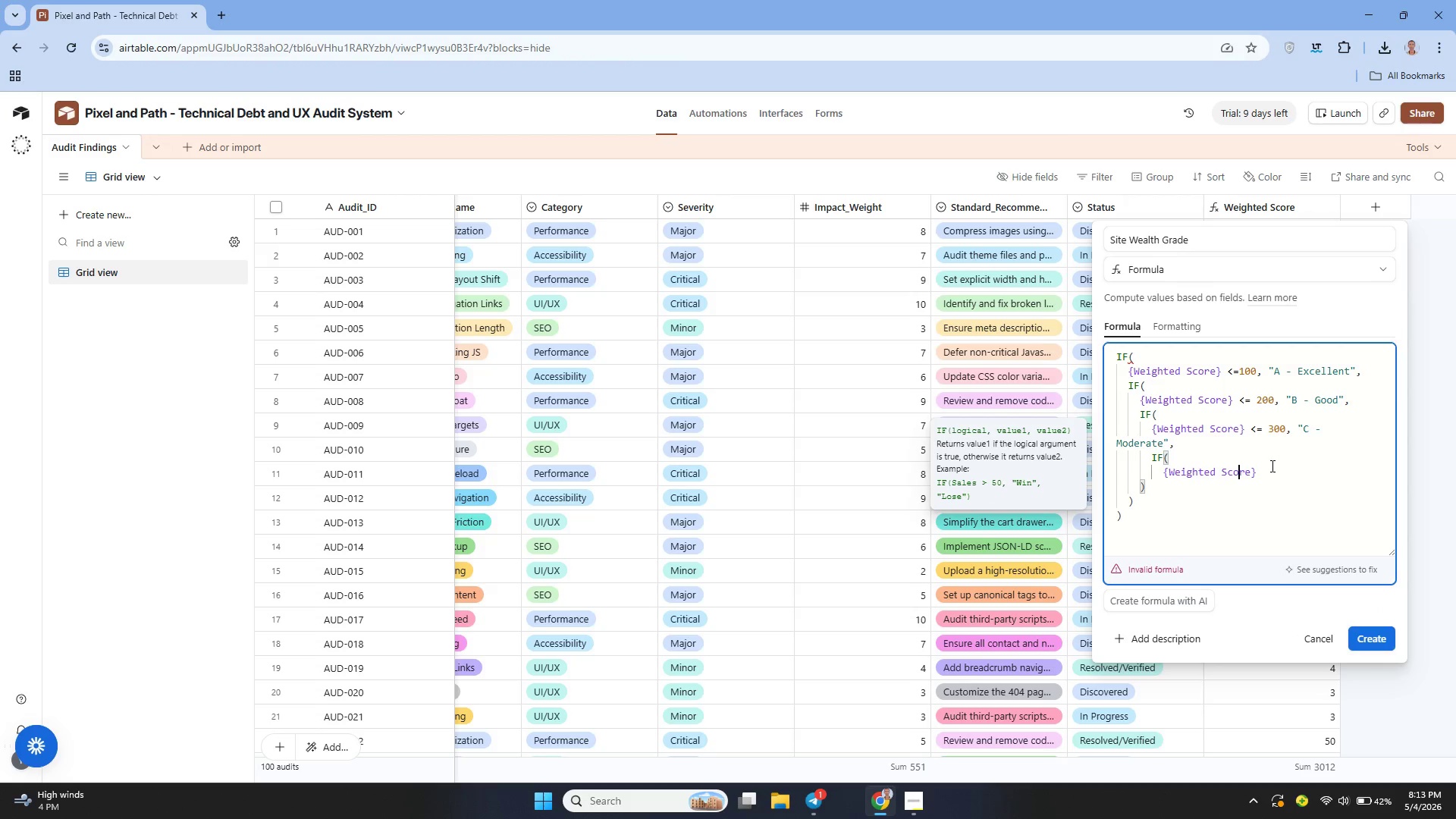 
key(ArrowRight)
 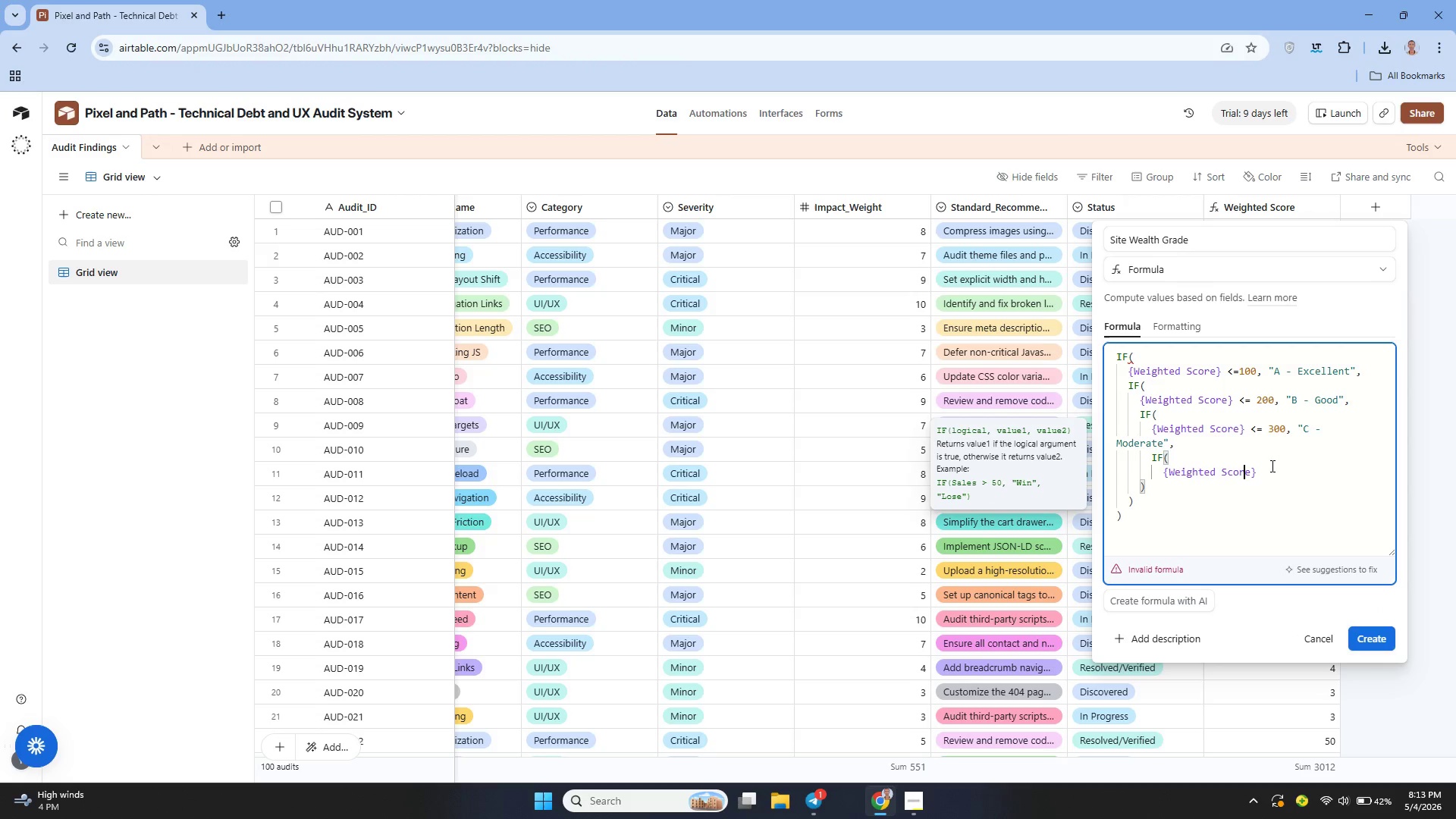 
key(ArrowRight)
 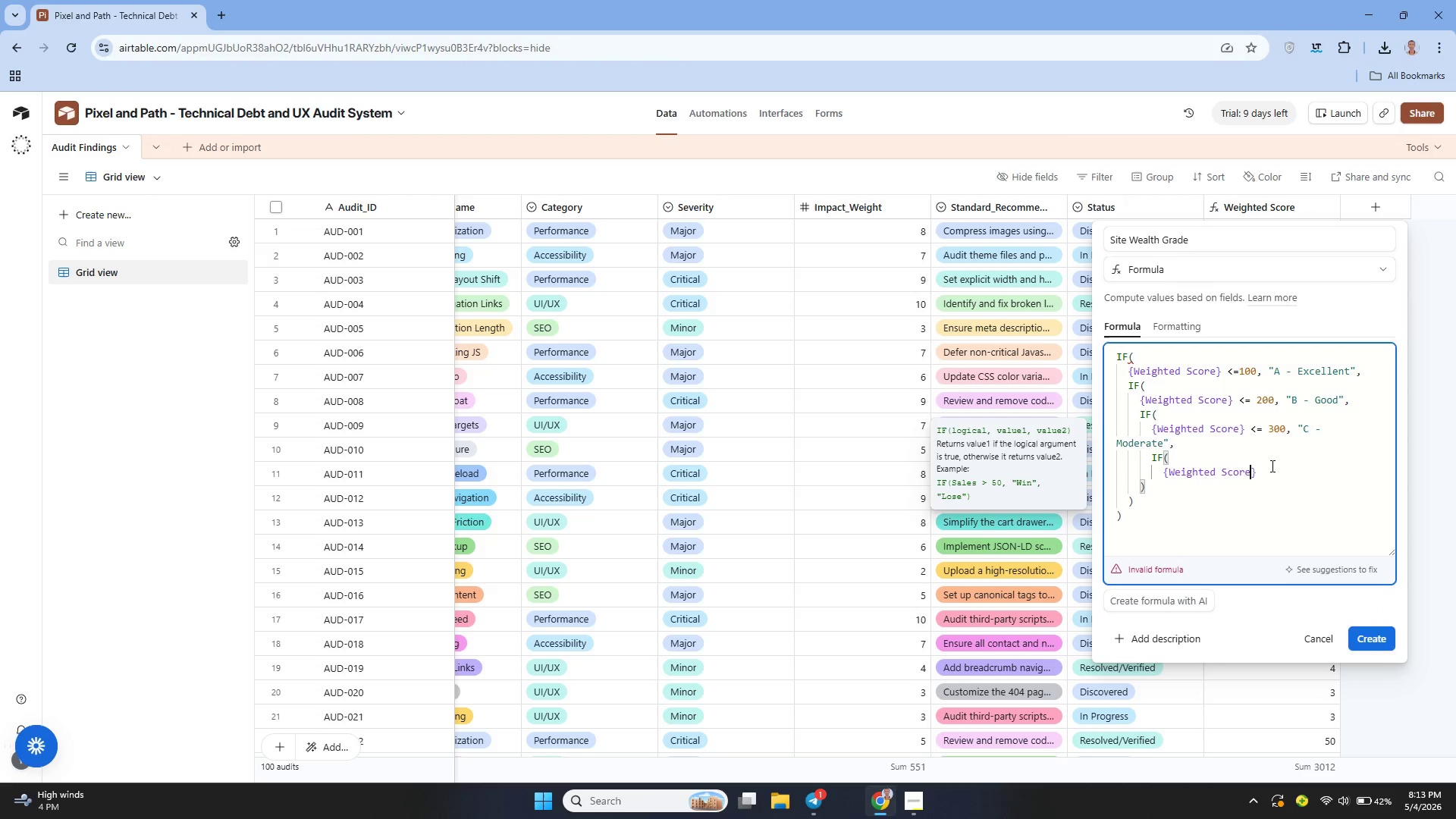 
key(ArrowRight)
 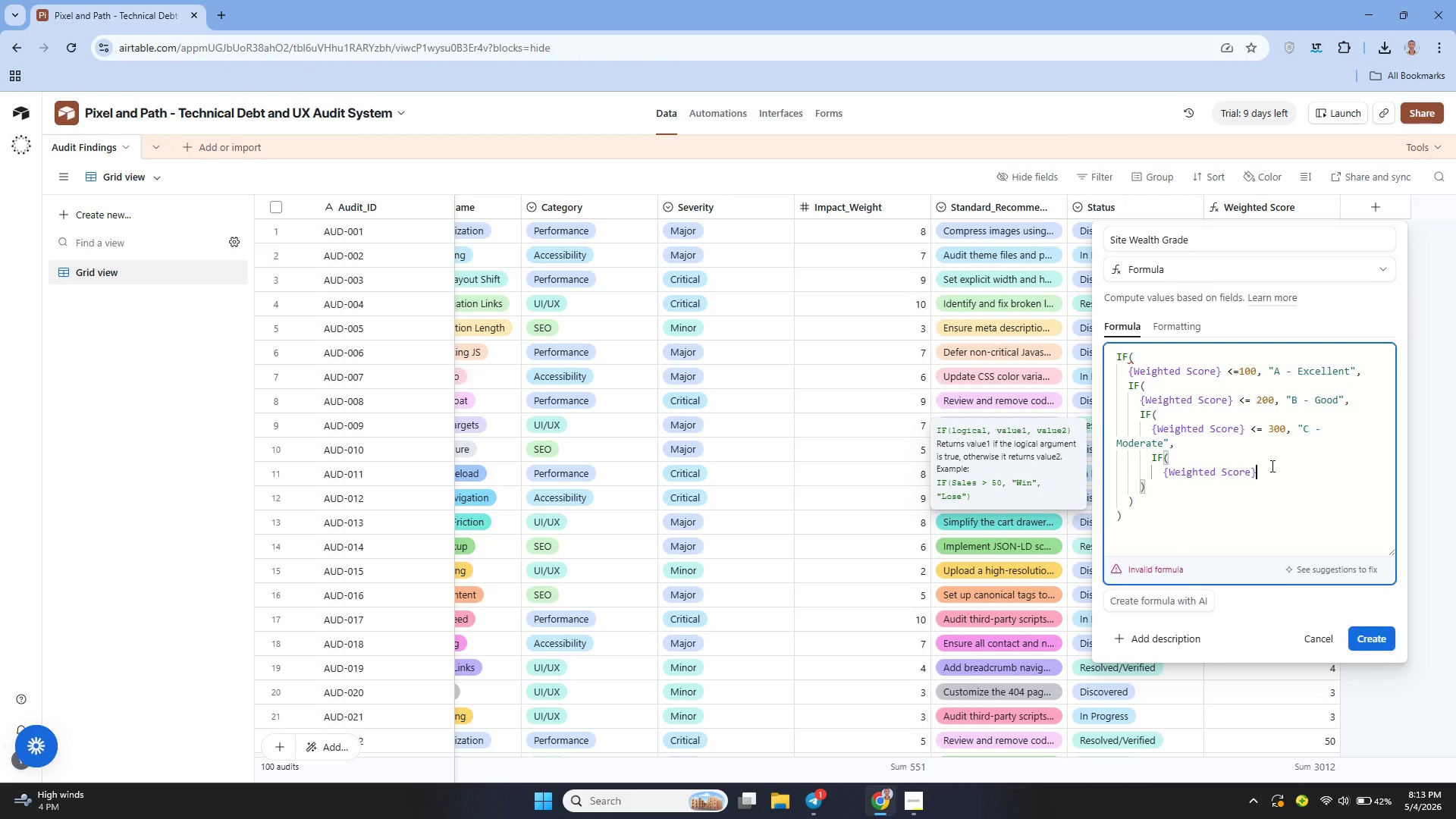 
key(Shift+0)
 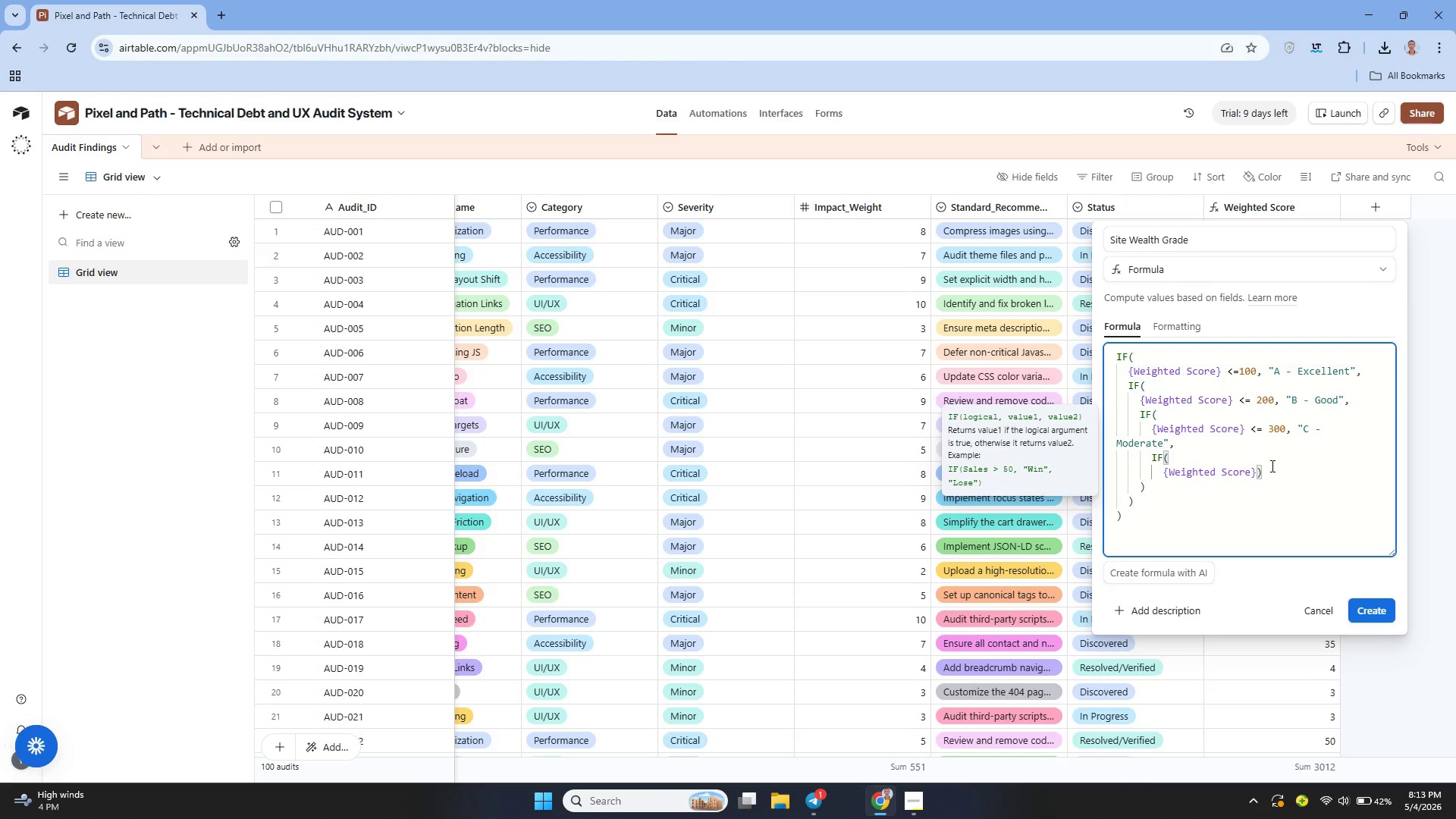 
key(ArrowLeft)
 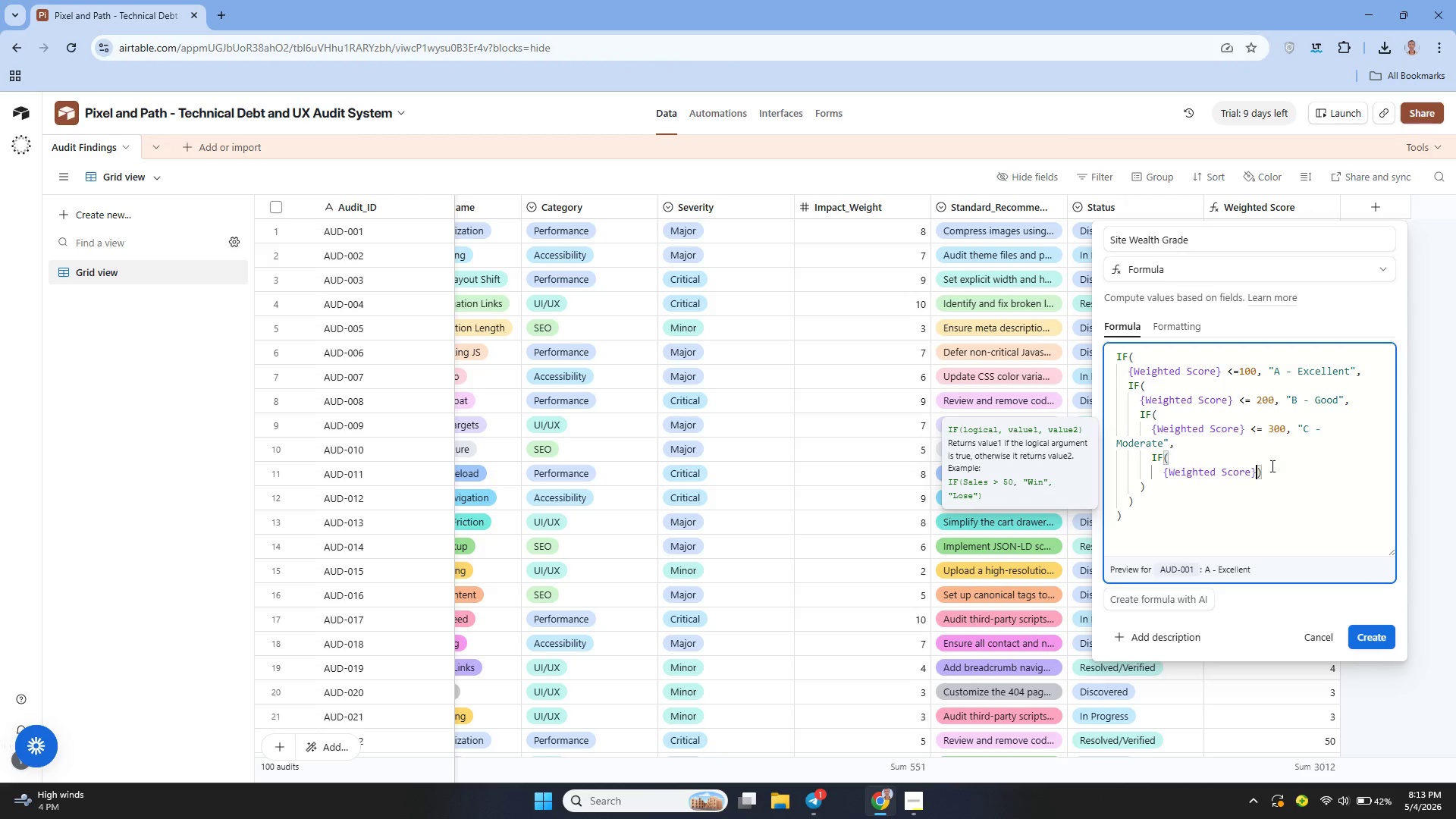 
key(Shift+Enter)
 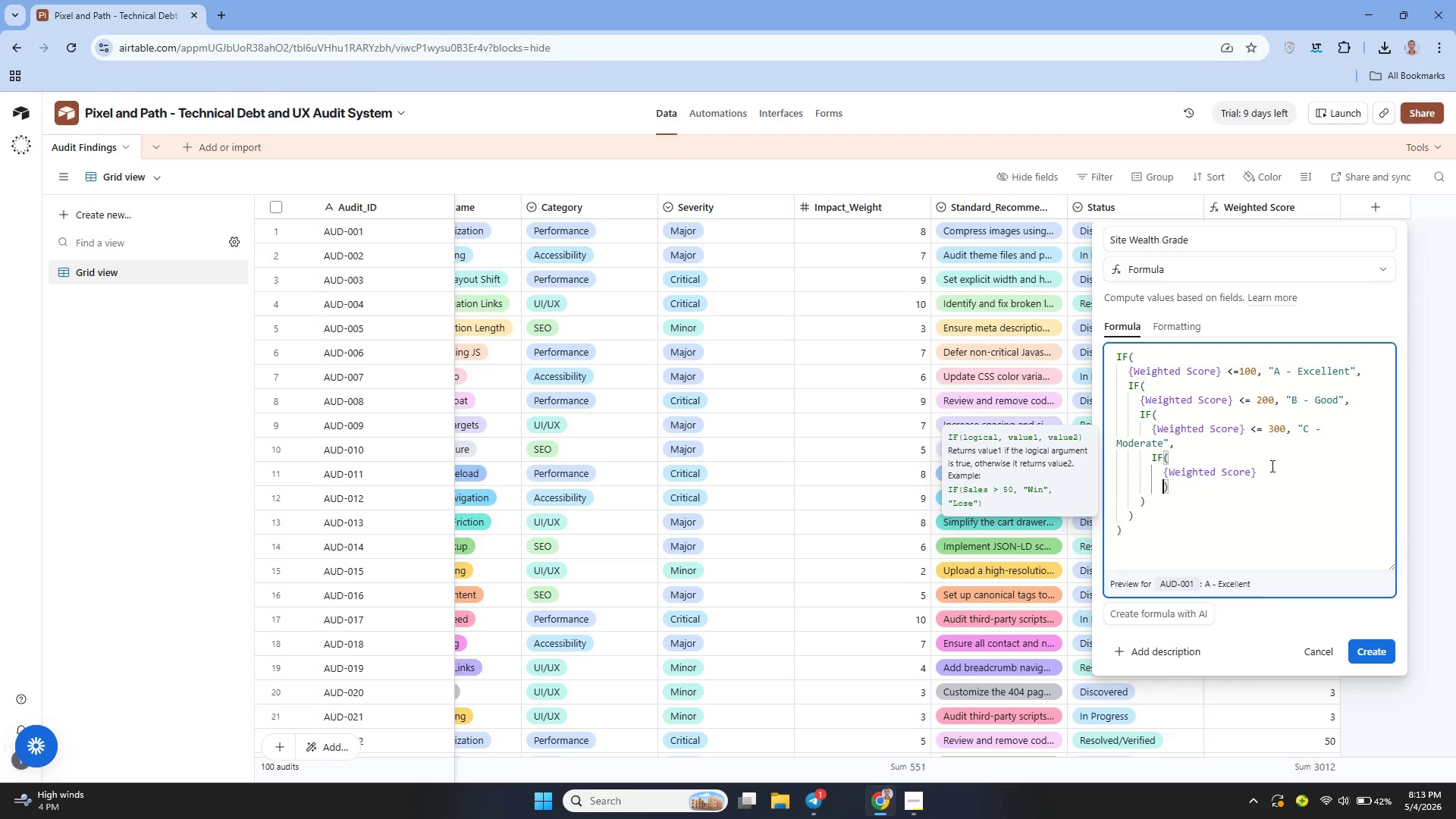 
key(ArrowLeft)
 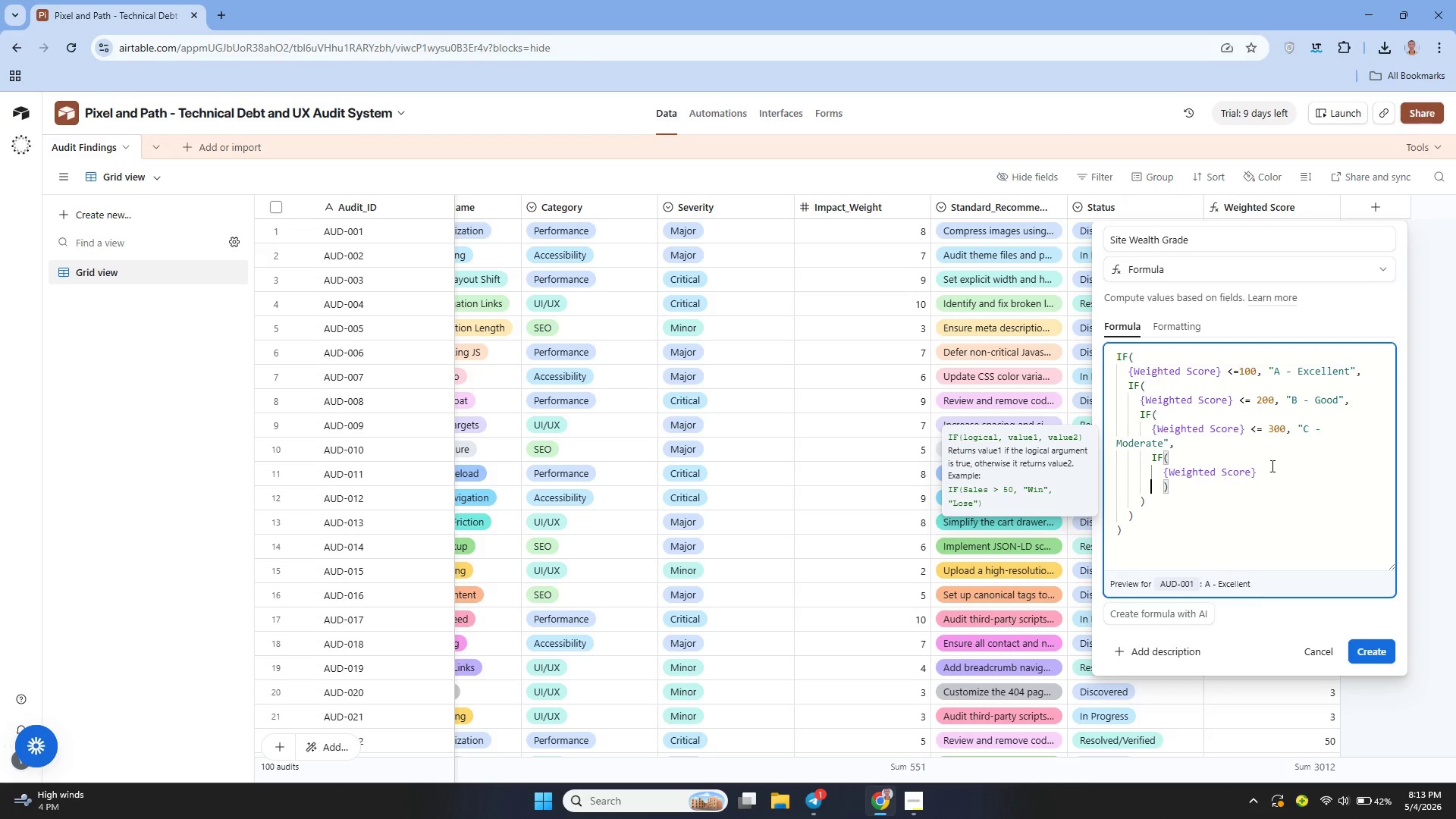 
hold_key(key=ArrowLeft, duration=0.89)
 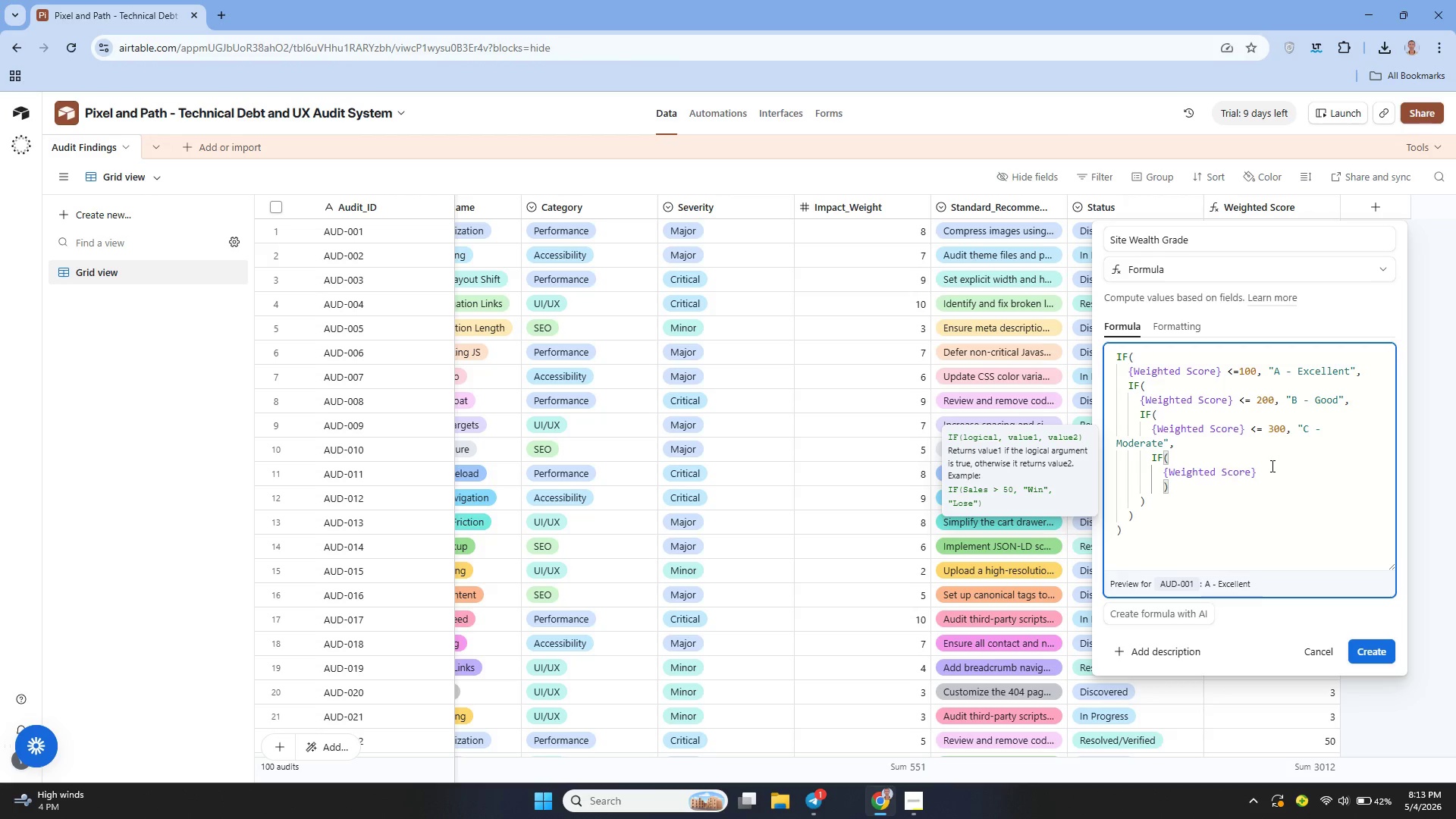 
key(ArrowRight)
 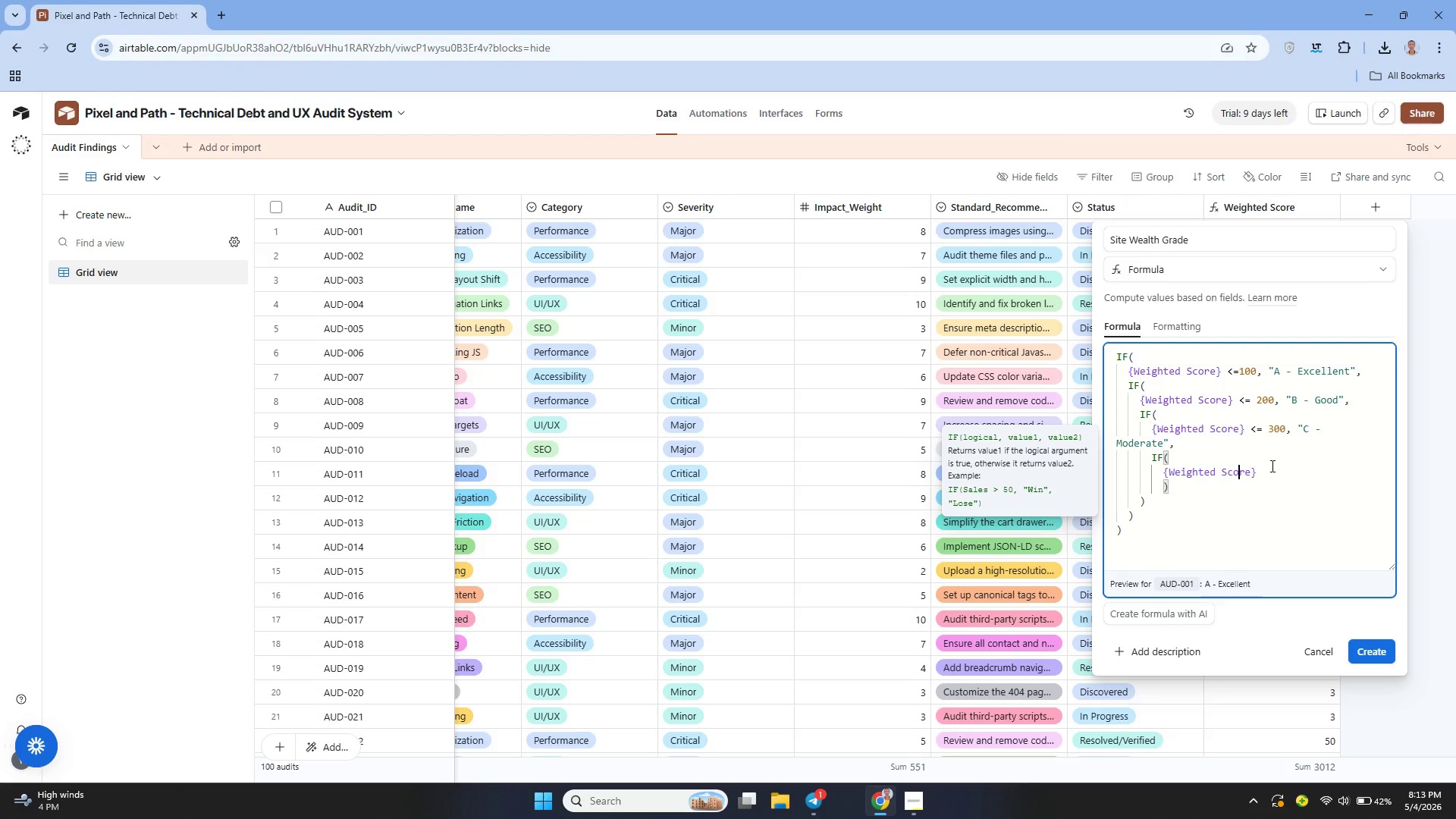 
key(ArrowRight)
 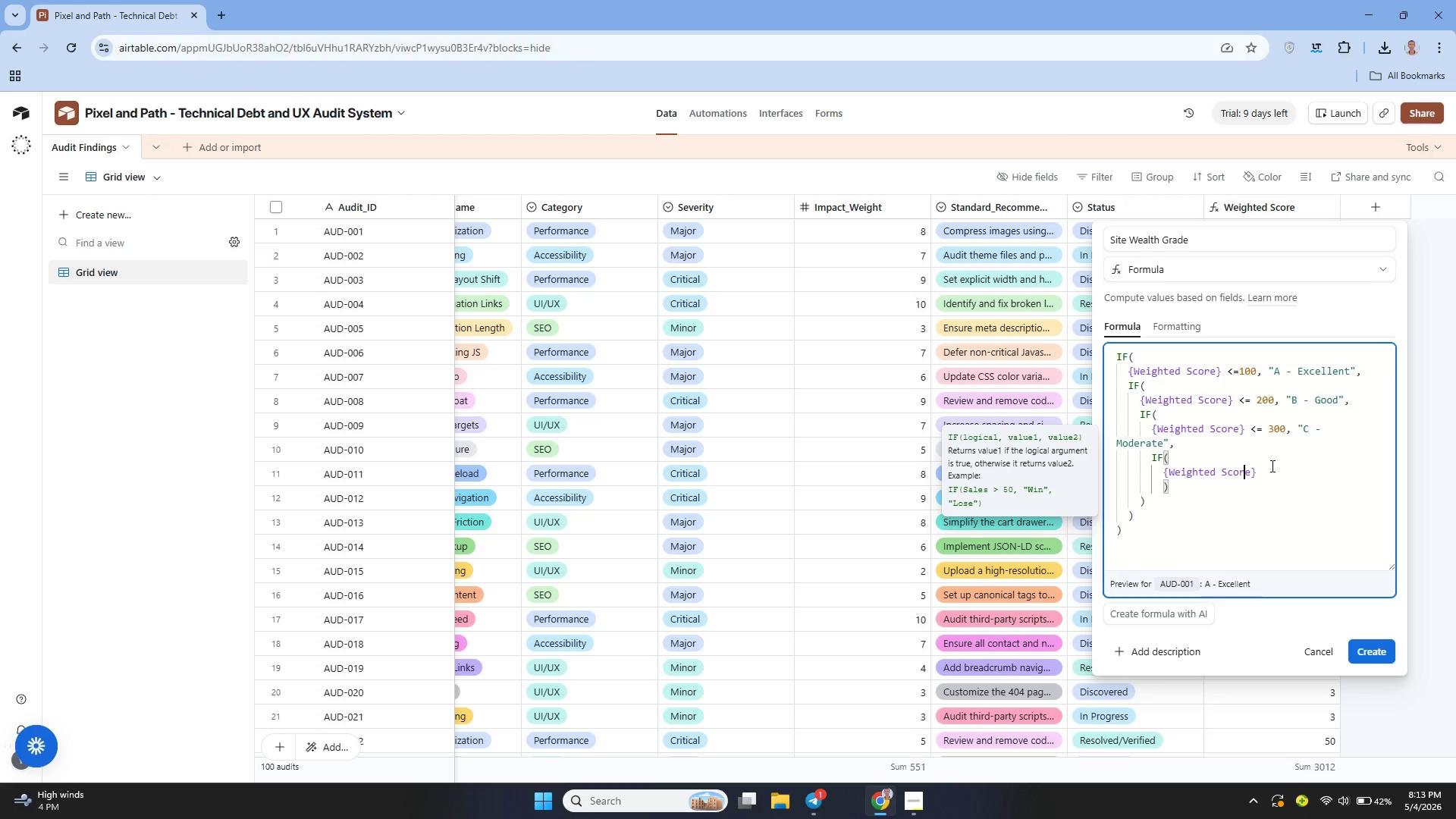 
key(ArrowRight)
 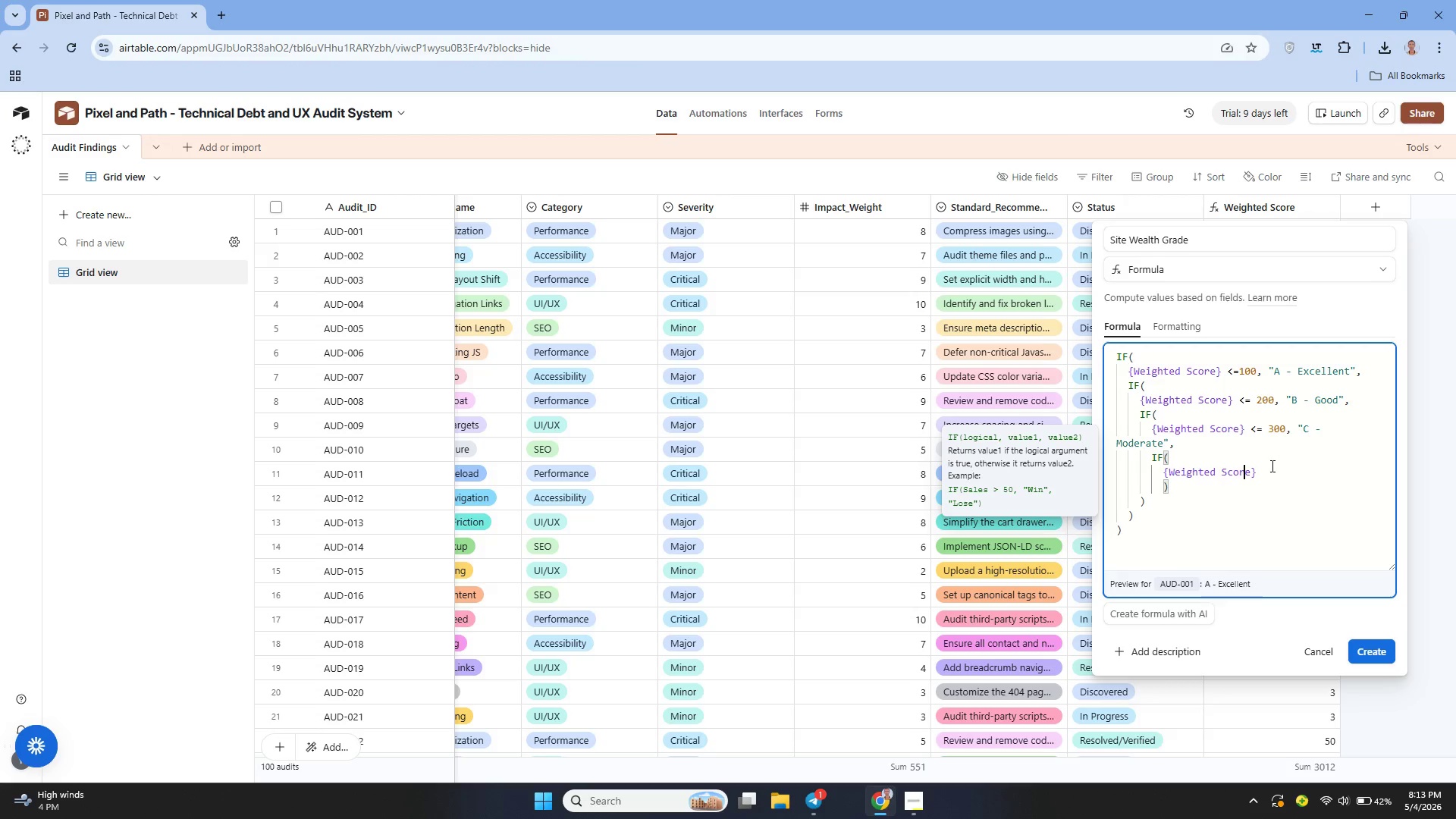 
key(ArrowRight)
 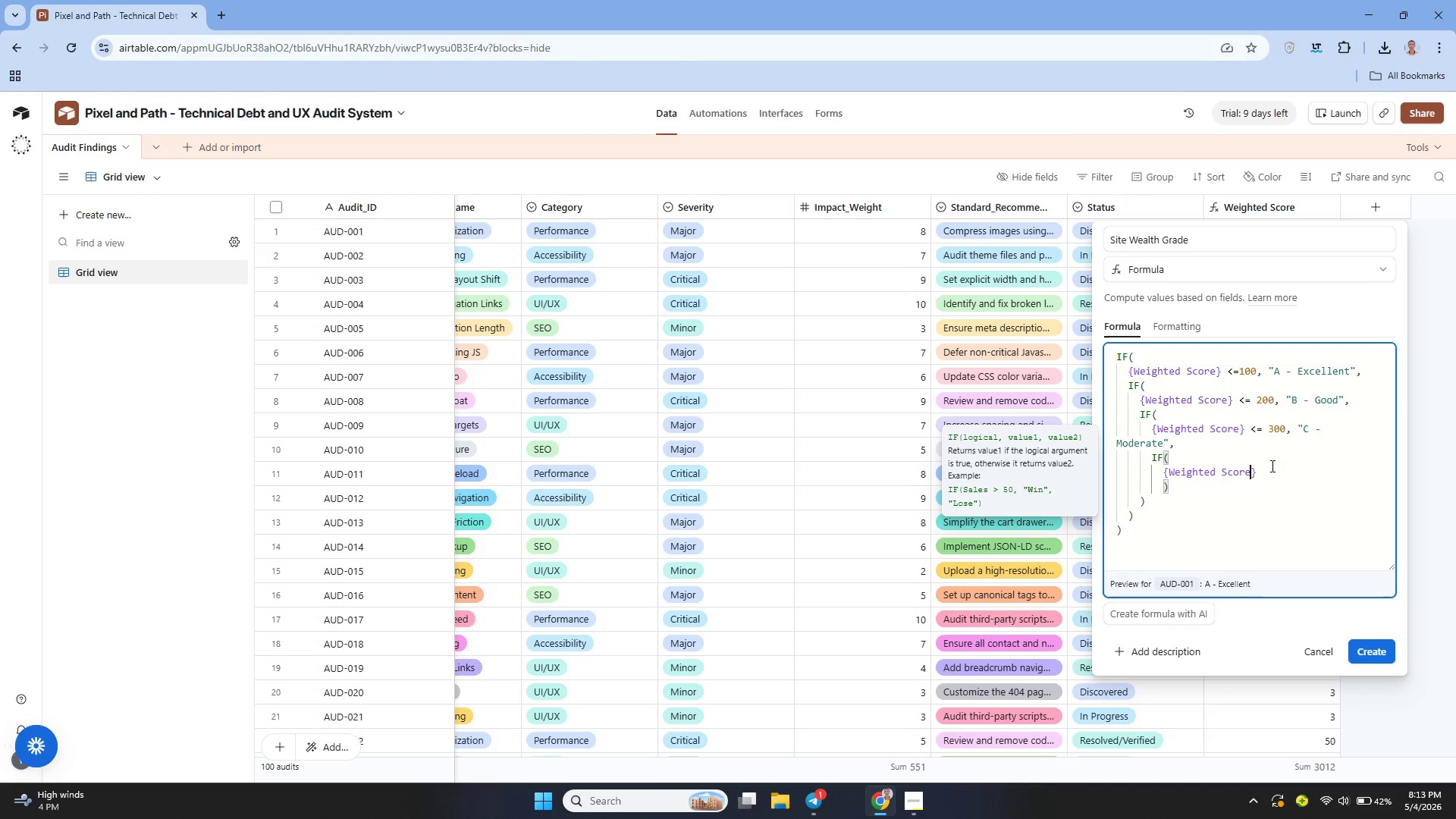 
key(ArrowRight)
 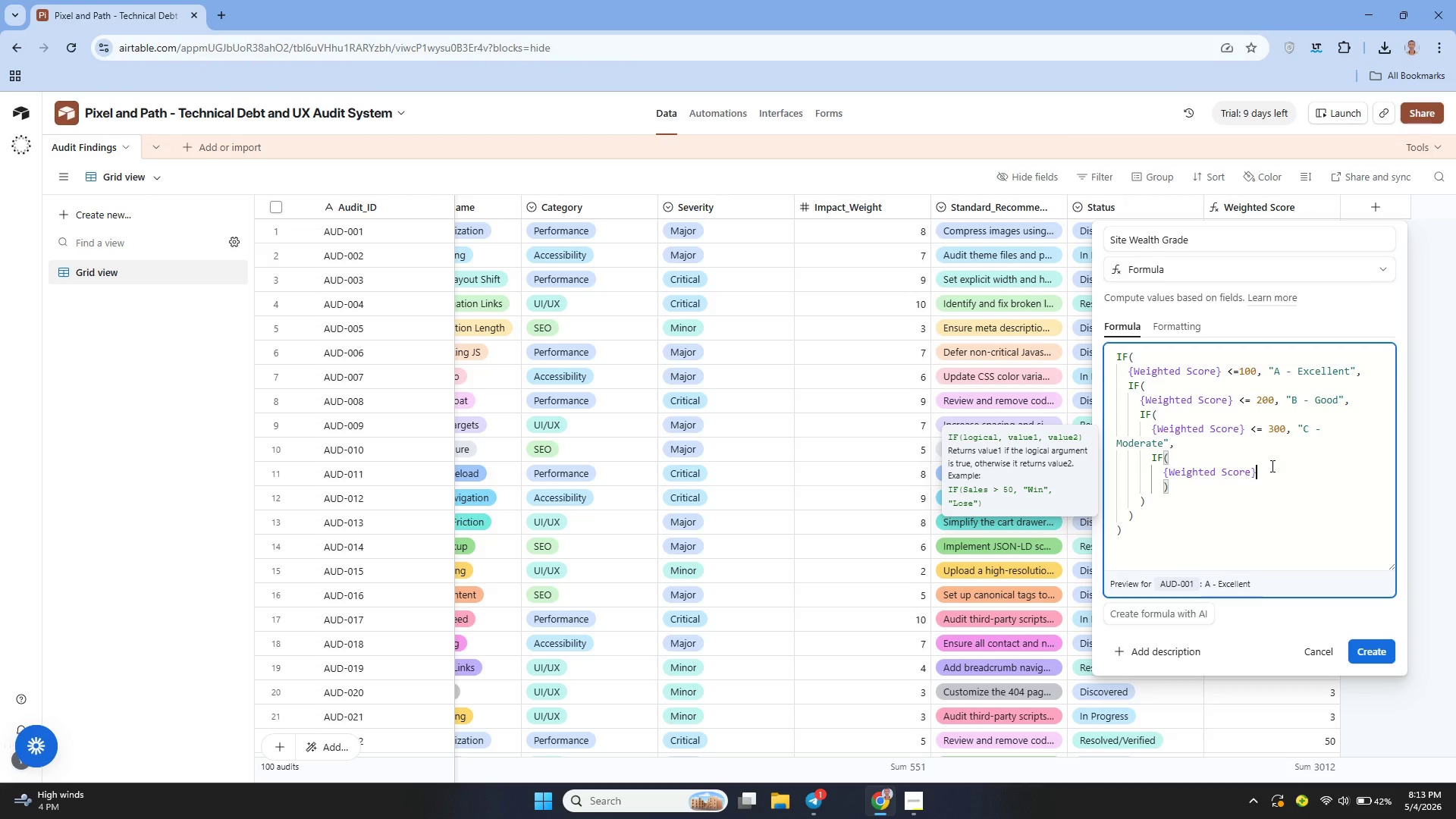 
key(Space)
 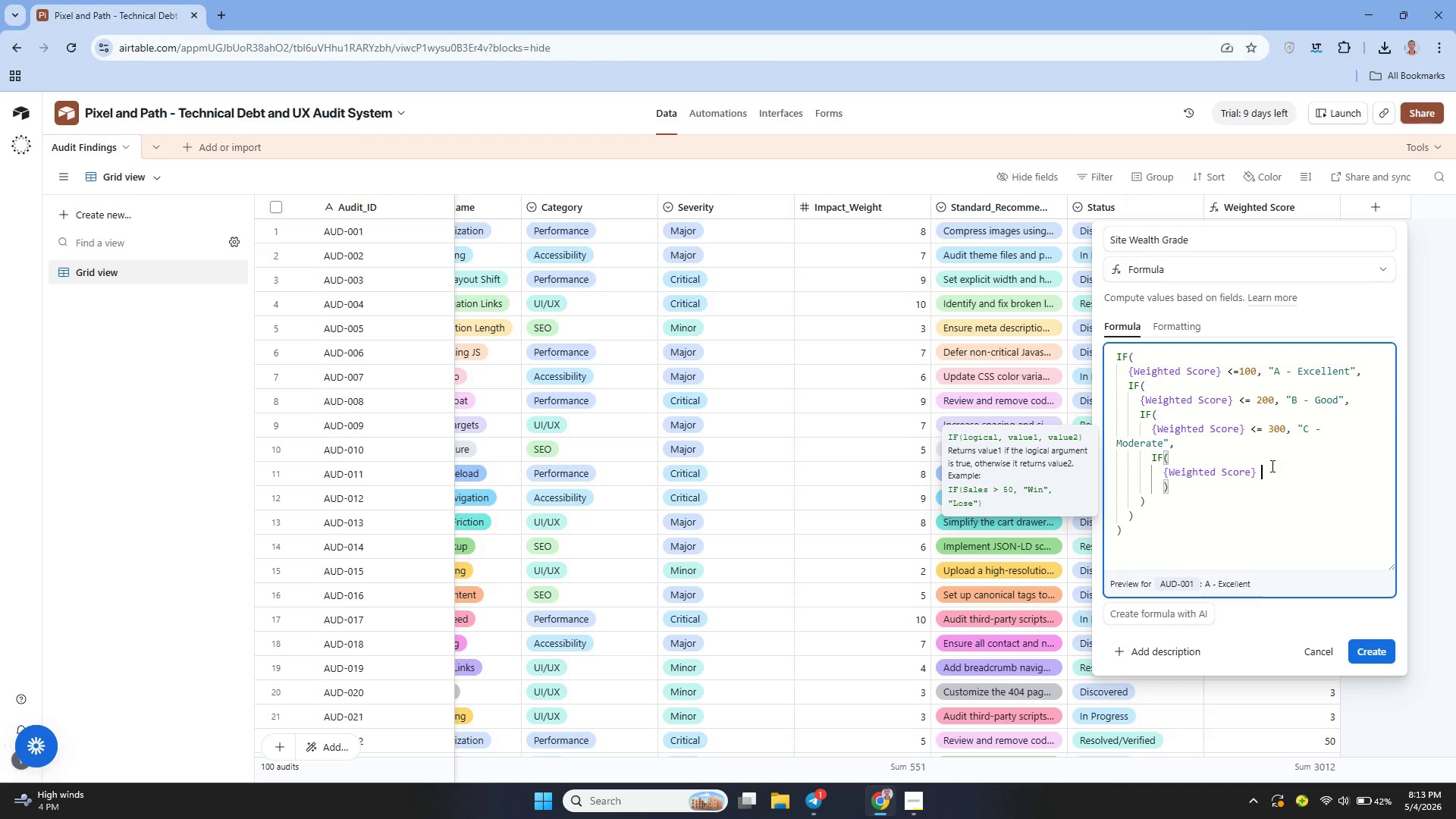 
key(Shift+Comma)
 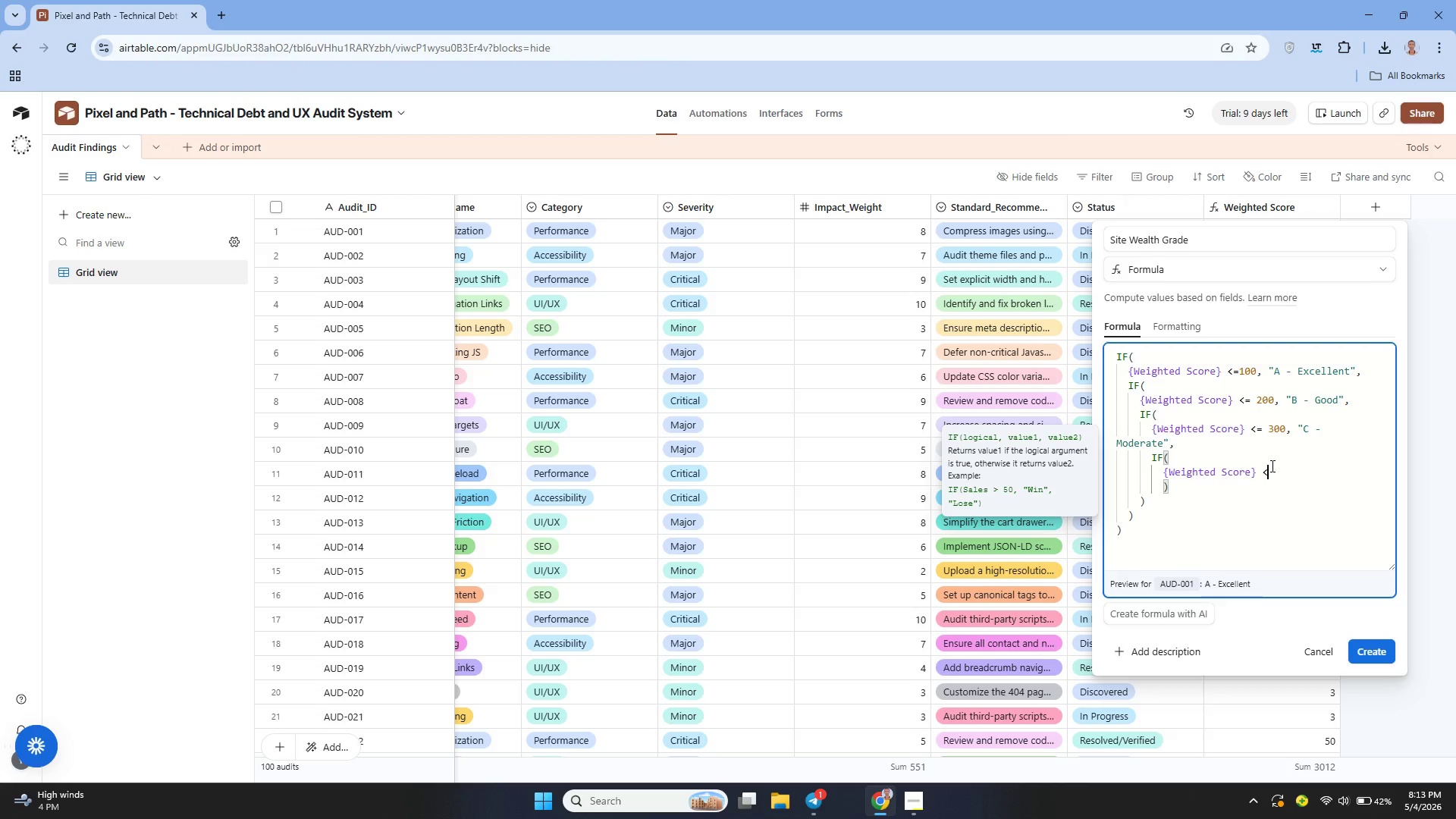 
key(Equal)
 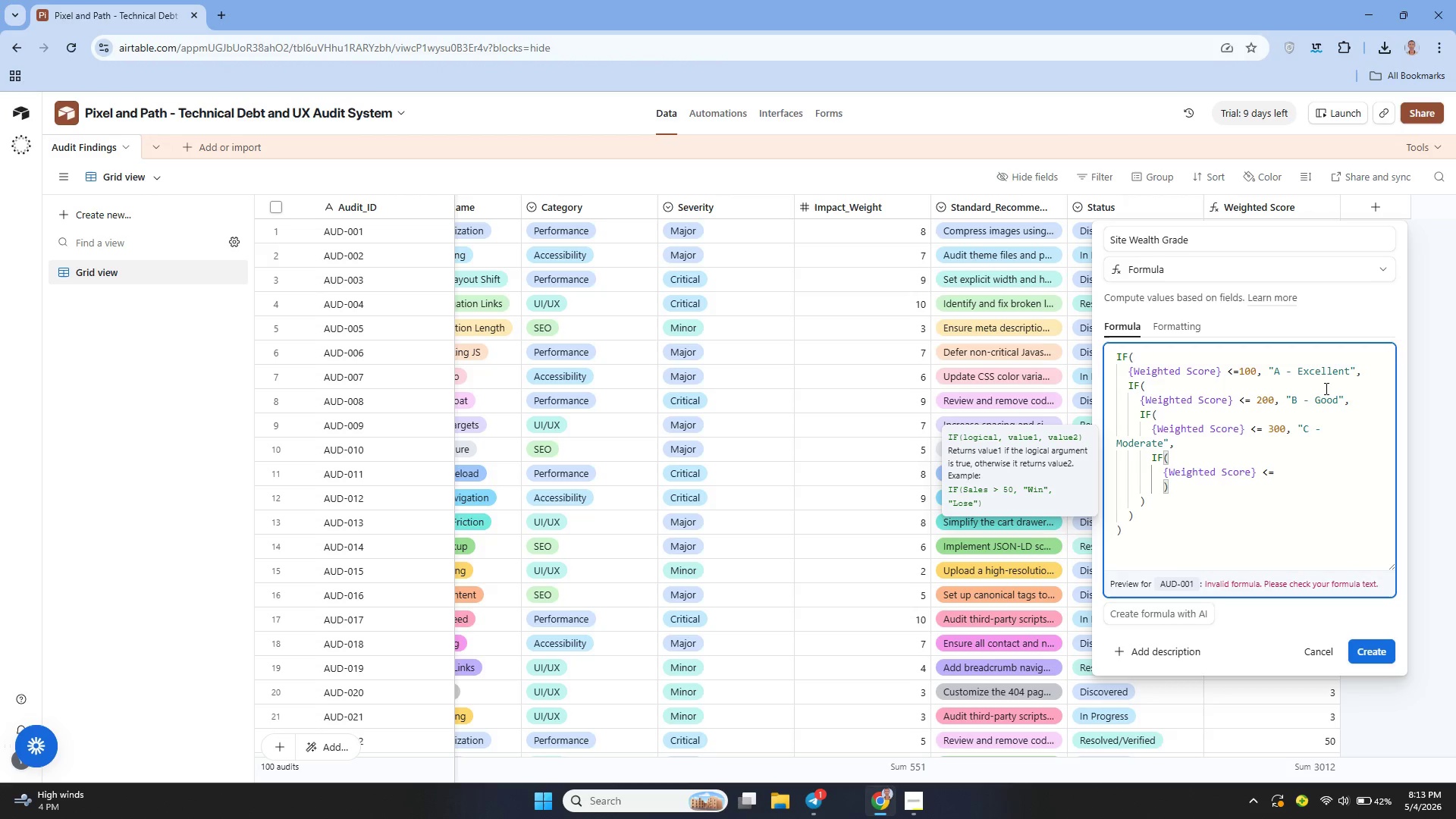 
type(400, "D)
 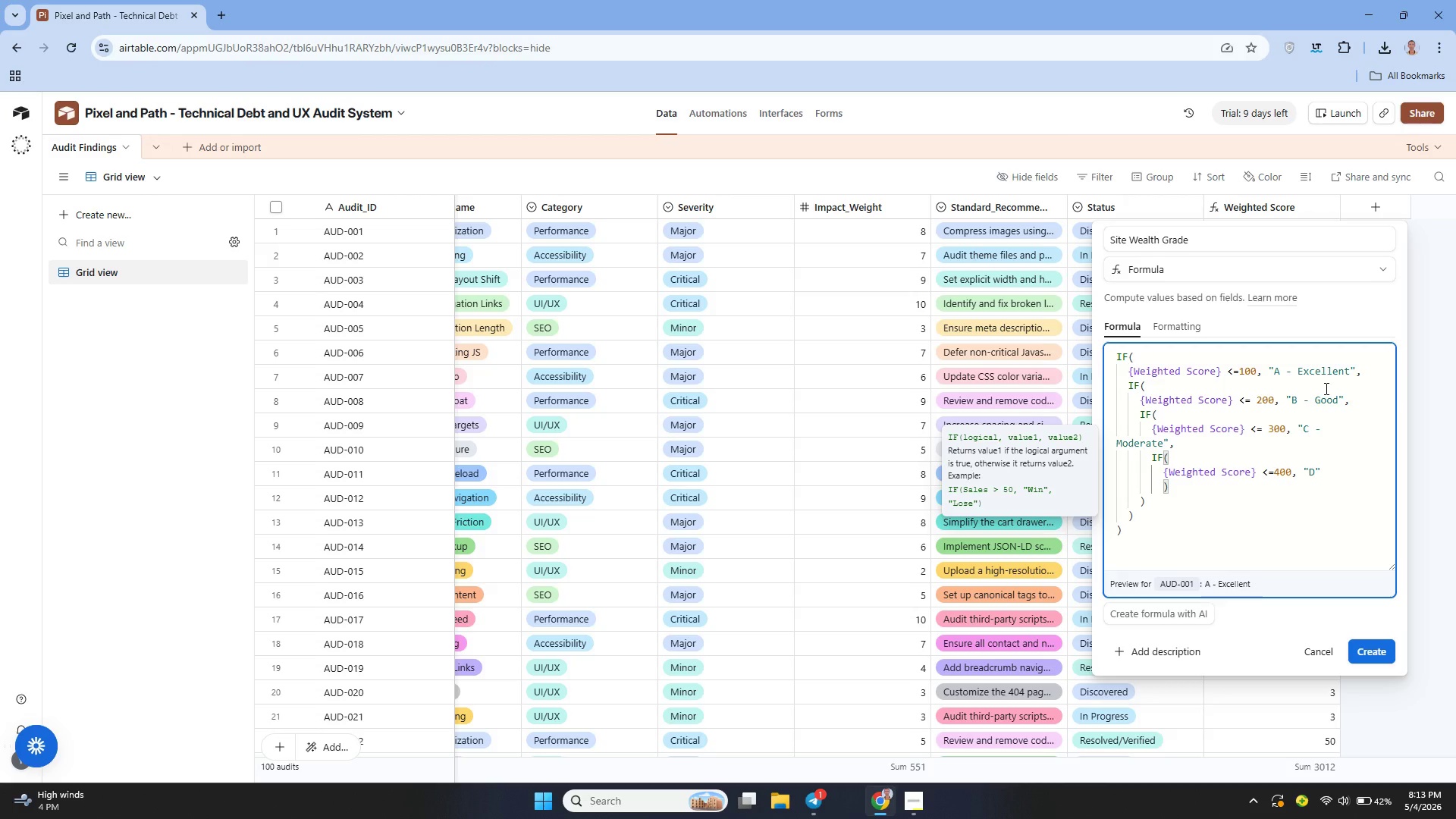 
key(ArrowRight)
 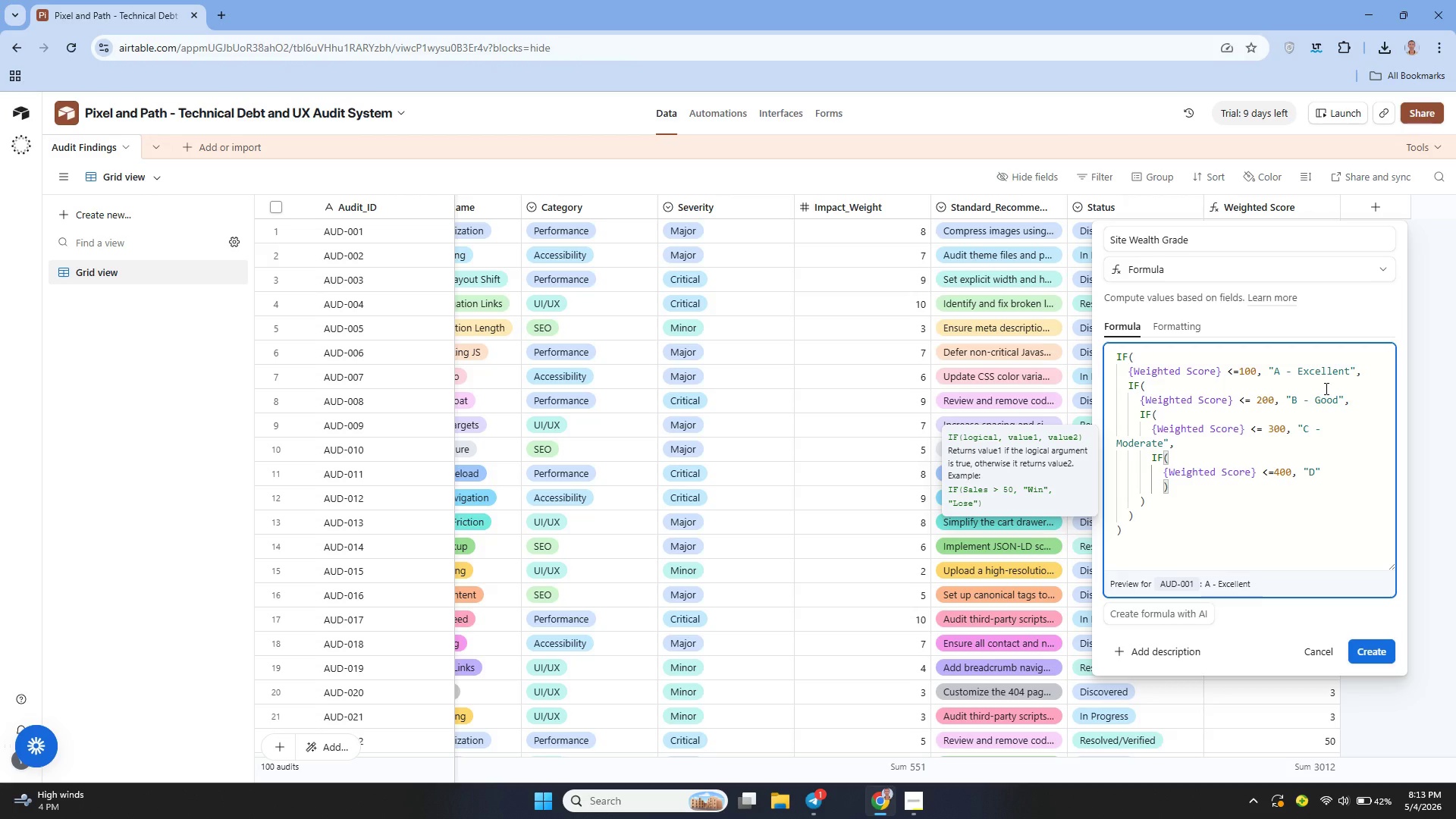 
key(ArrowLeft)
 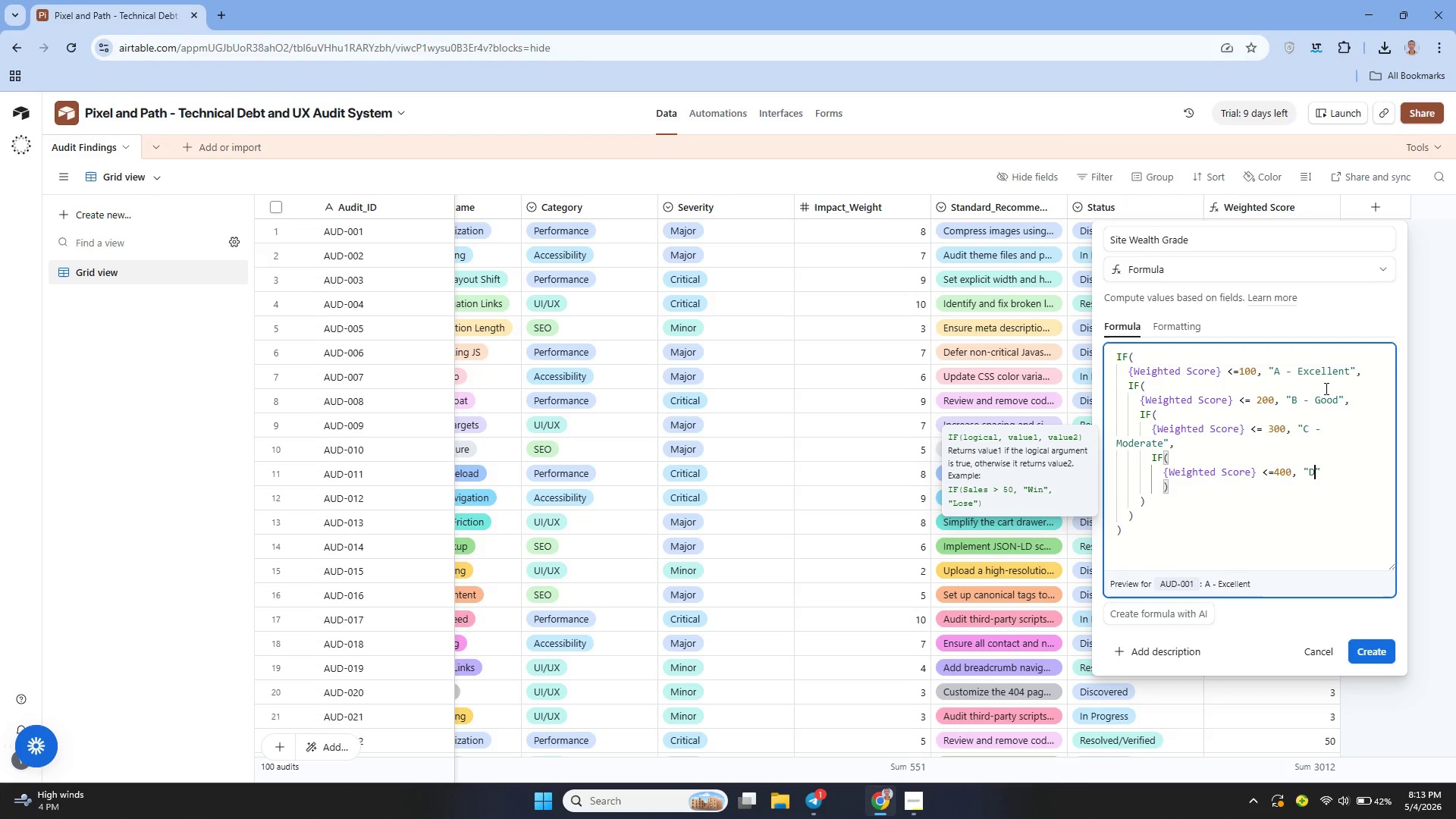 
type( - Poor)
 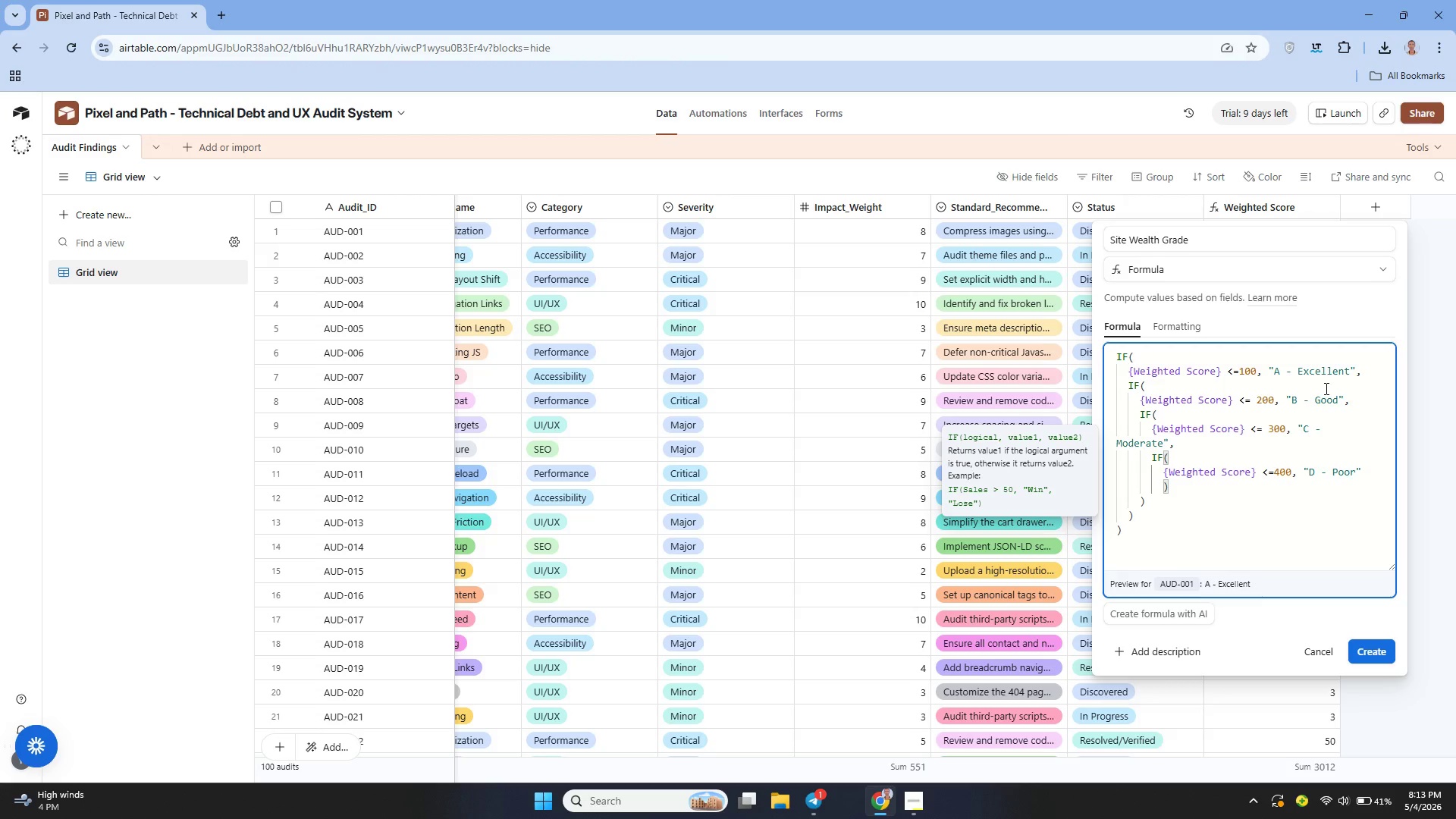 
key(ArrowRight)
 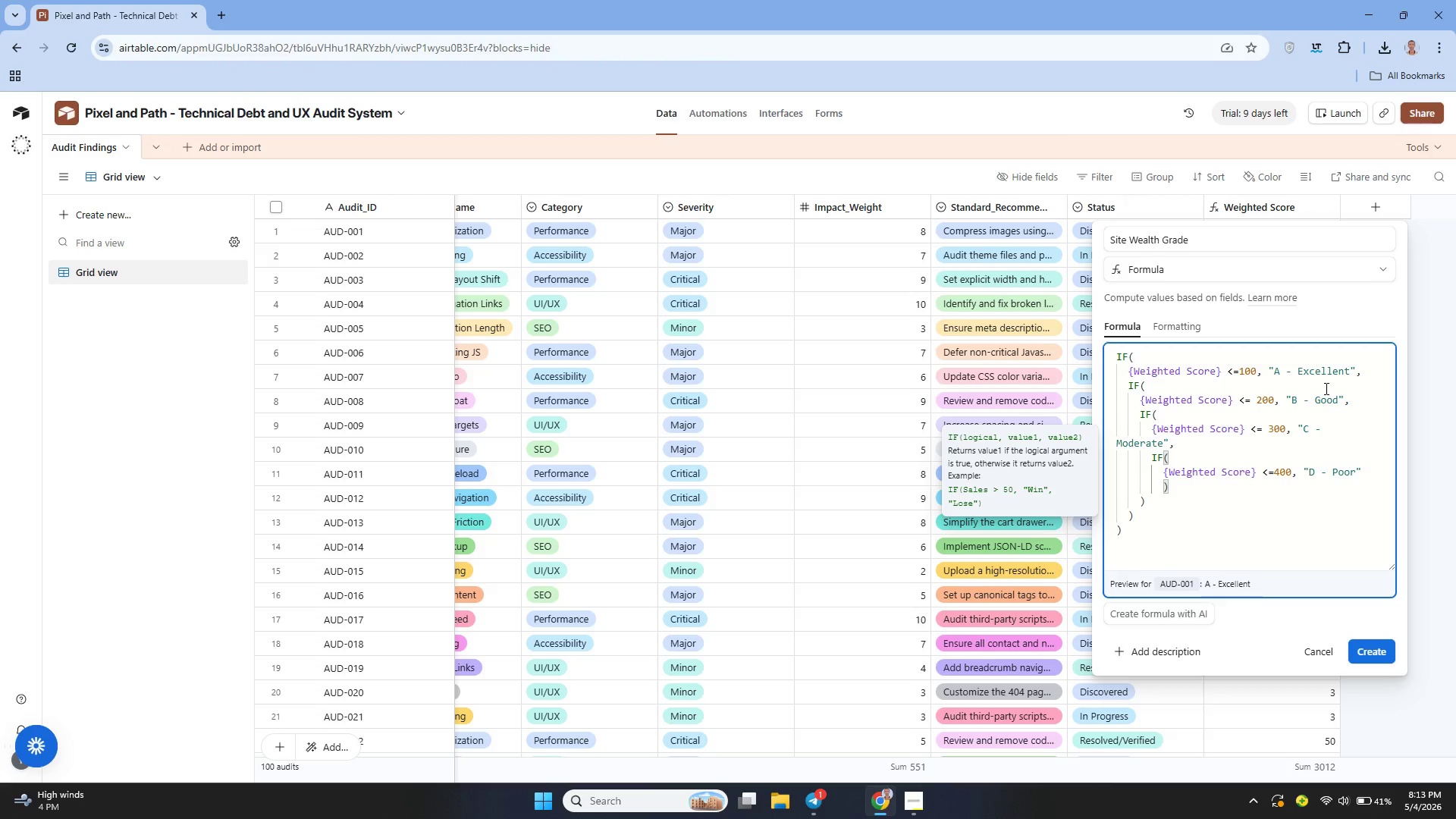 
key(Comma)
 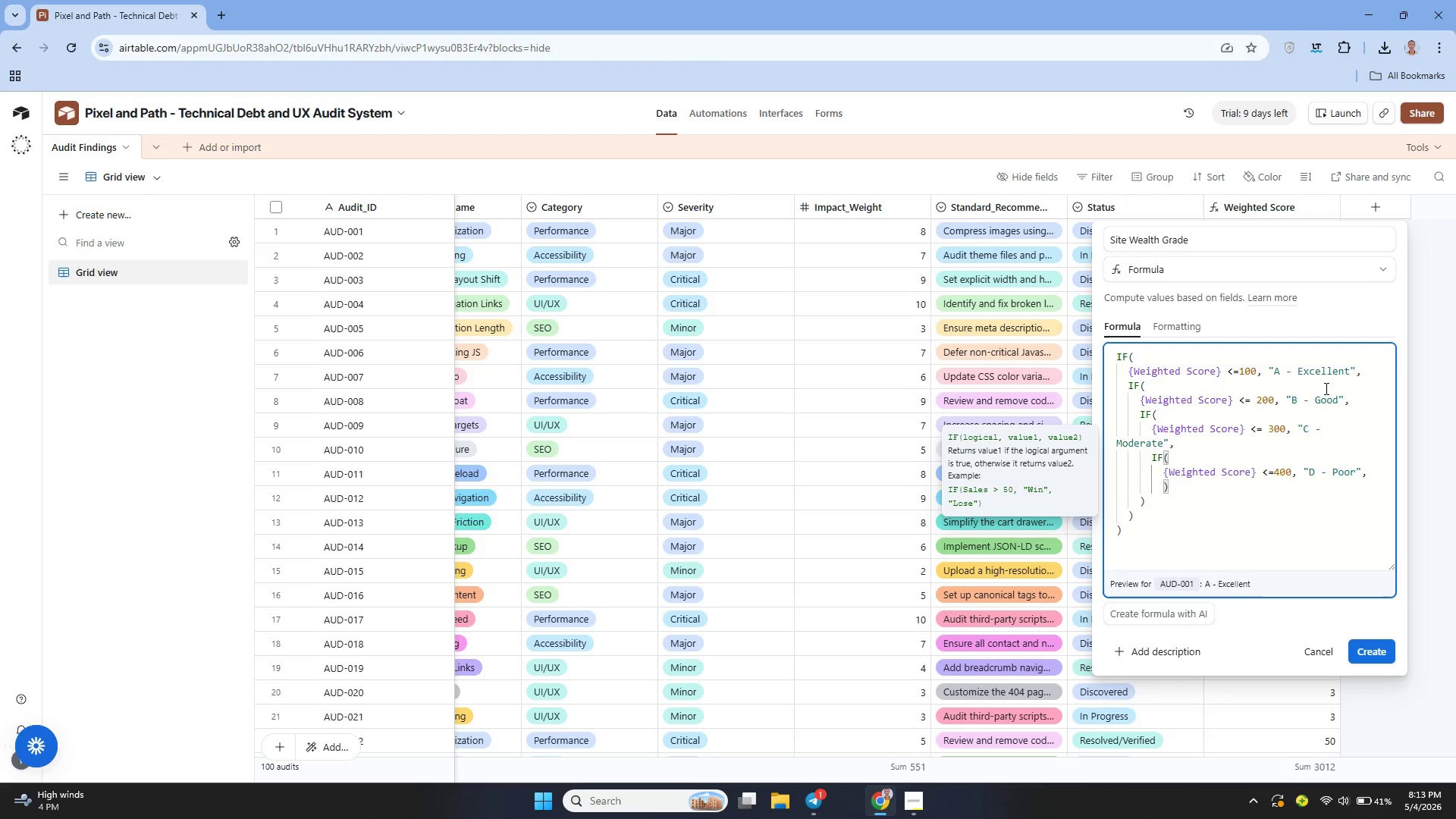 
key(Shift+Enter)
 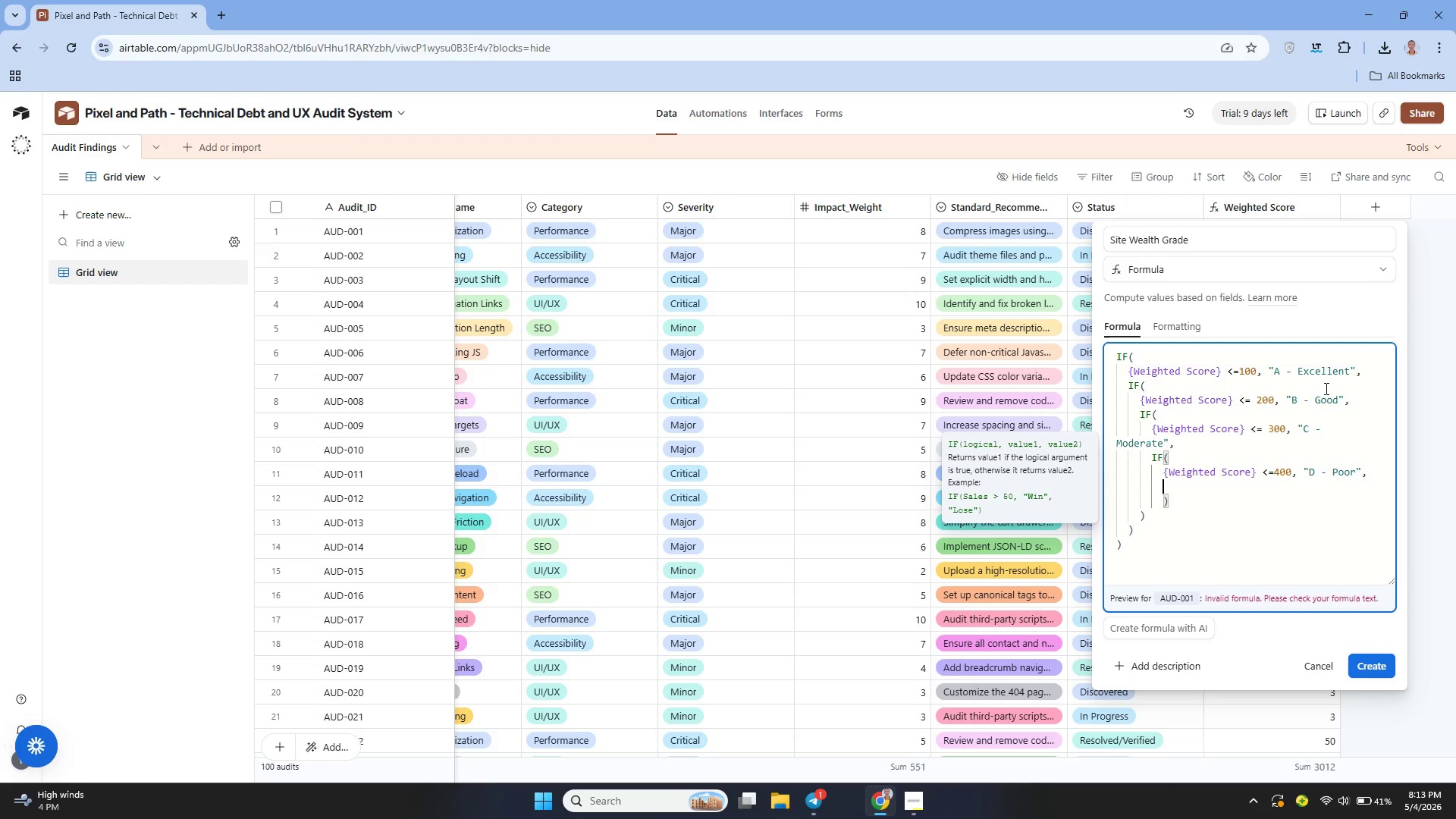 
type("F - Critical)
 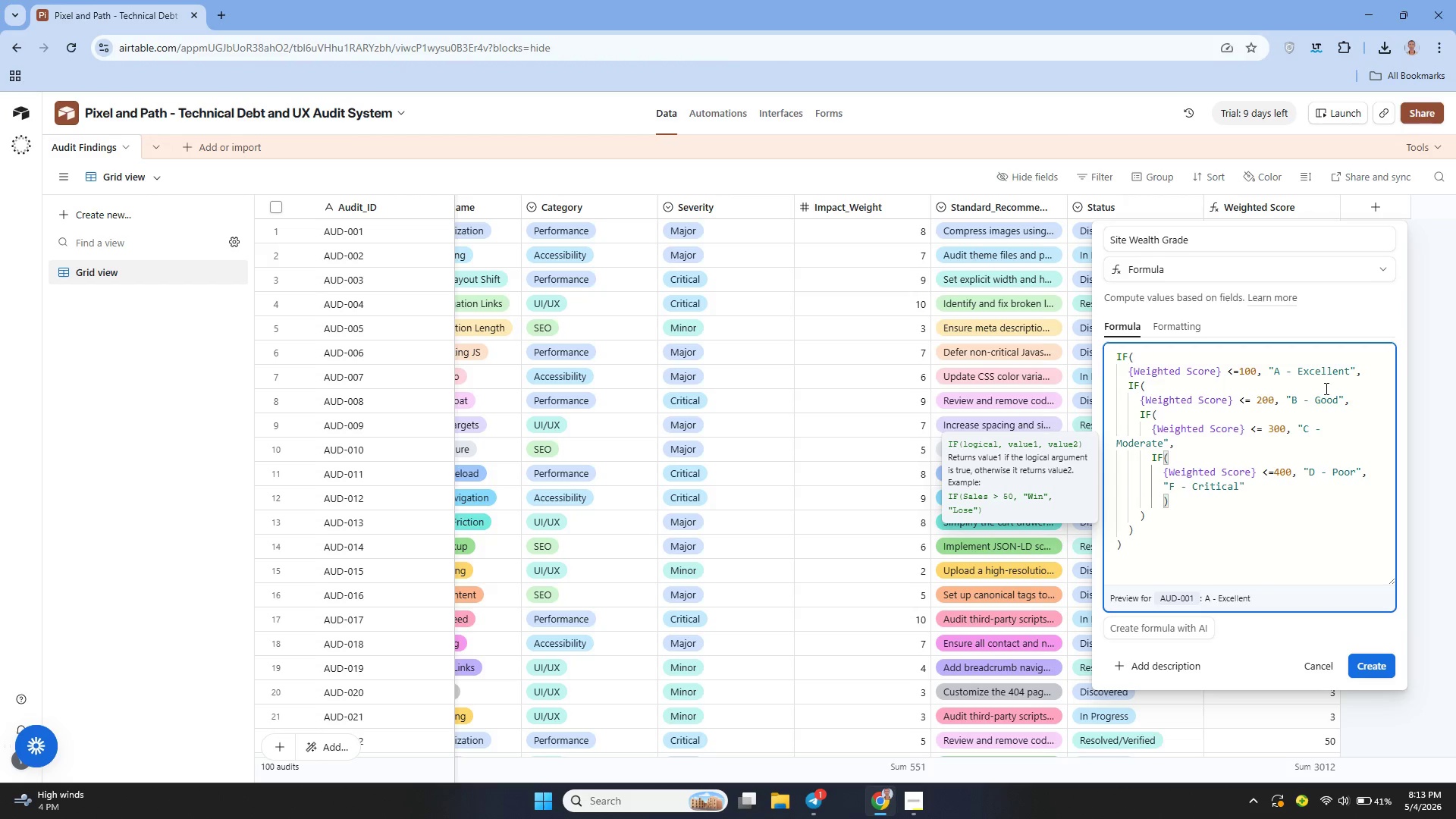 
wait(5.39)
 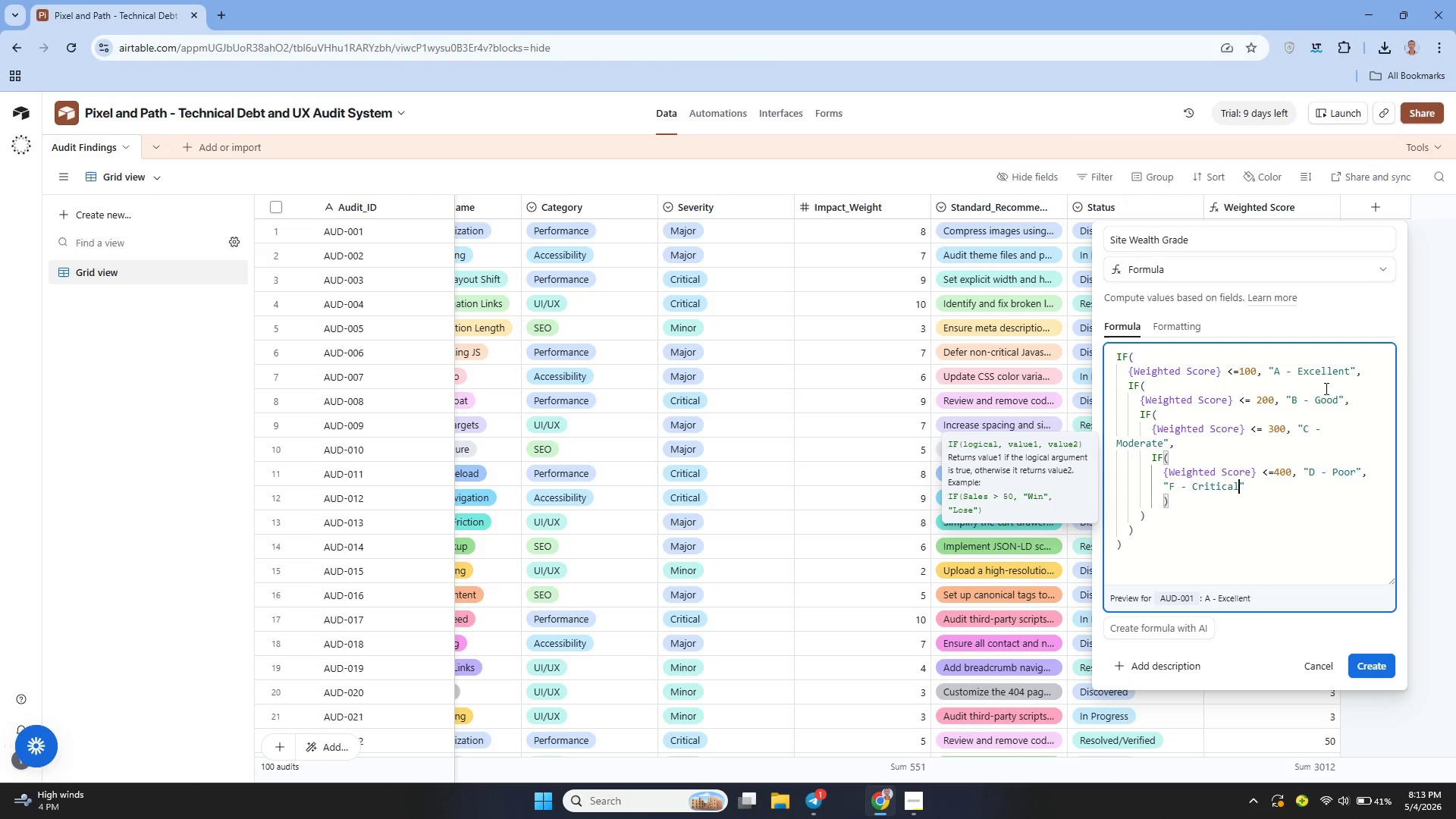 
left_click([1372, 670])
 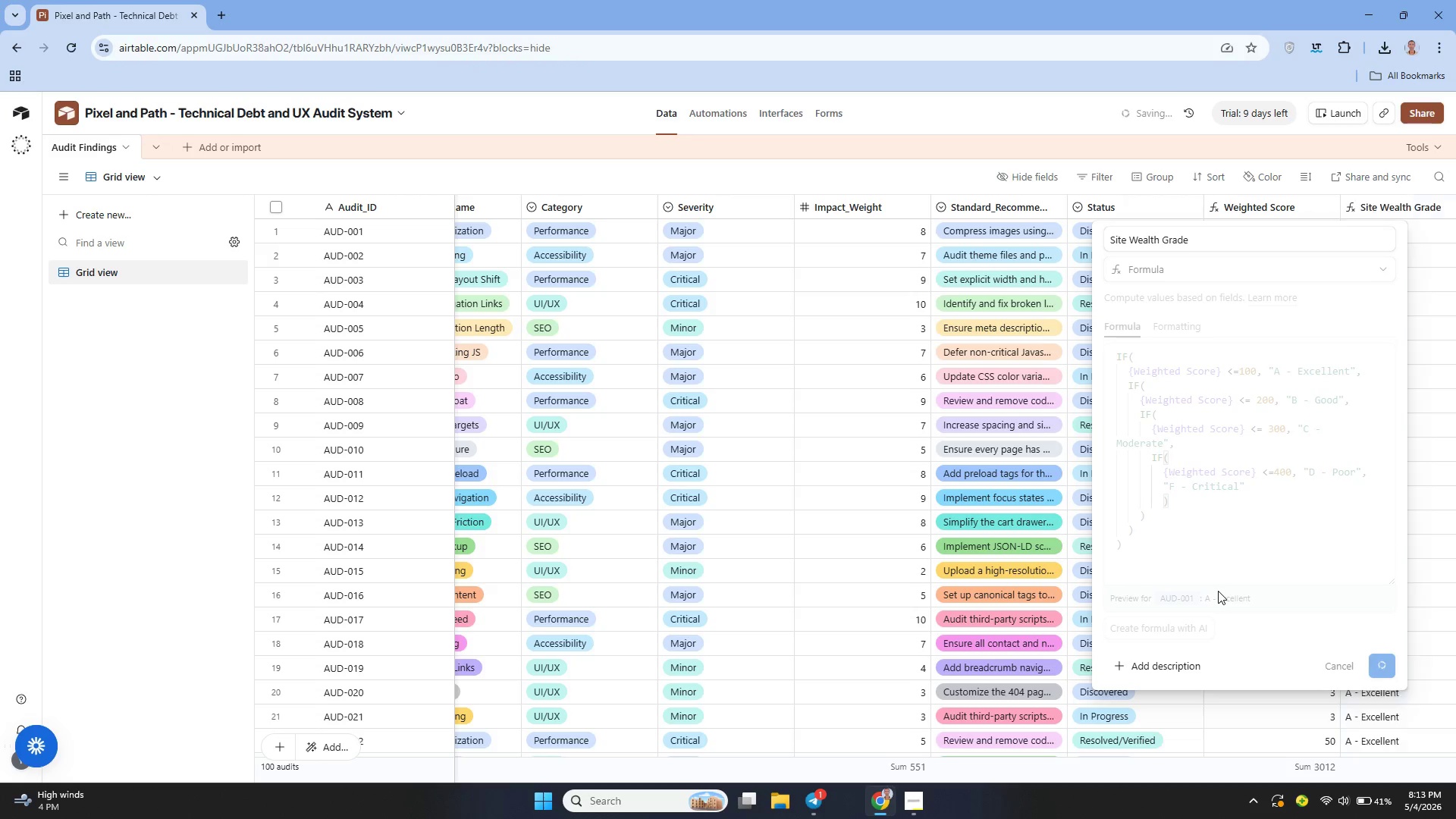 
mouse_move([1093, 523])
 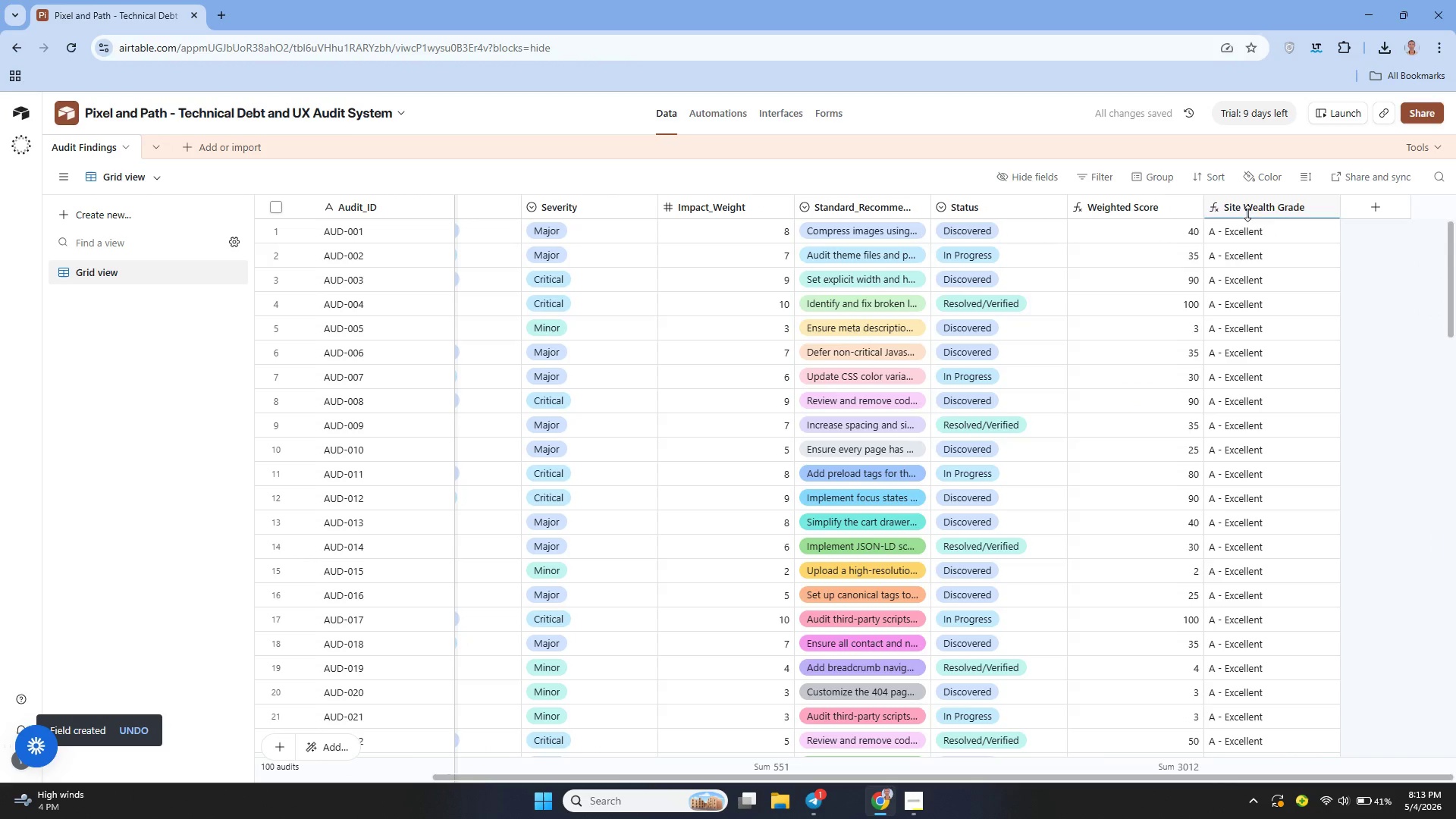 
left_click([1255, 201])
 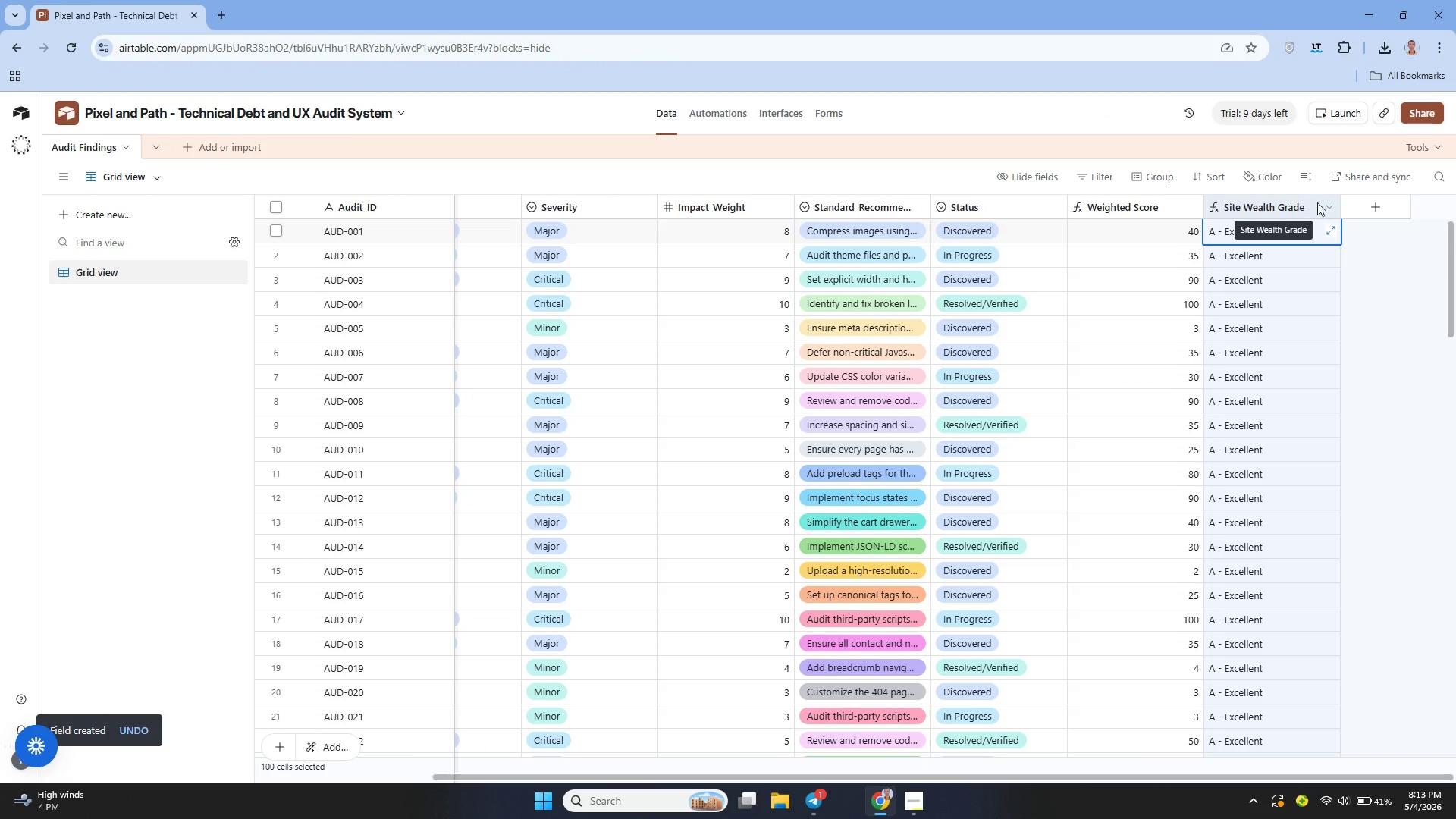 
left_click([1323, 202])
 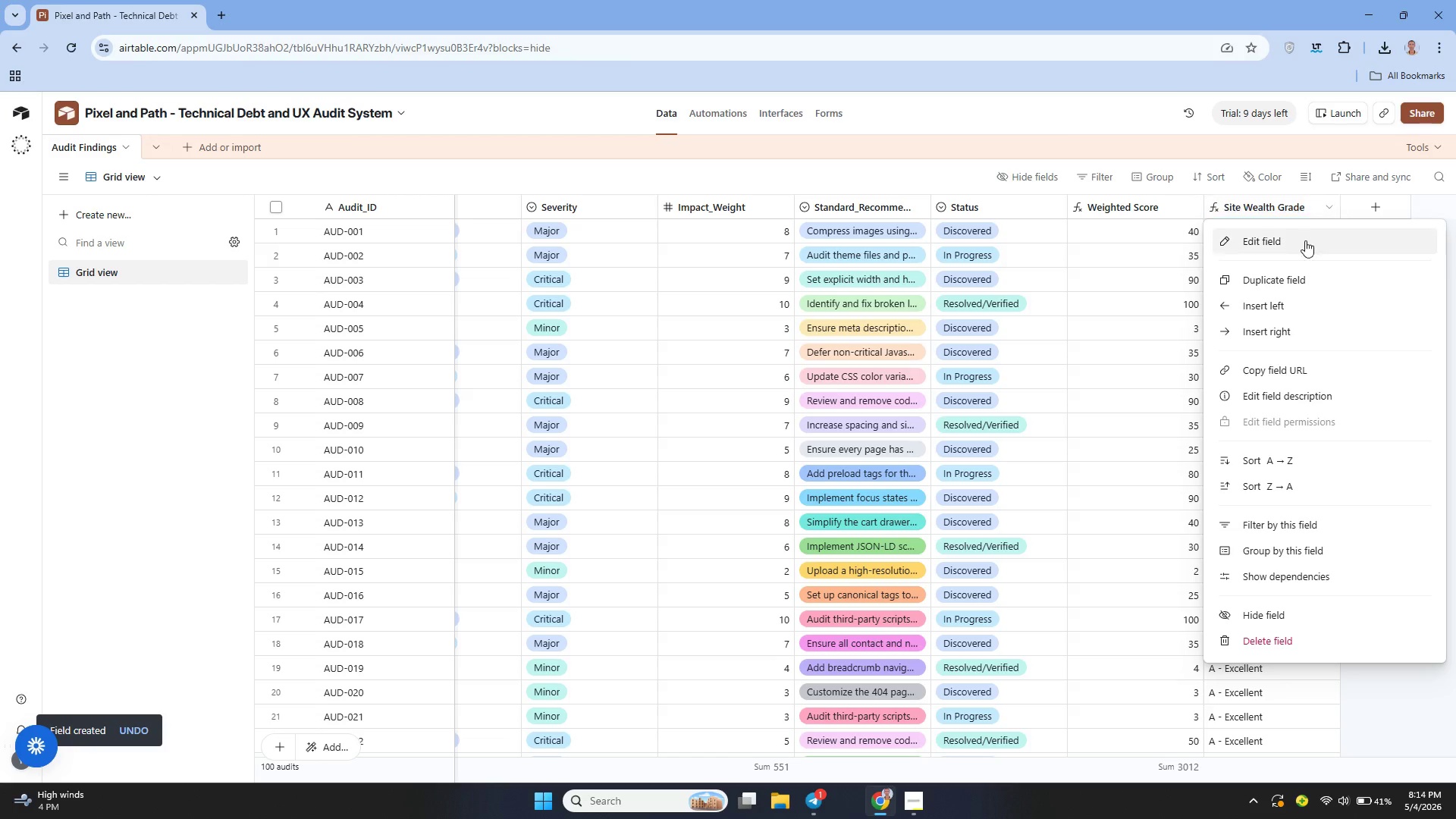 
left_click([1294, 245])
 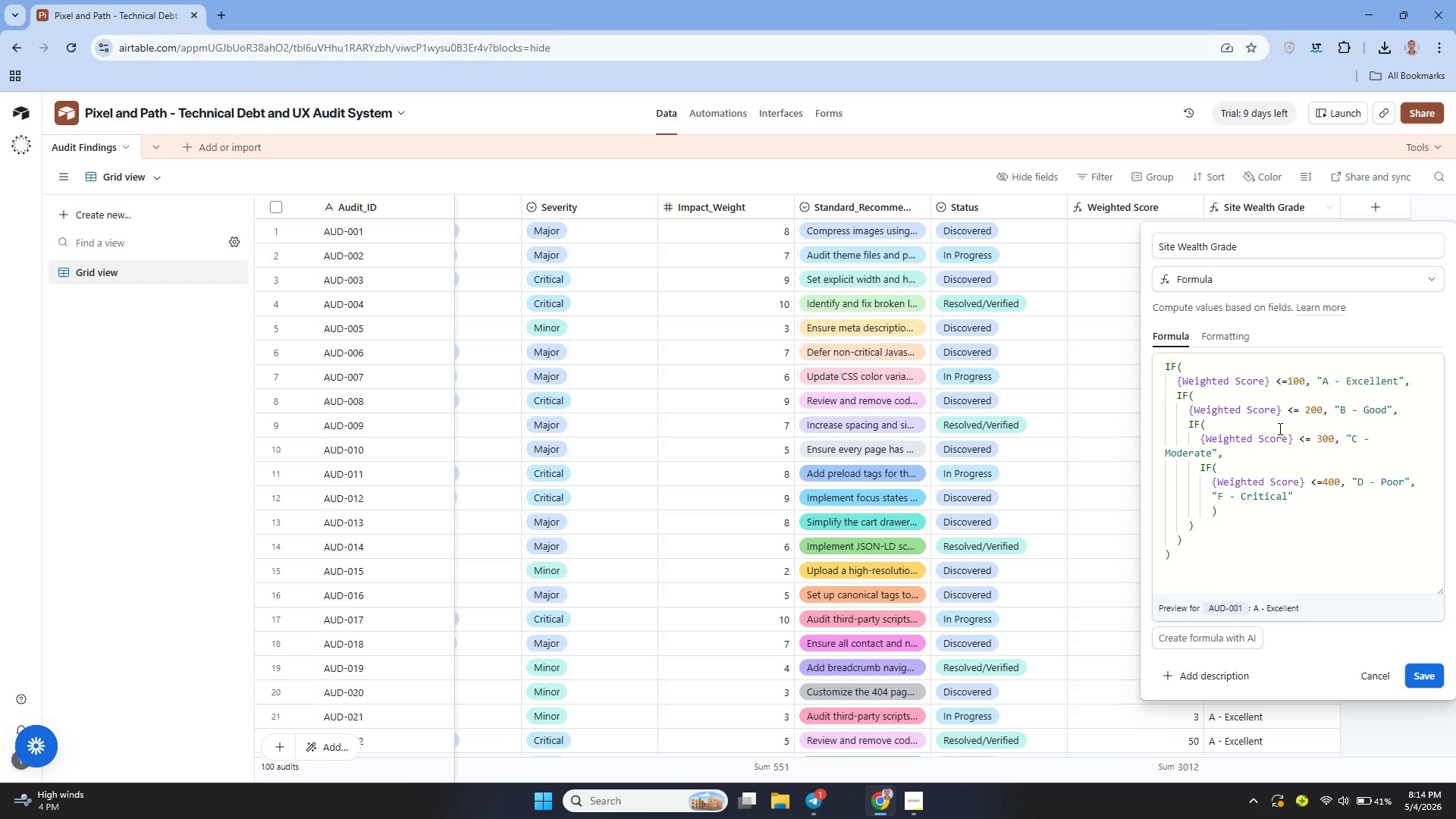 
wait(21.27)
 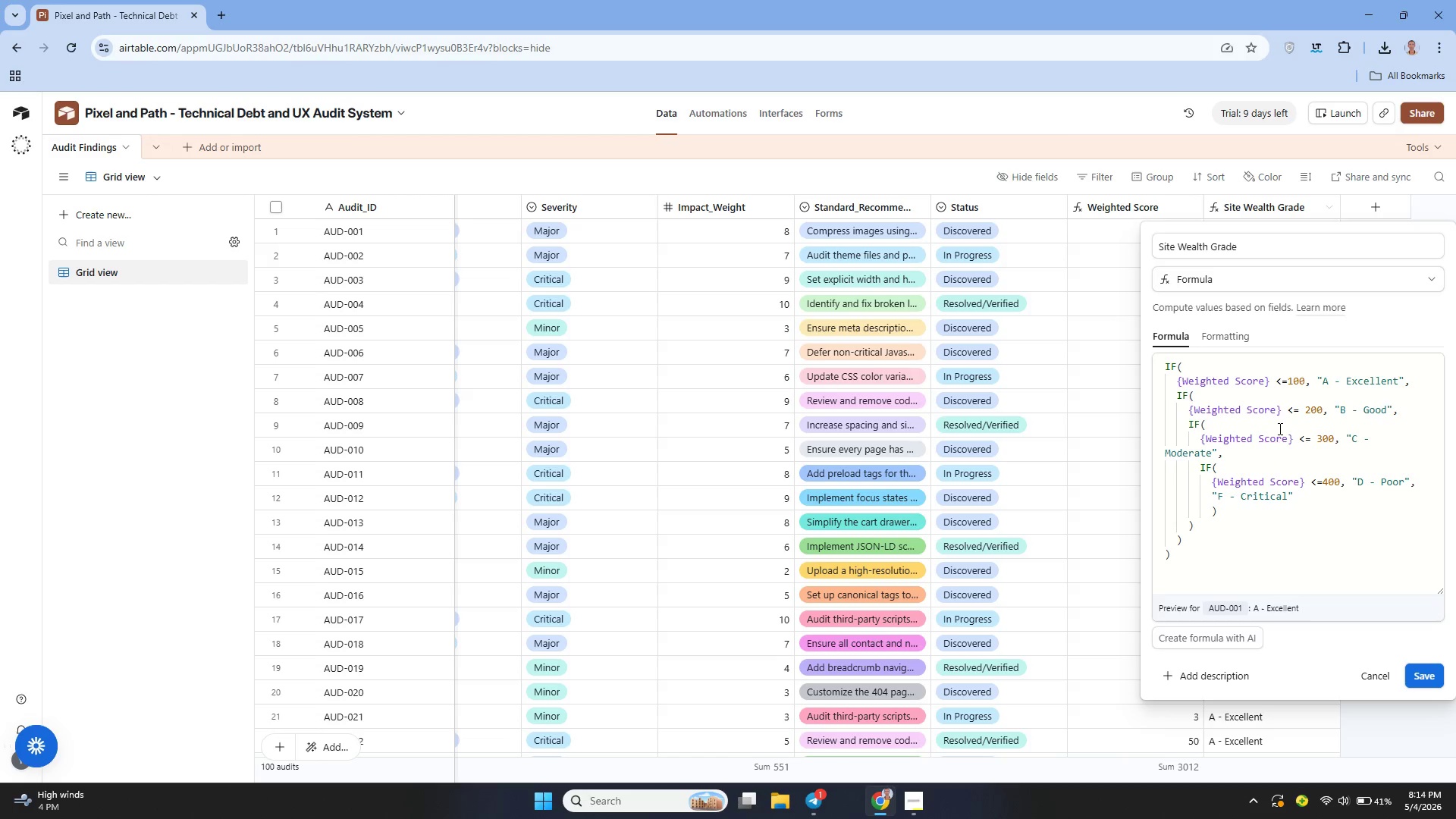 
left_click([1368, 669])
 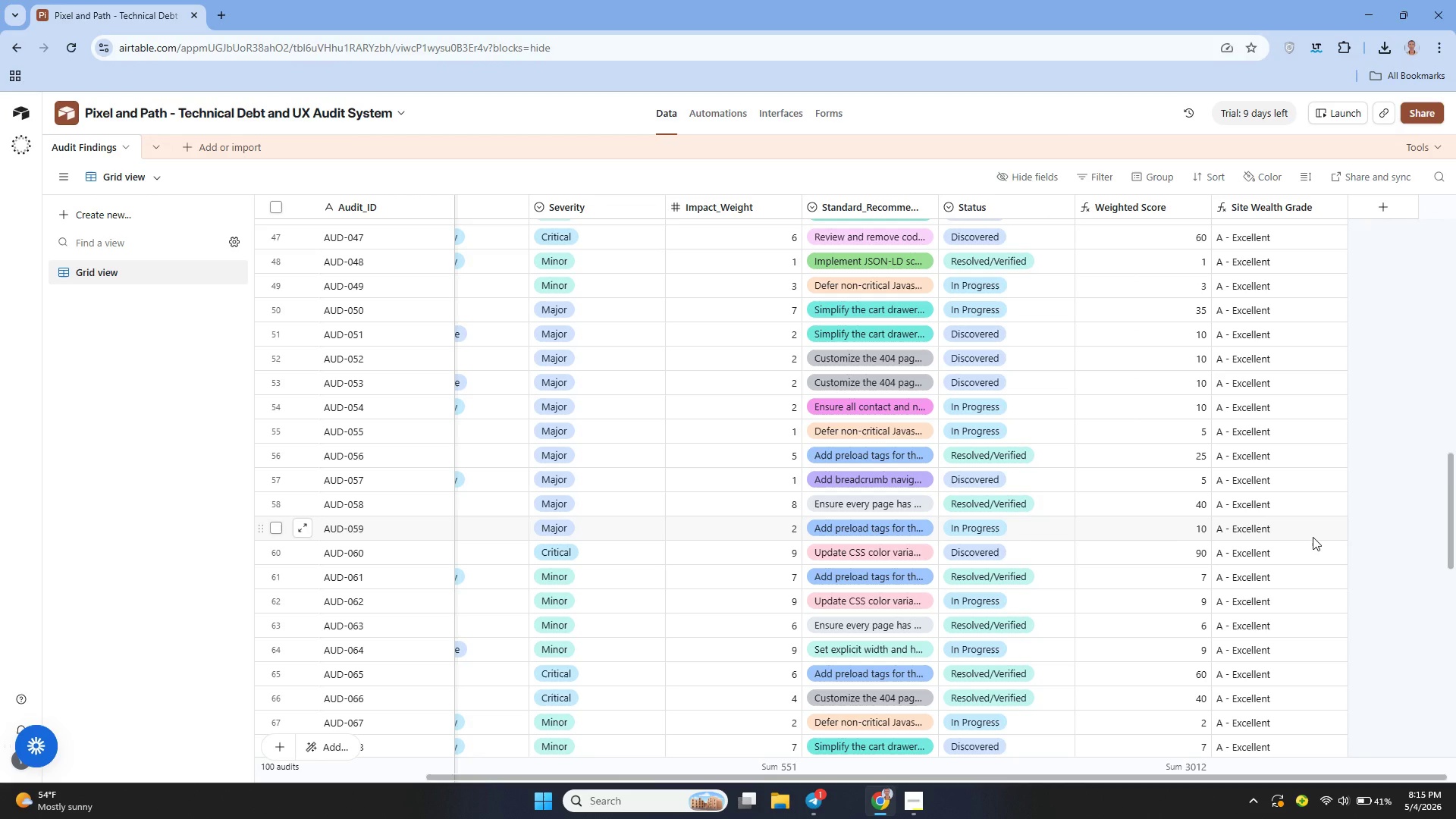 
wait(69.83)
 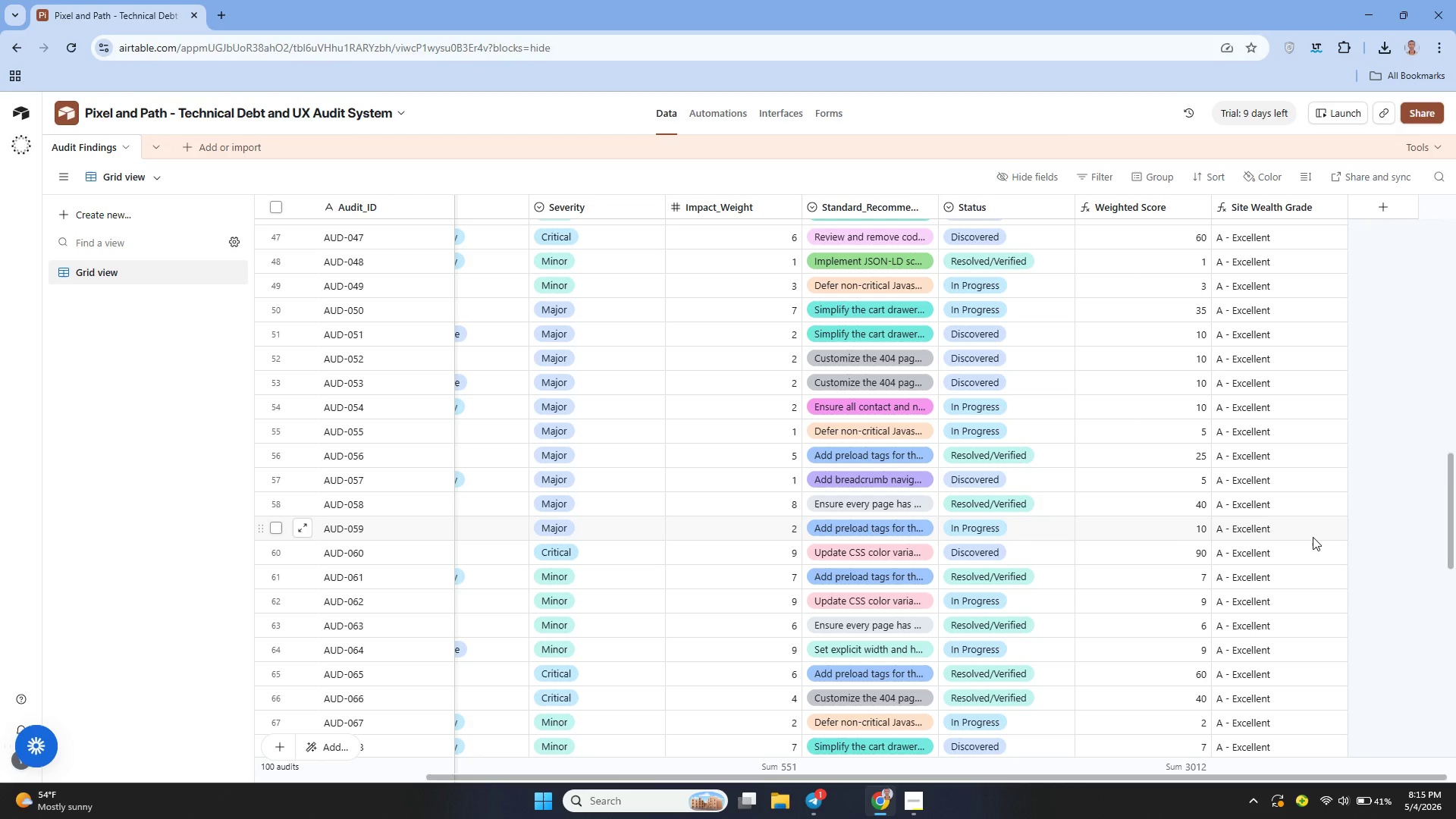 
left_click([1247, 214])
 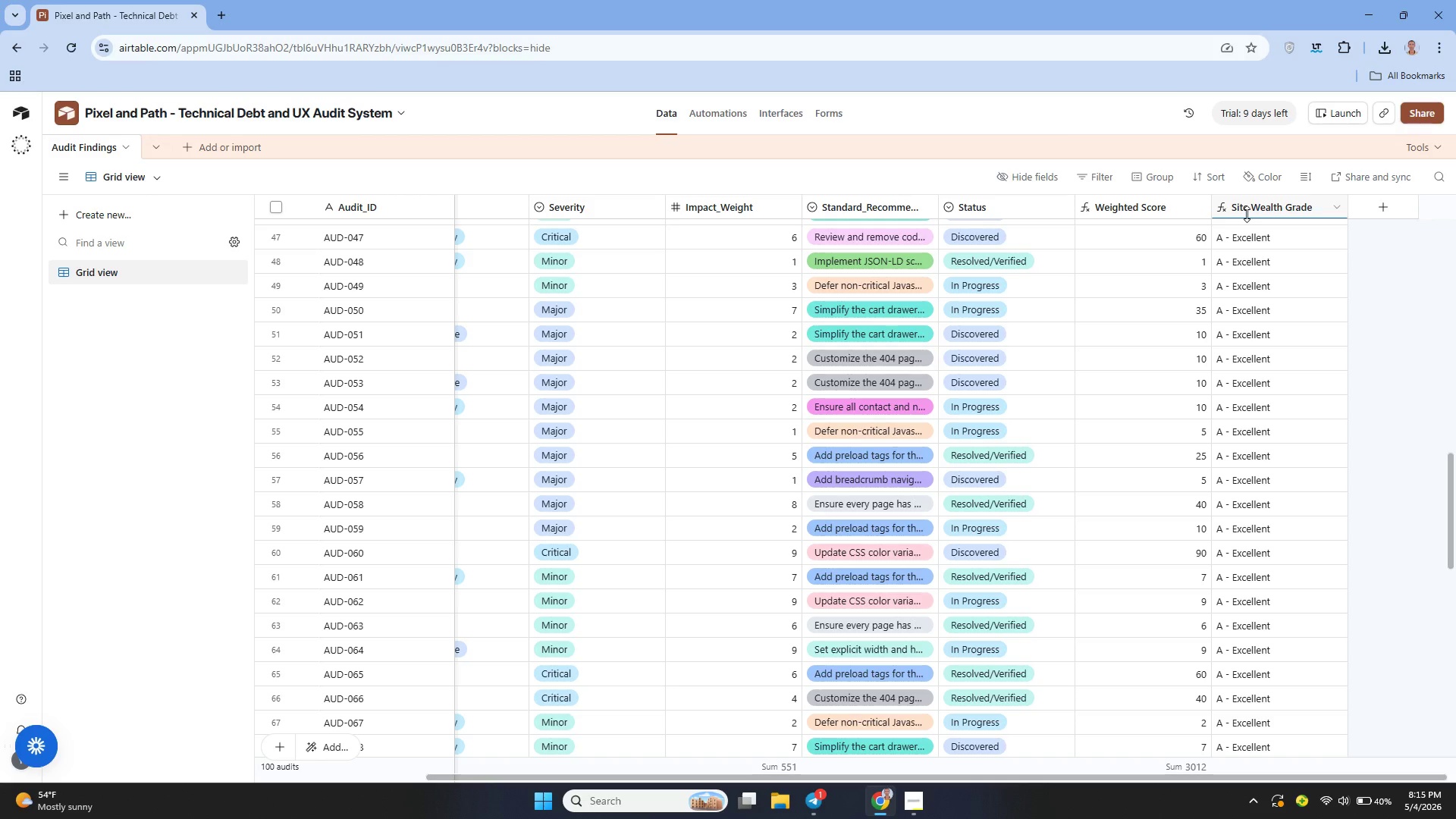 
wait(12.75)
 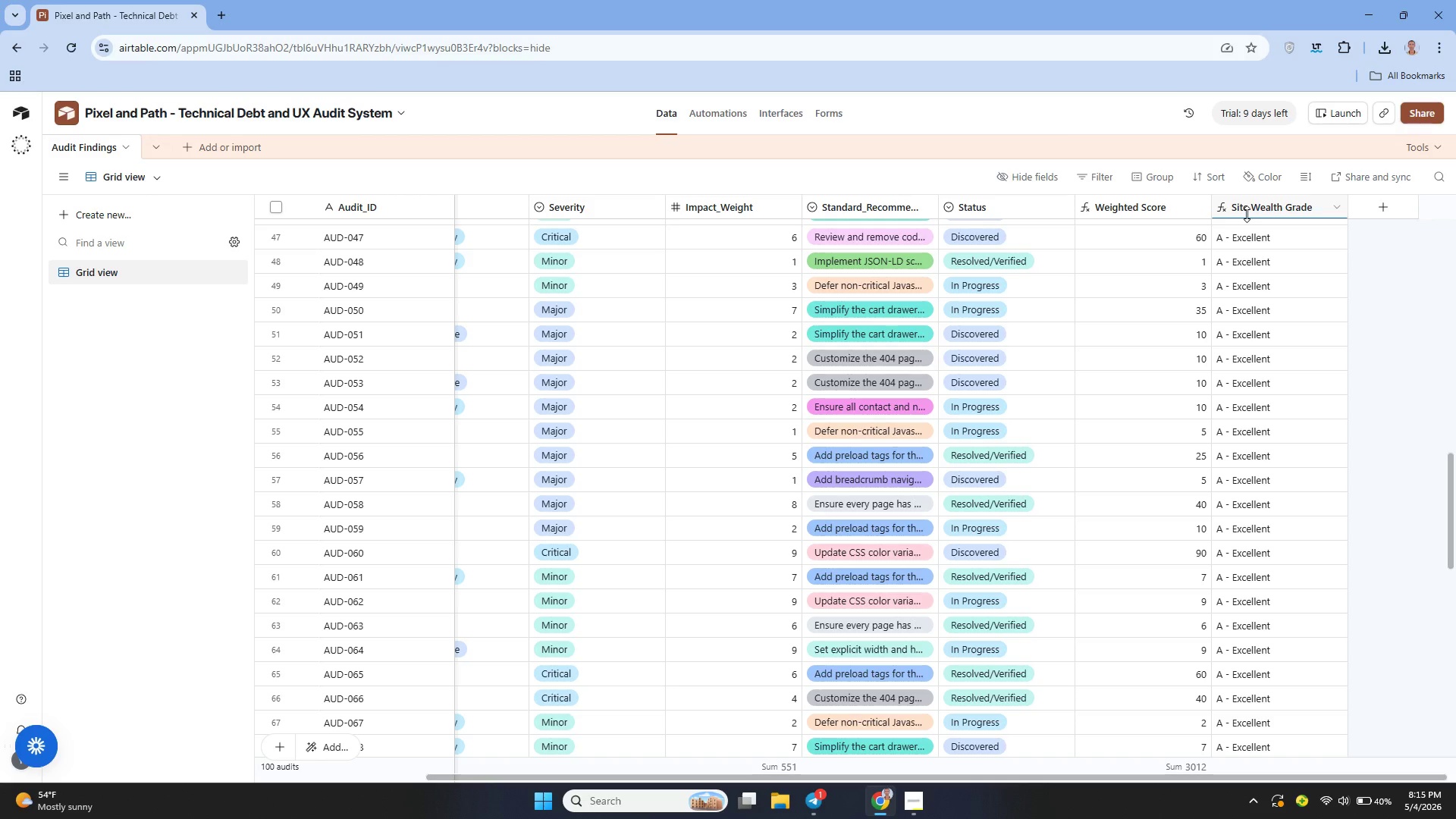 
left_click([1335, 203])
 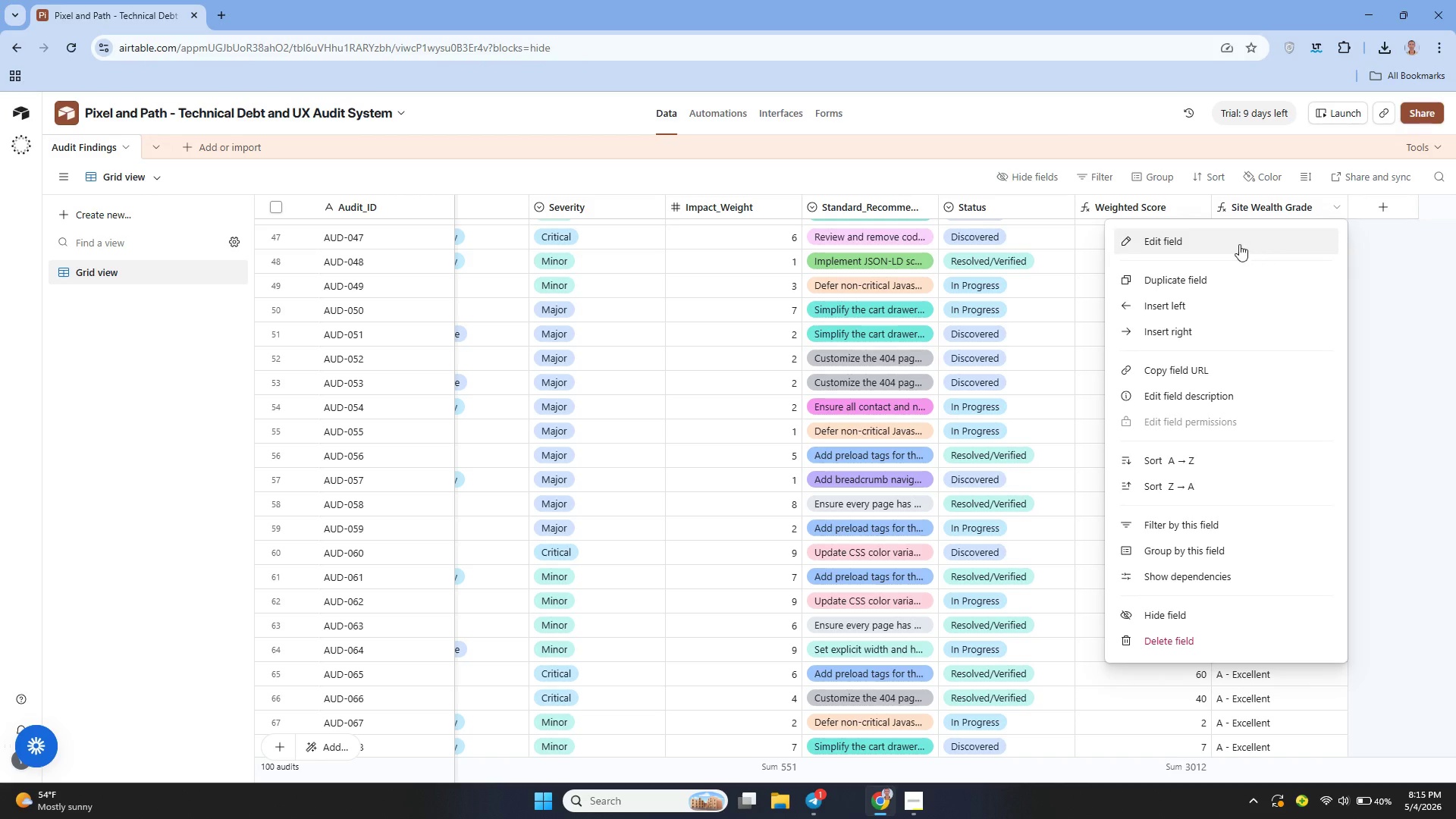 
left_click([1224, 243])
 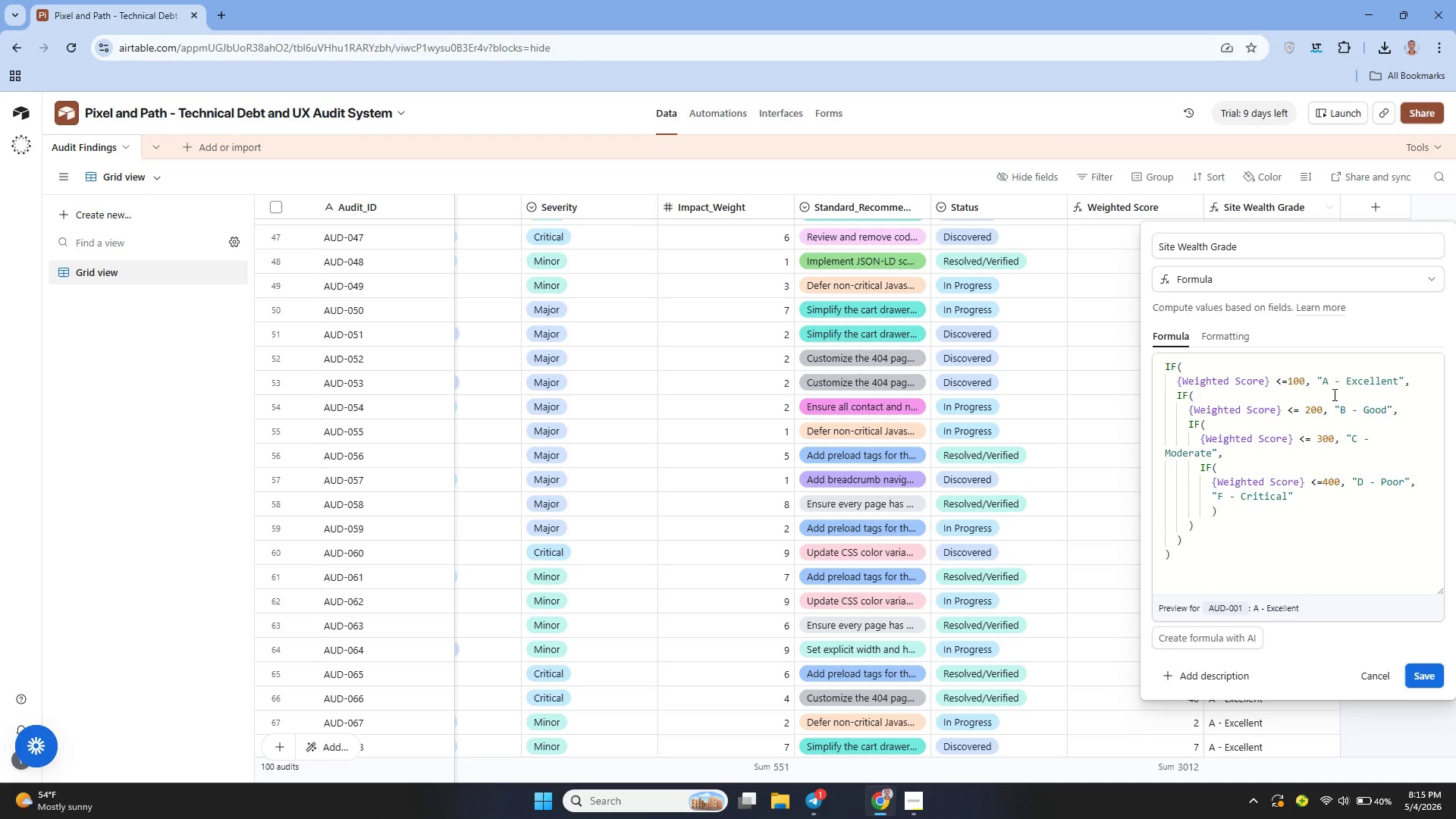 
left_click([1301, 381])
 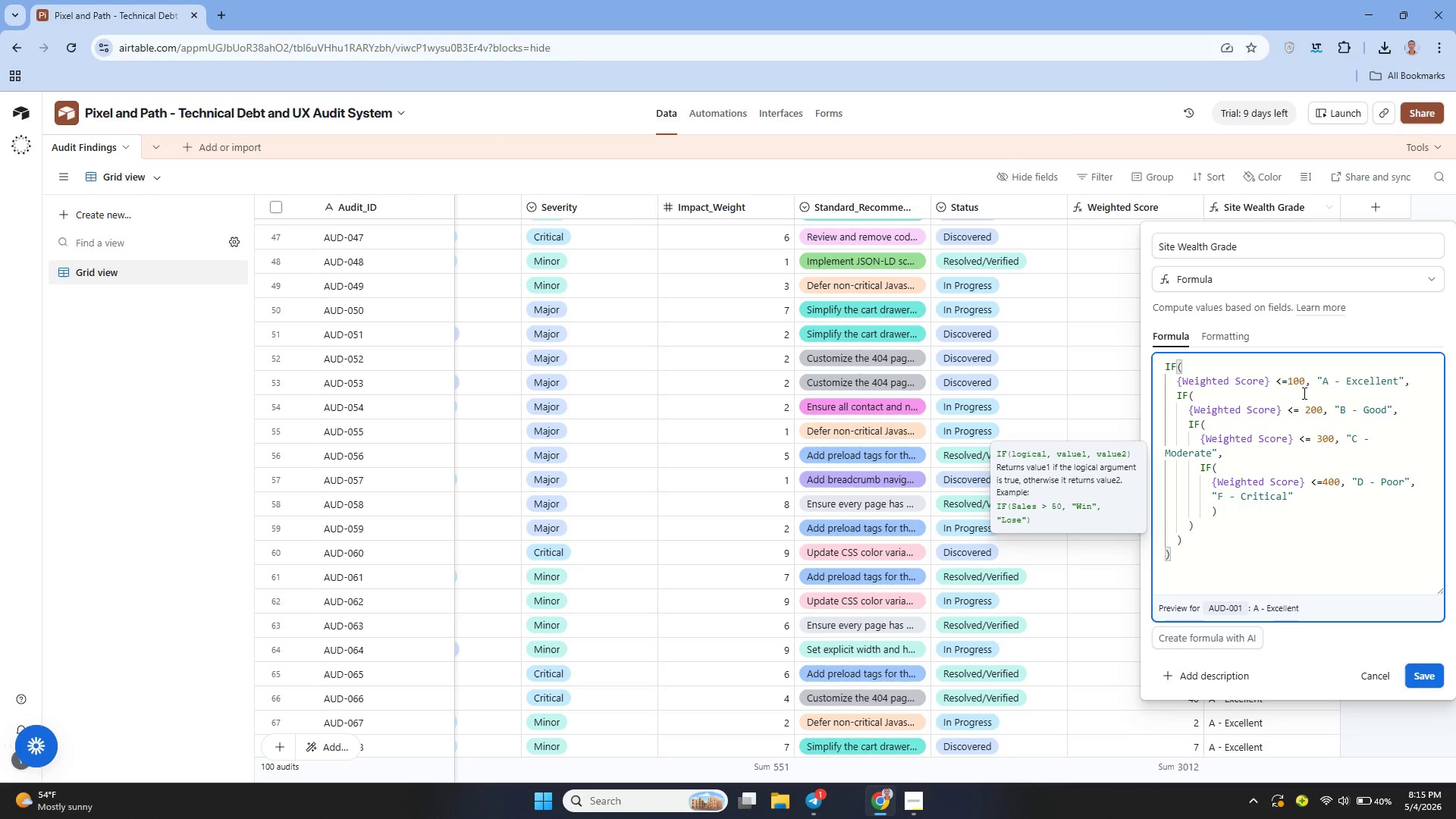 
key(ArrowRight)
 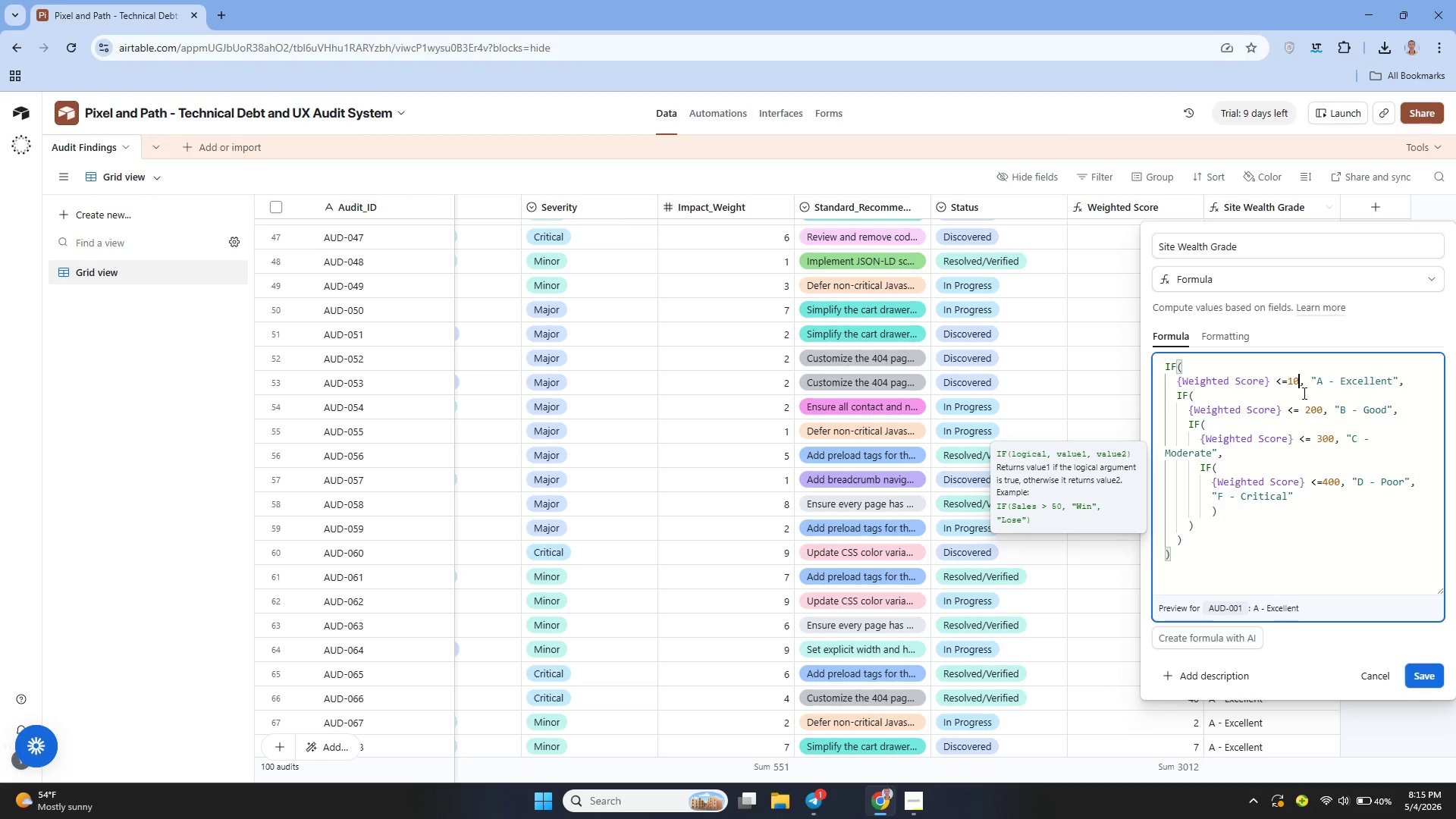 
key(Backspace)
key(Backspace)
key(Backspace)
type(30)
 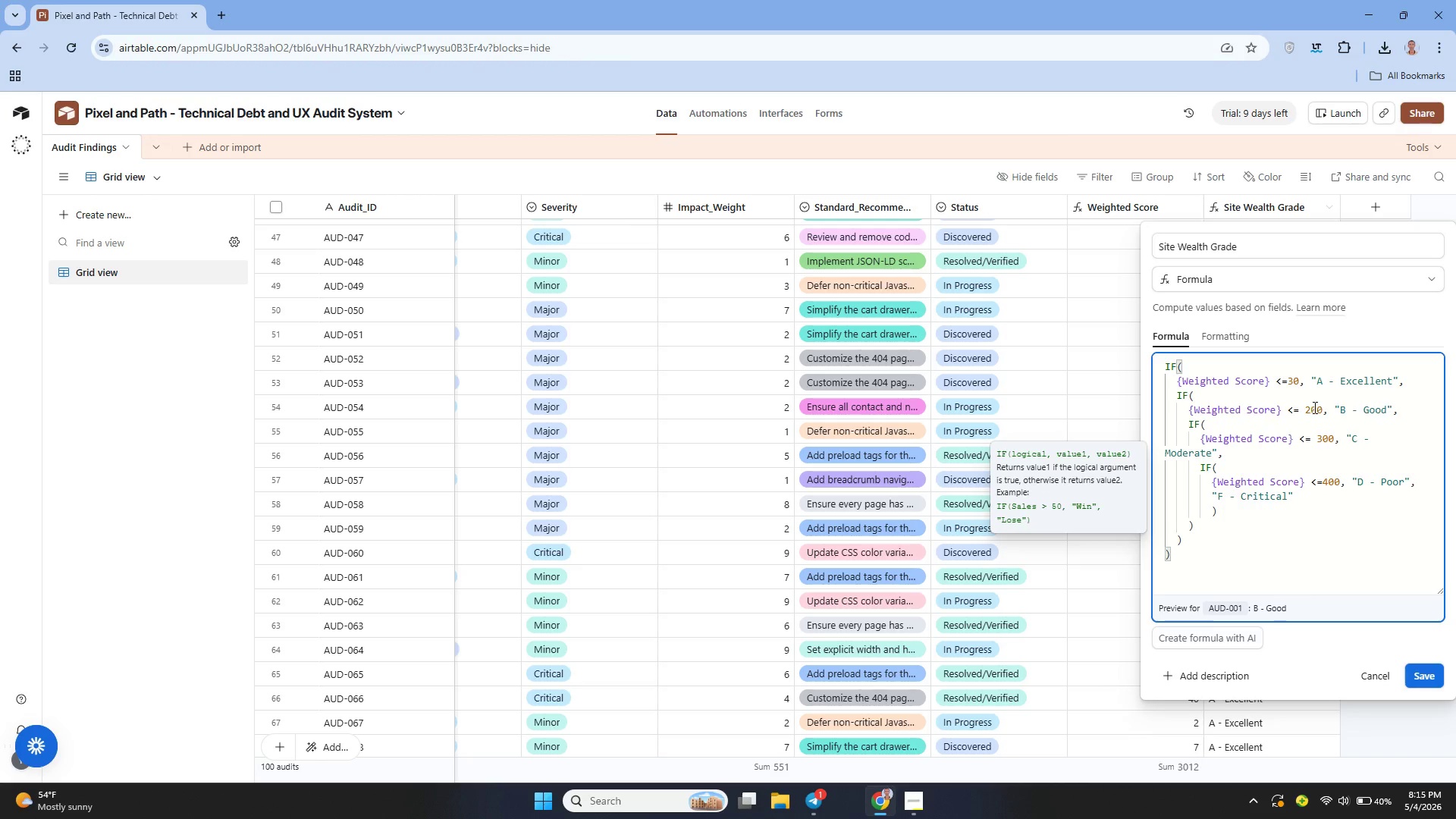 
left_click([1316, 408])
 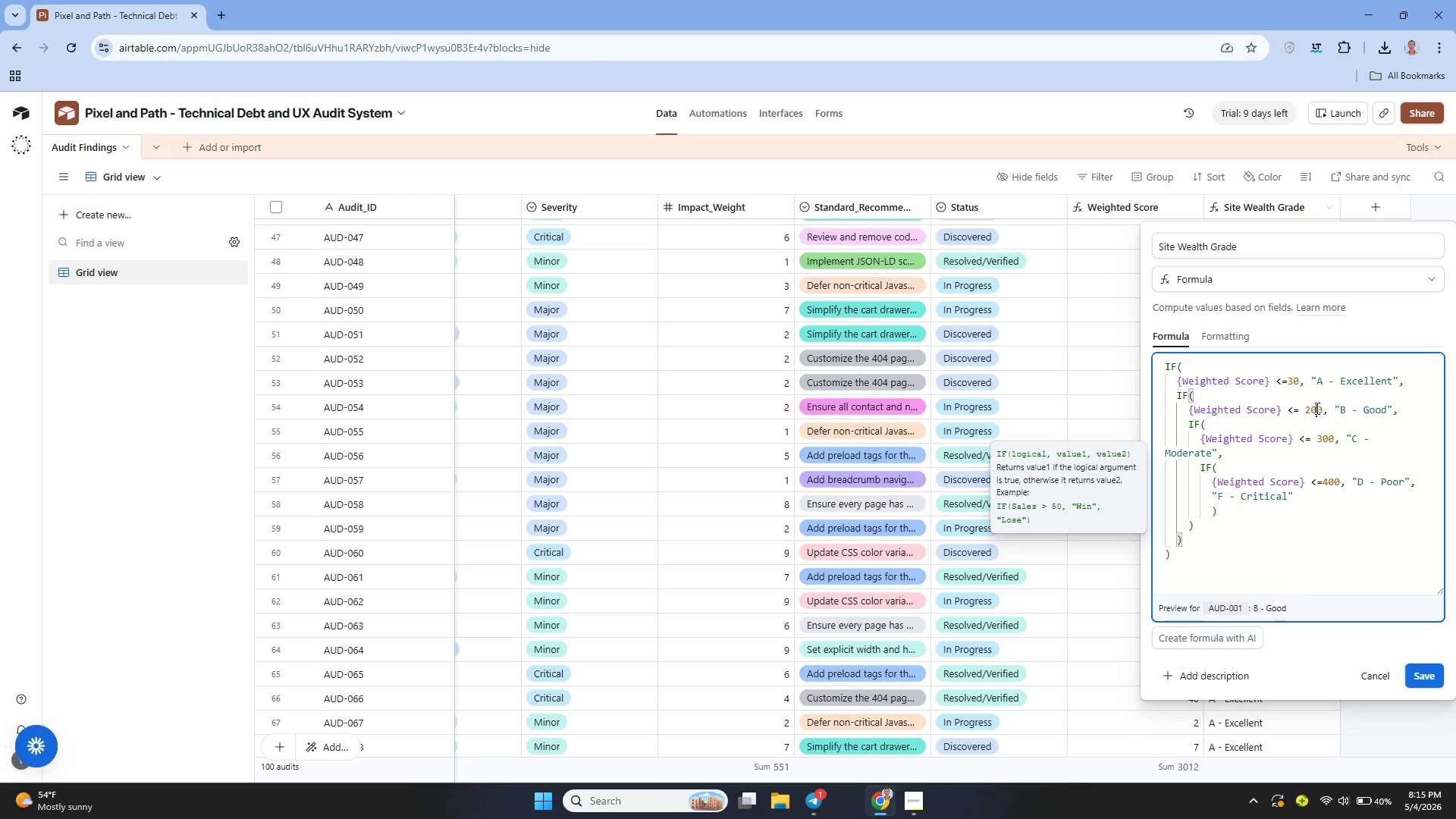 
key(ArrowRight)
 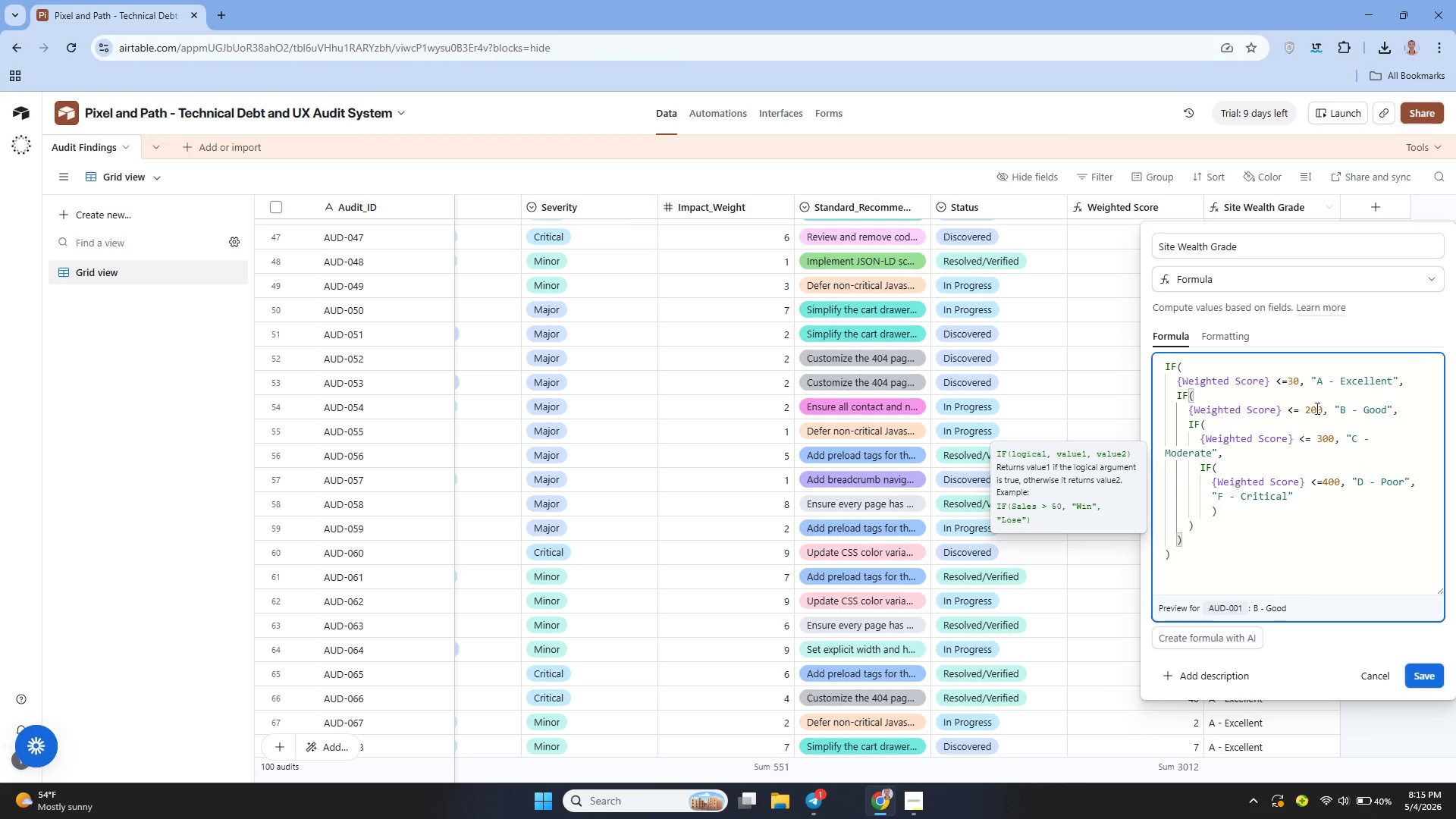 
key(Backspace)
key(Backspace)
key(Backspace)
type(60)
 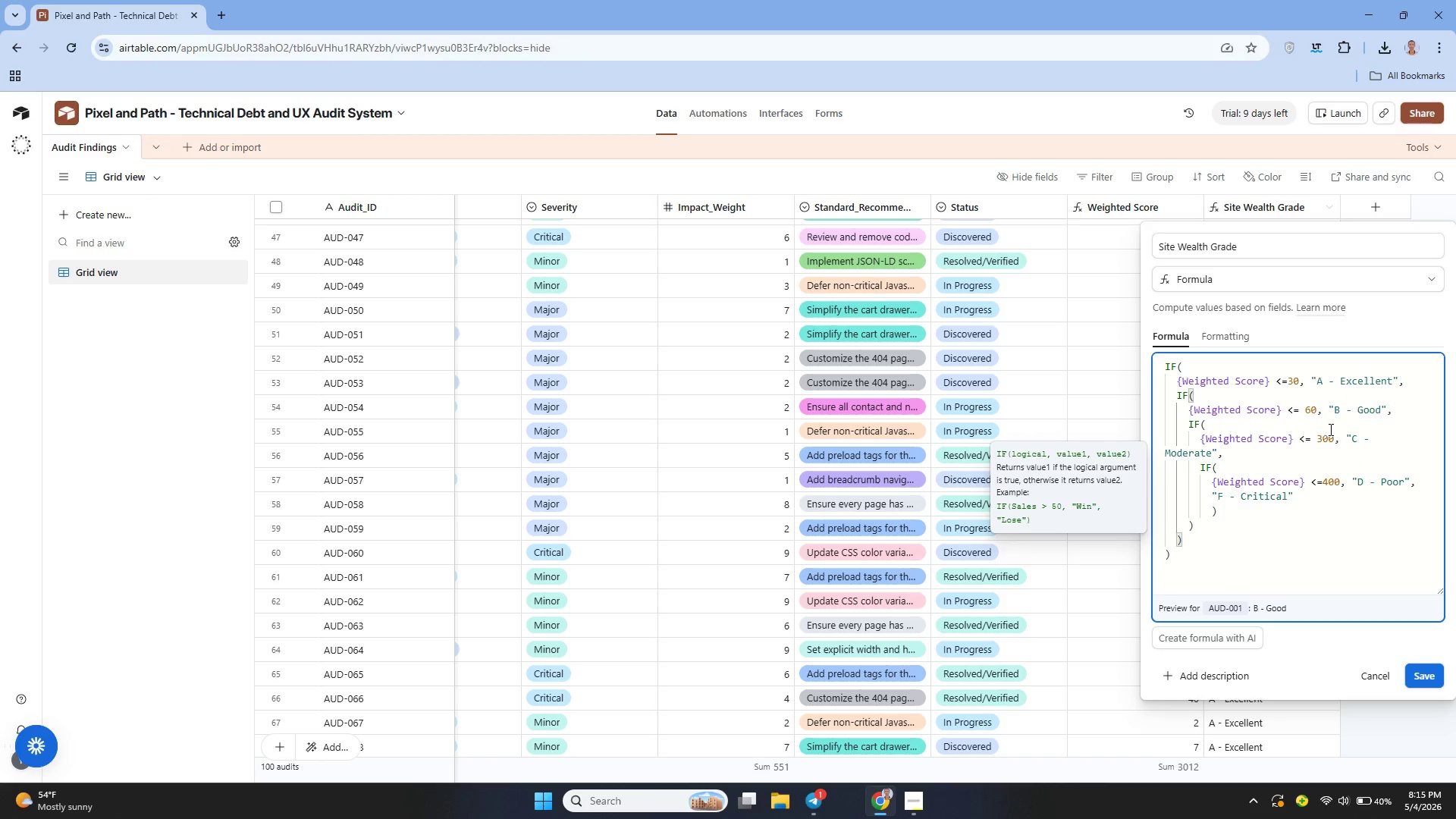 
left_click([1332, 435])
 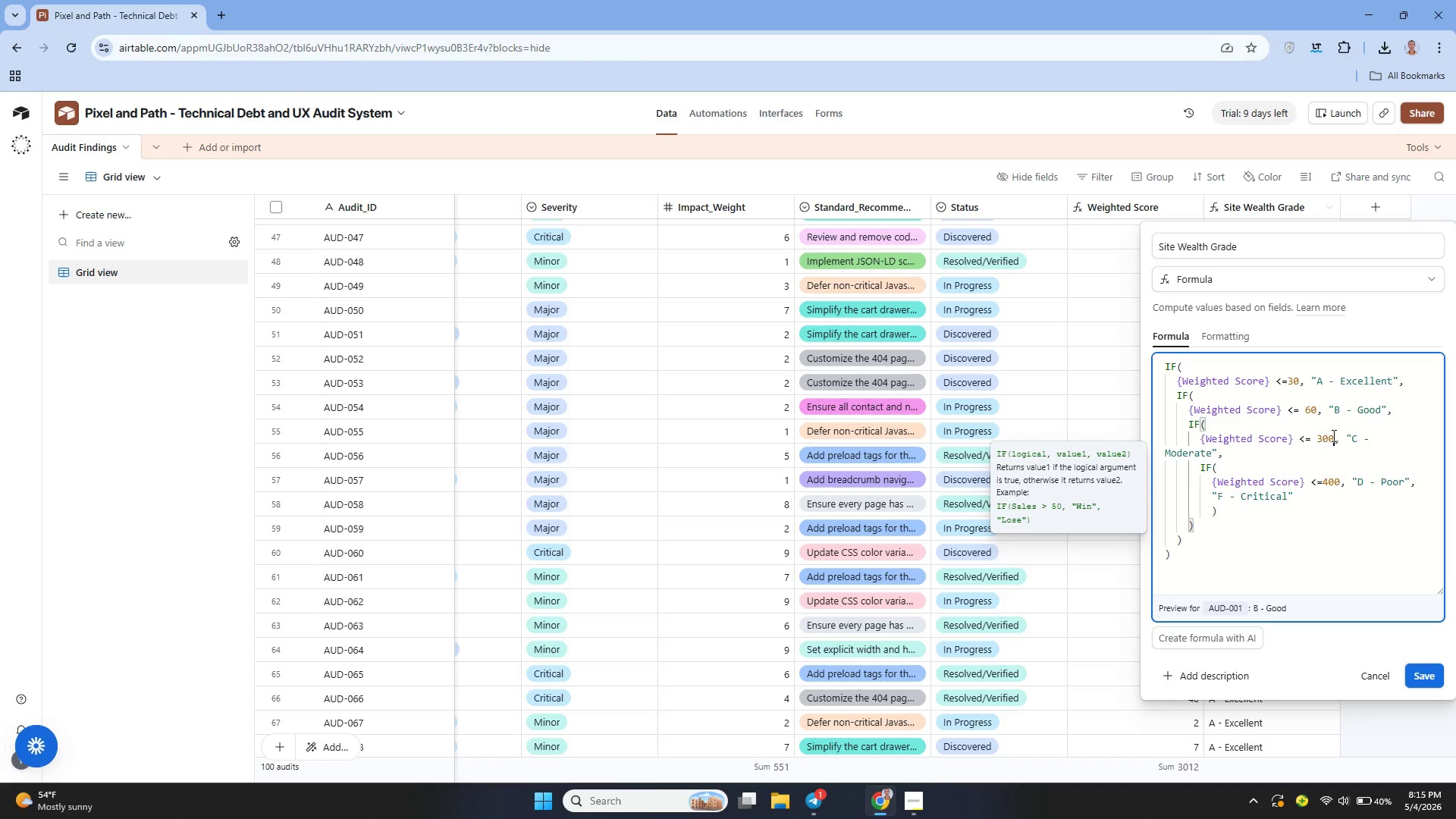 
key(Backspace)
key(Backspace)
key(Backspace)
type(100)
 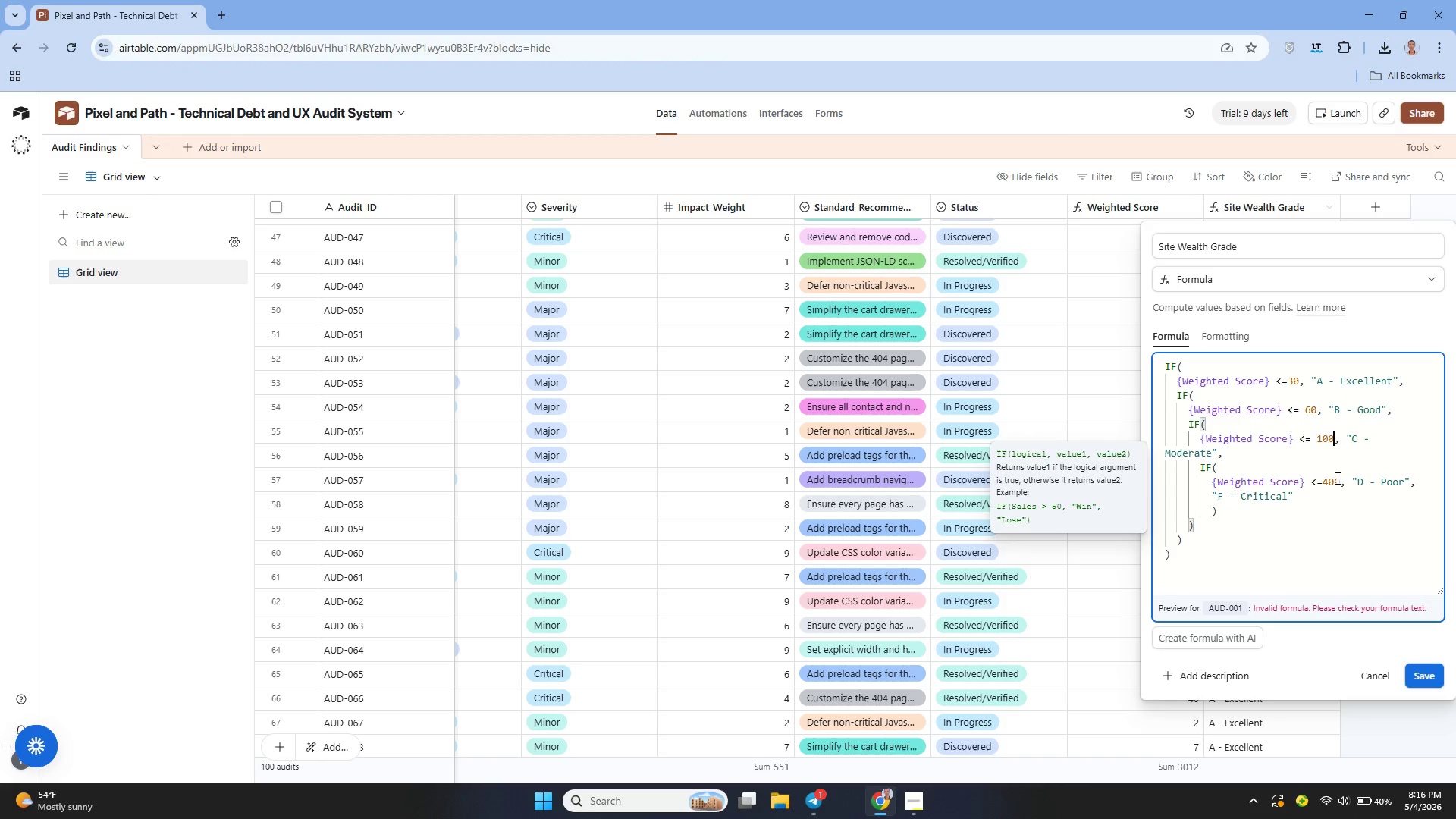 
left_click([1336, 479])
 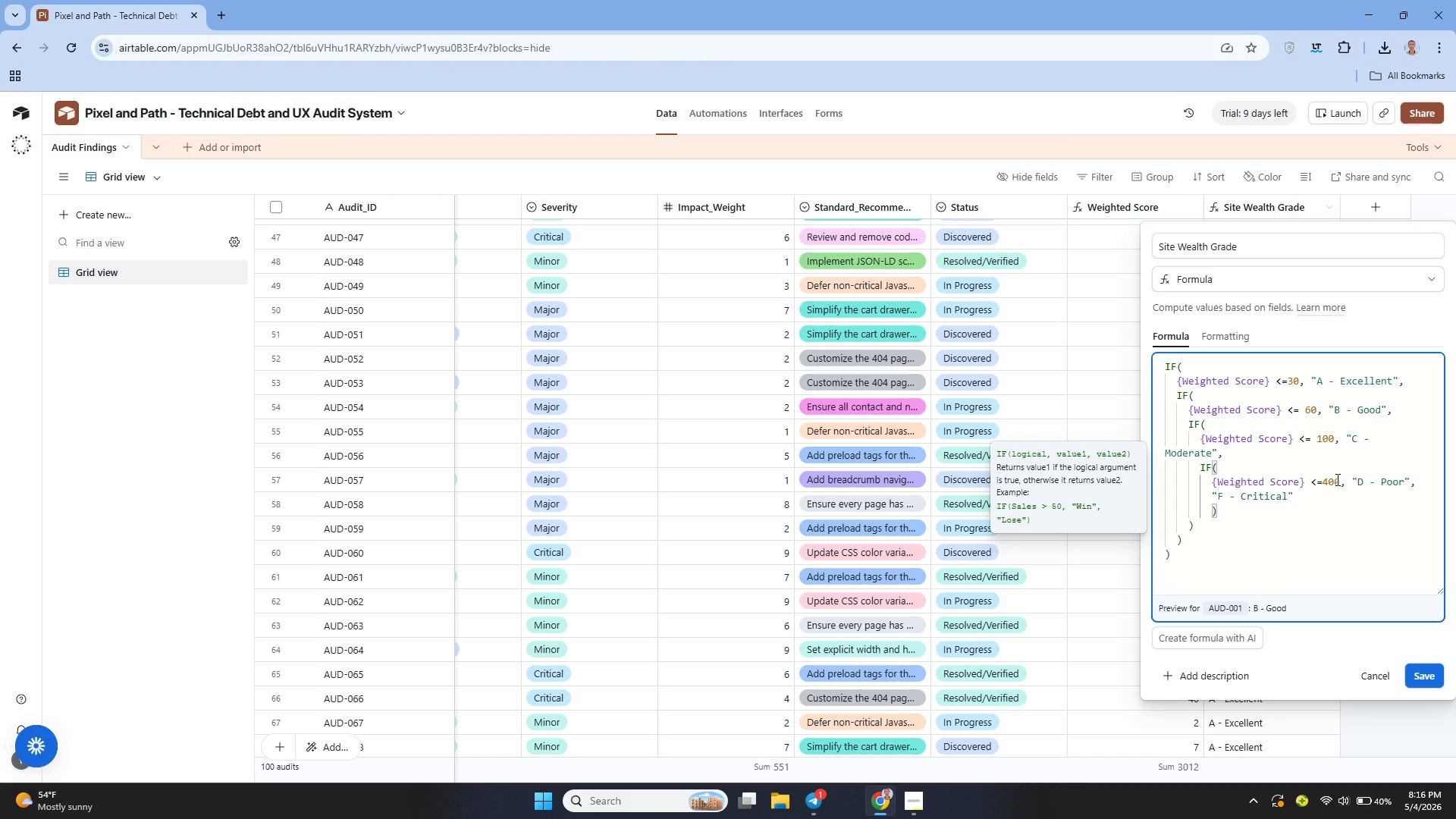 
key(ArrowRight)
 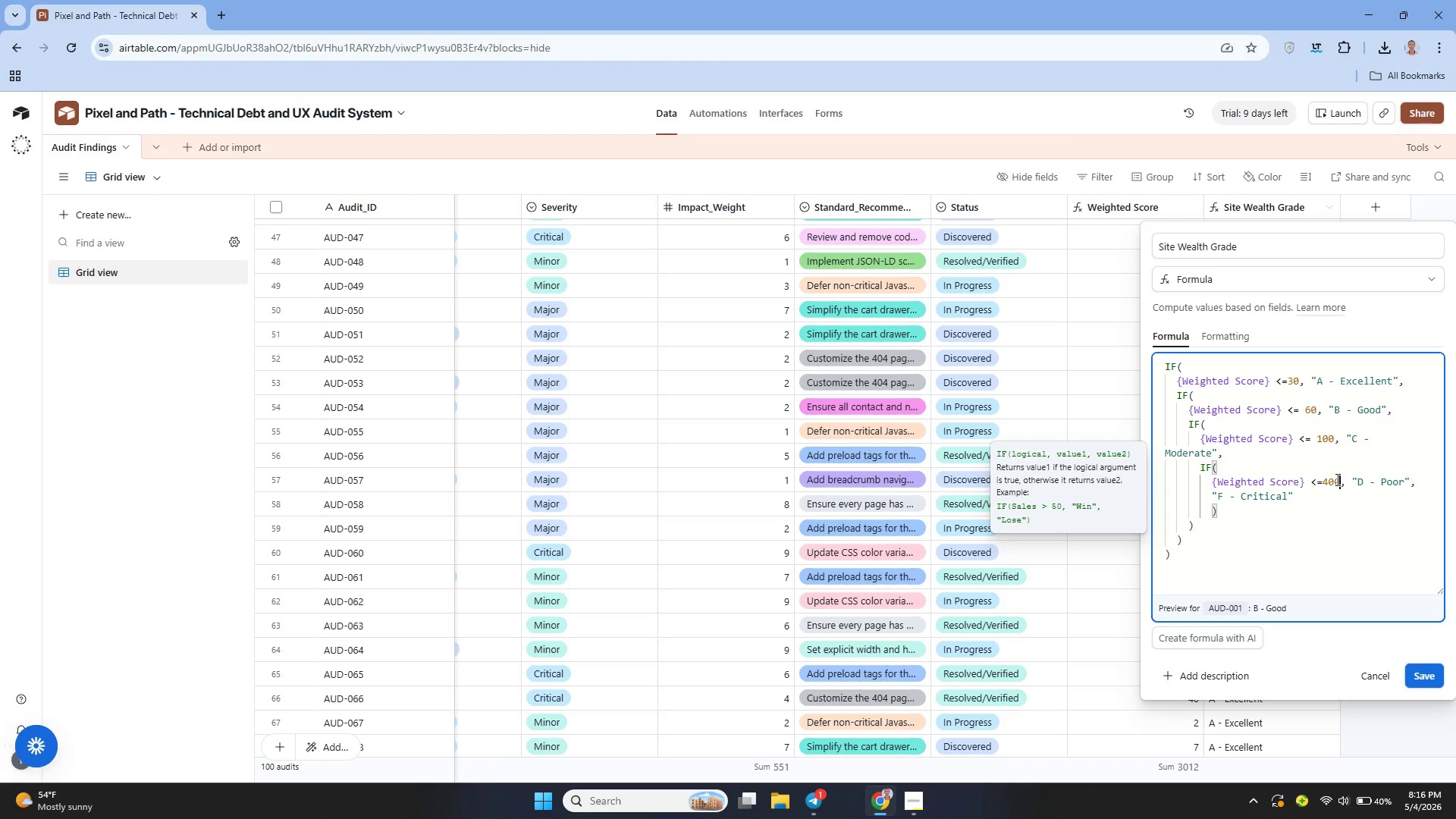 
key(Backspace)
key(Backspace)
key(Backspace)
type(150)
 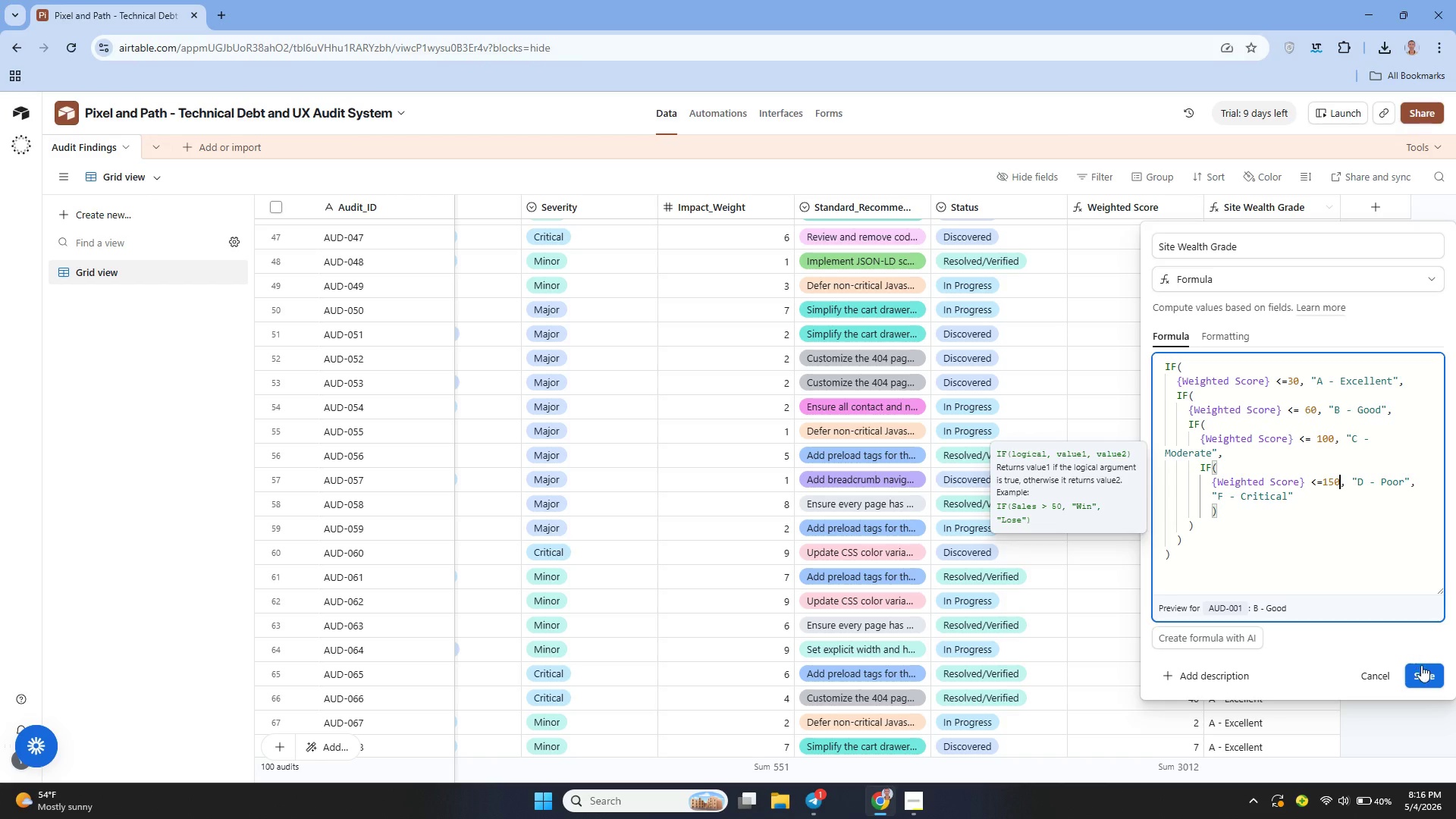 
left_click([1422, 669])
 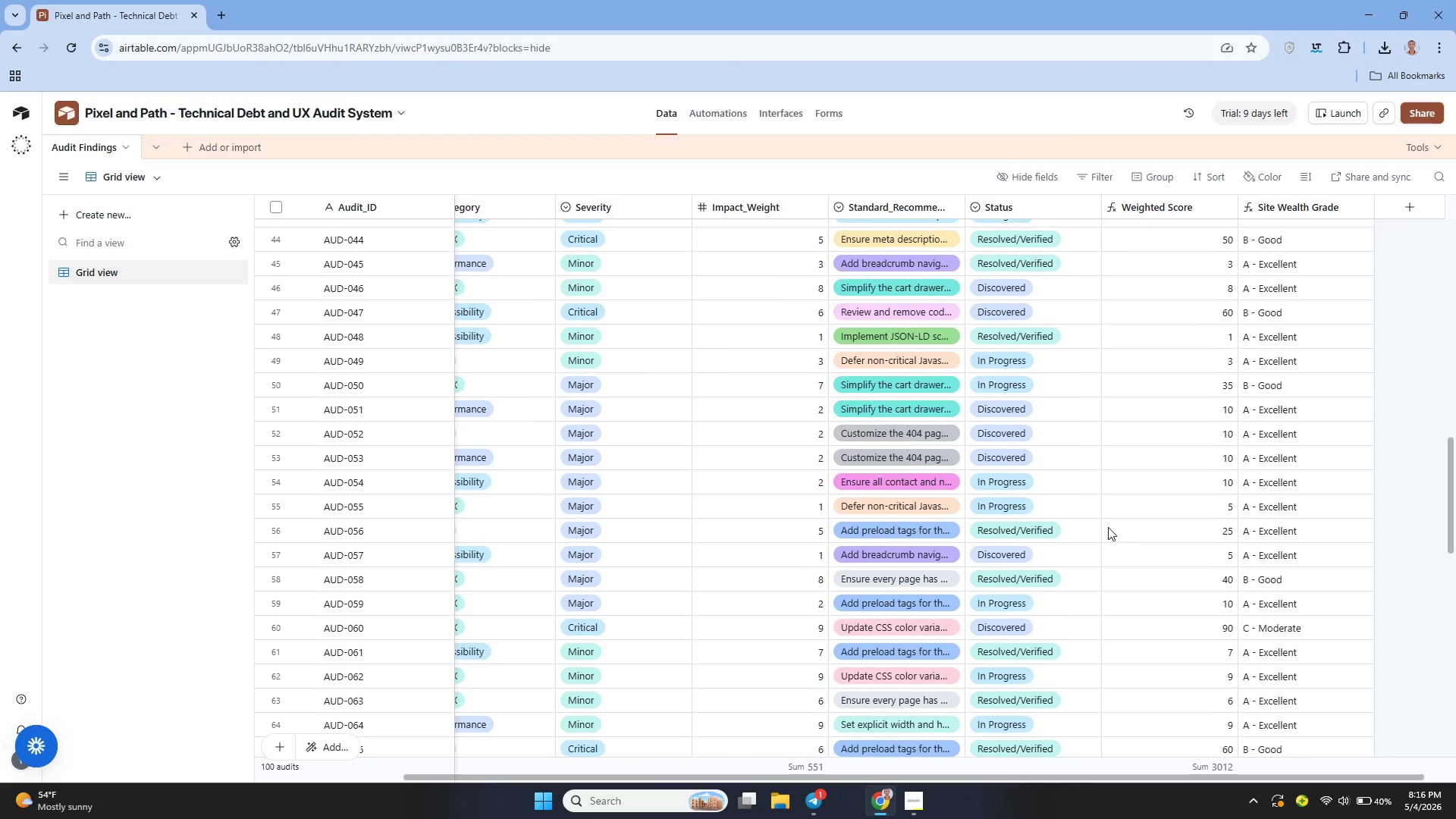 
wait(17.02)
 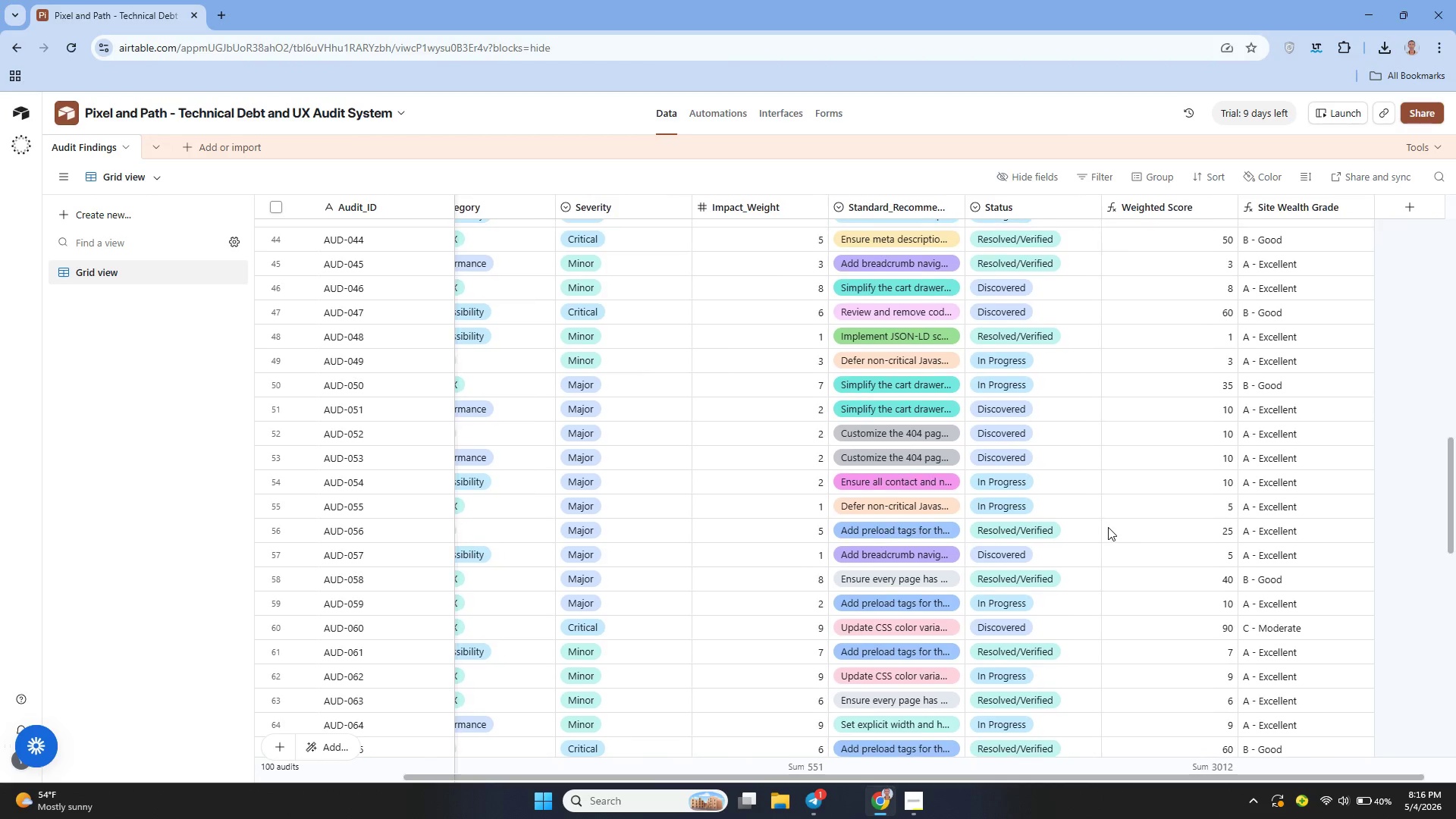 
mouse_move([1099, 511])
 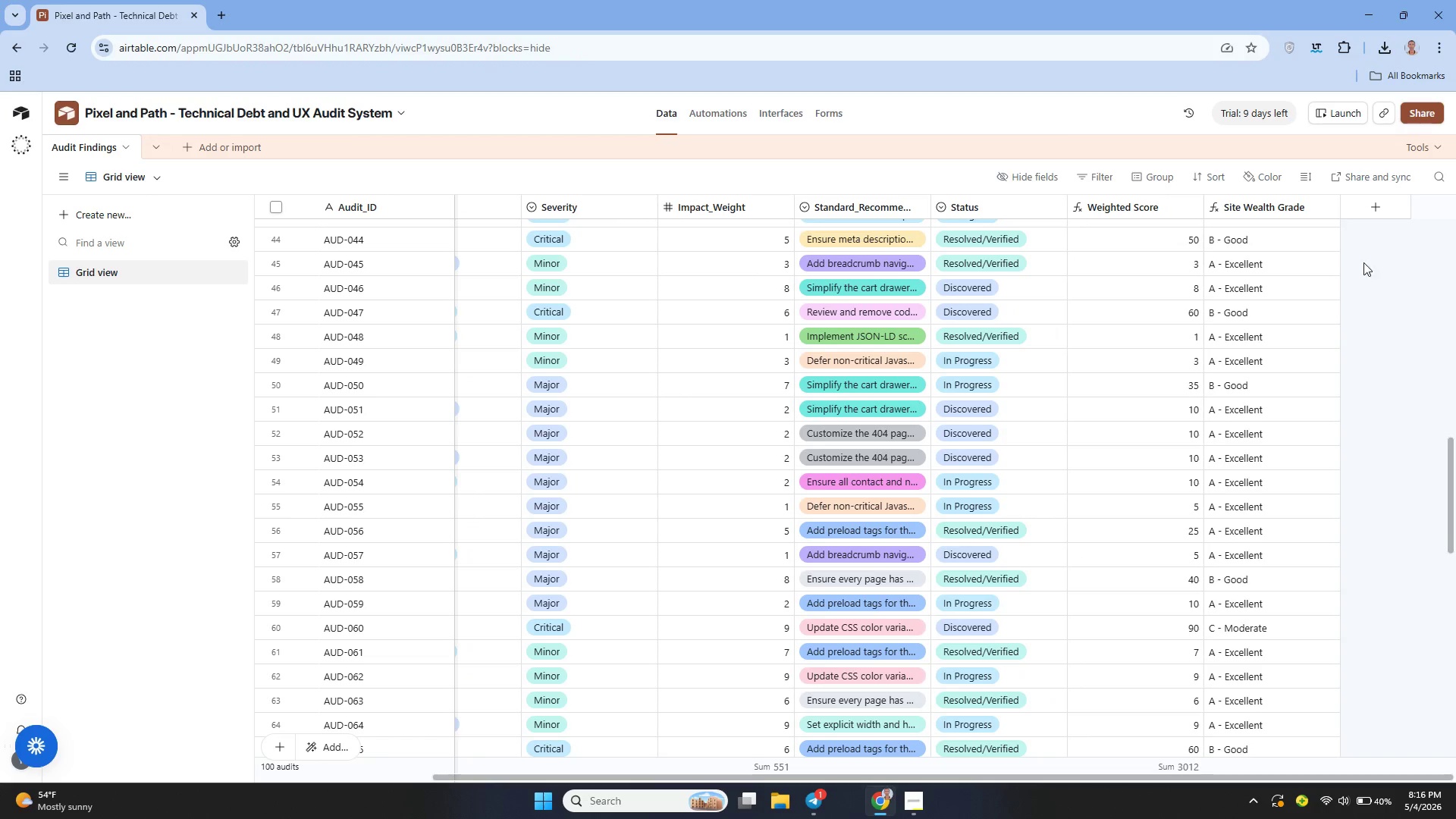 
left_click([1364, 212])
 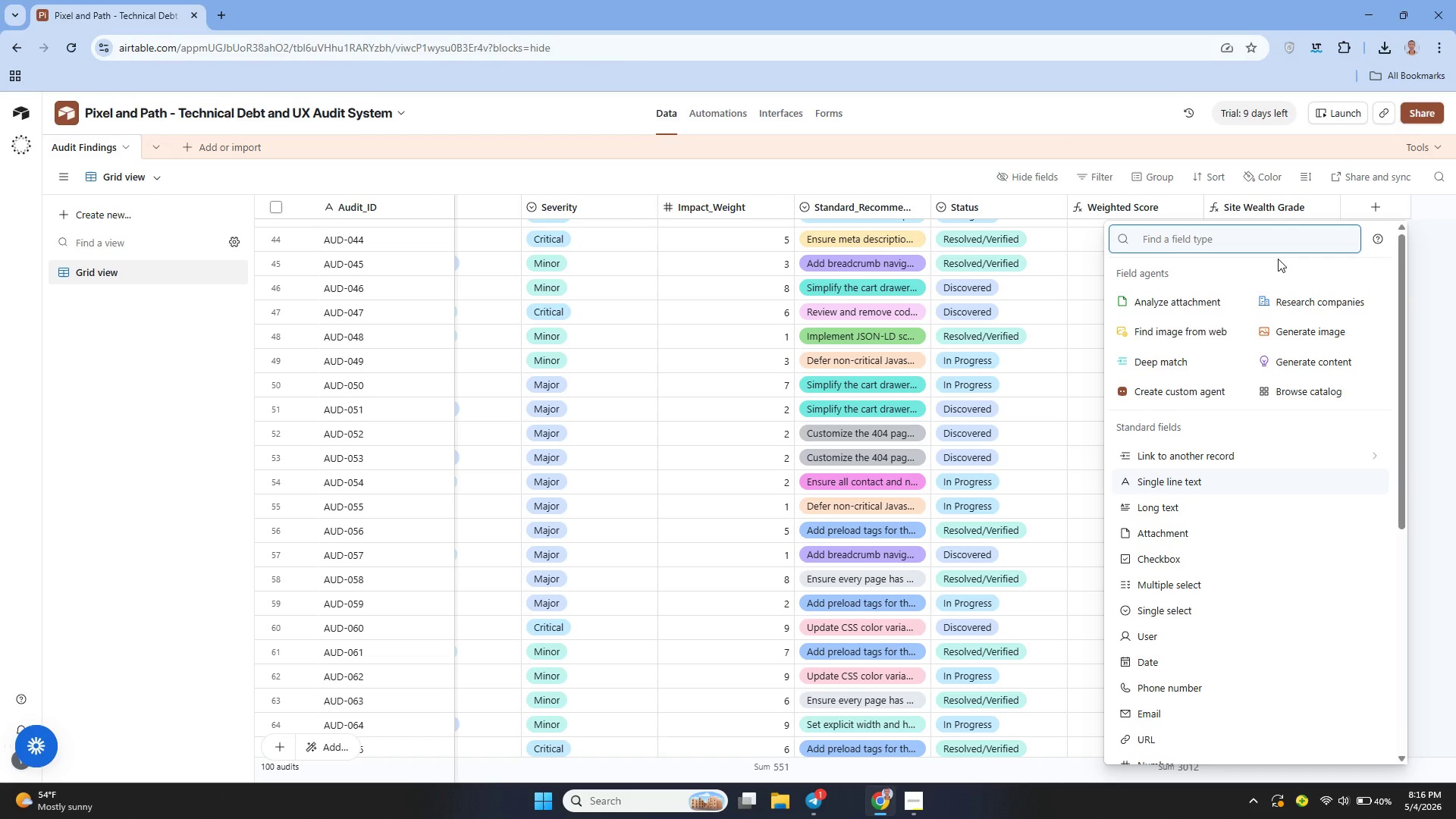 
wait(11.2)
 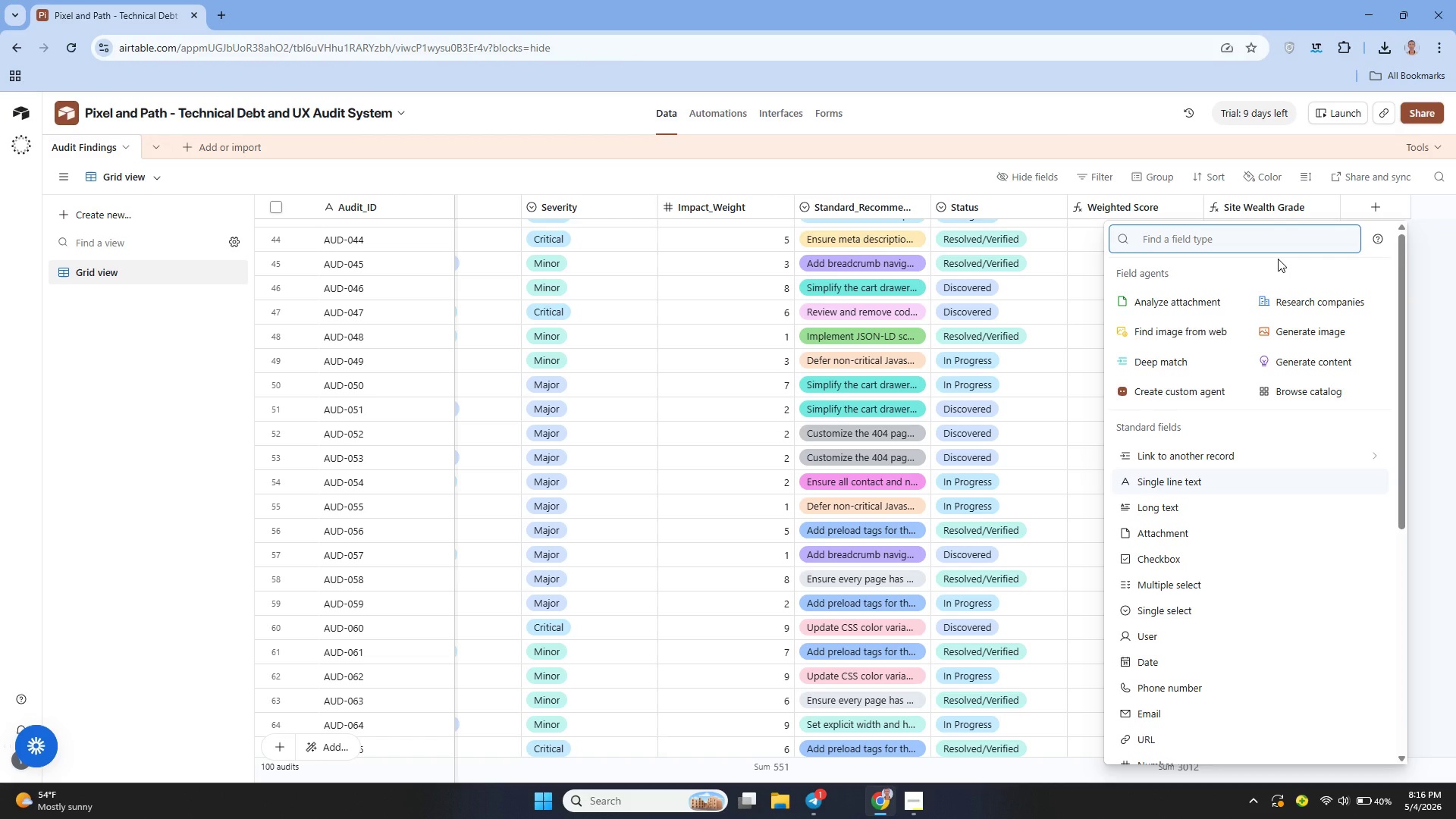 
left_click([1098, 268])
 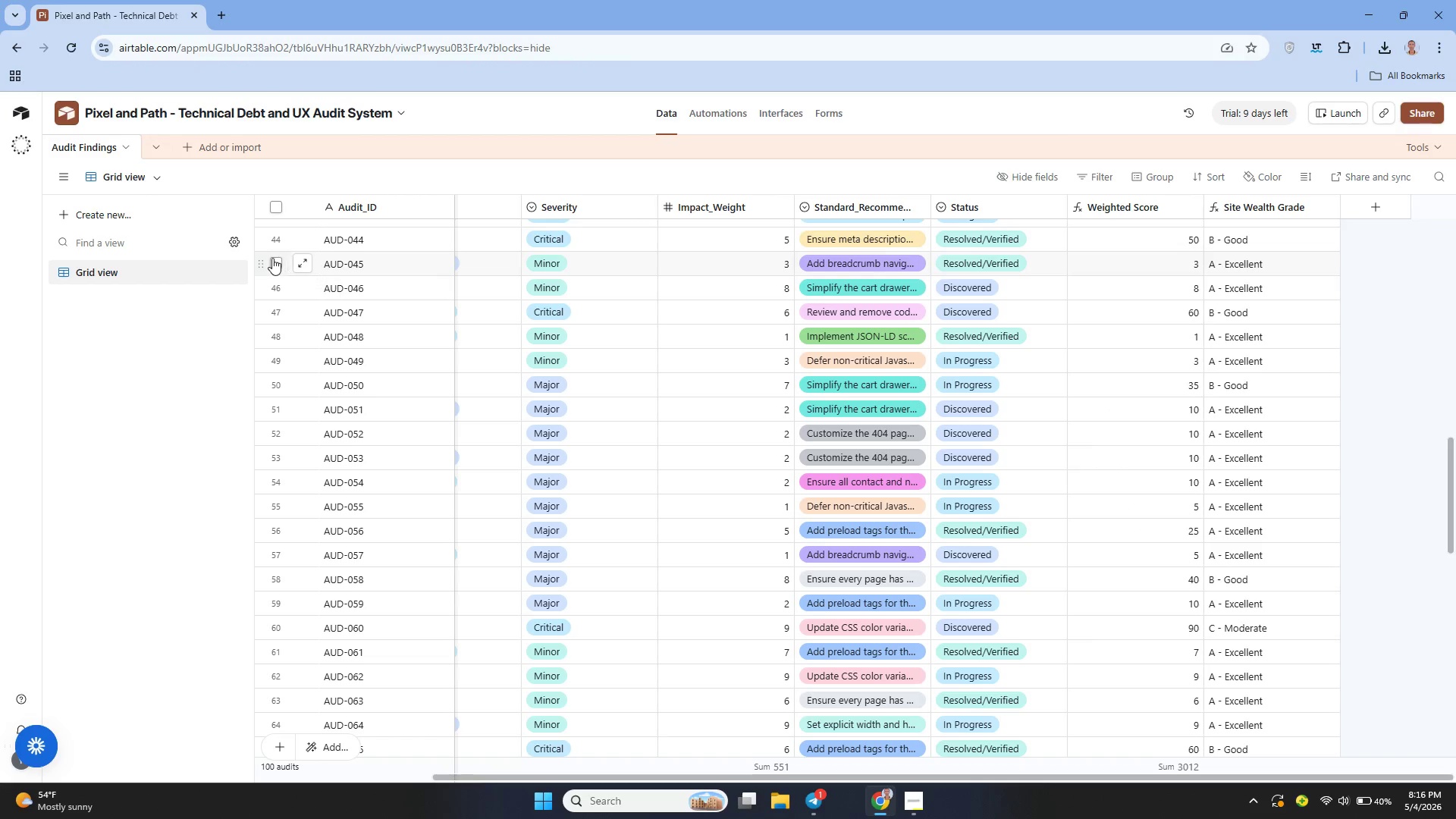 
left_click([154, 180])
 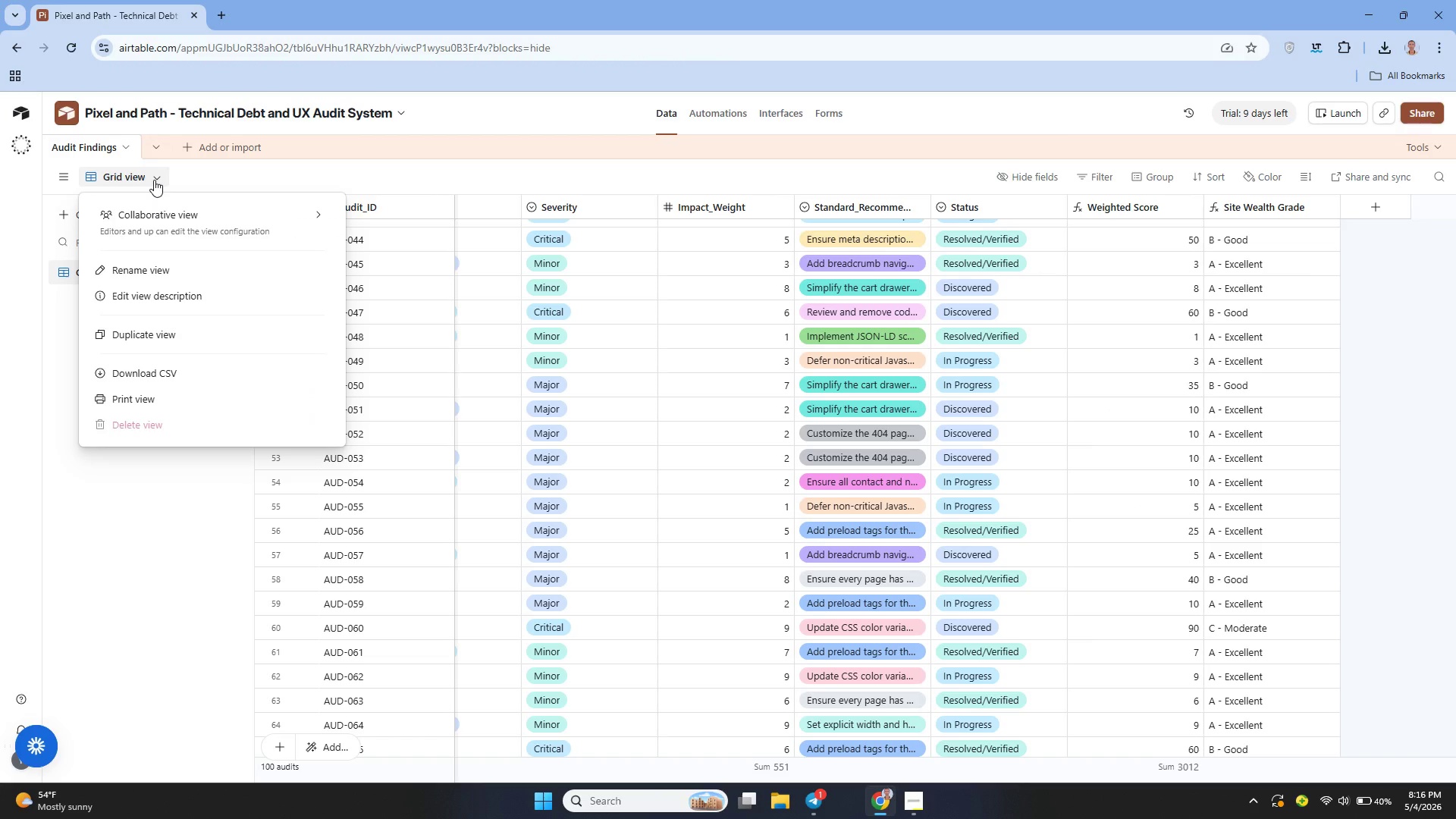 
left_click([154, 180])
 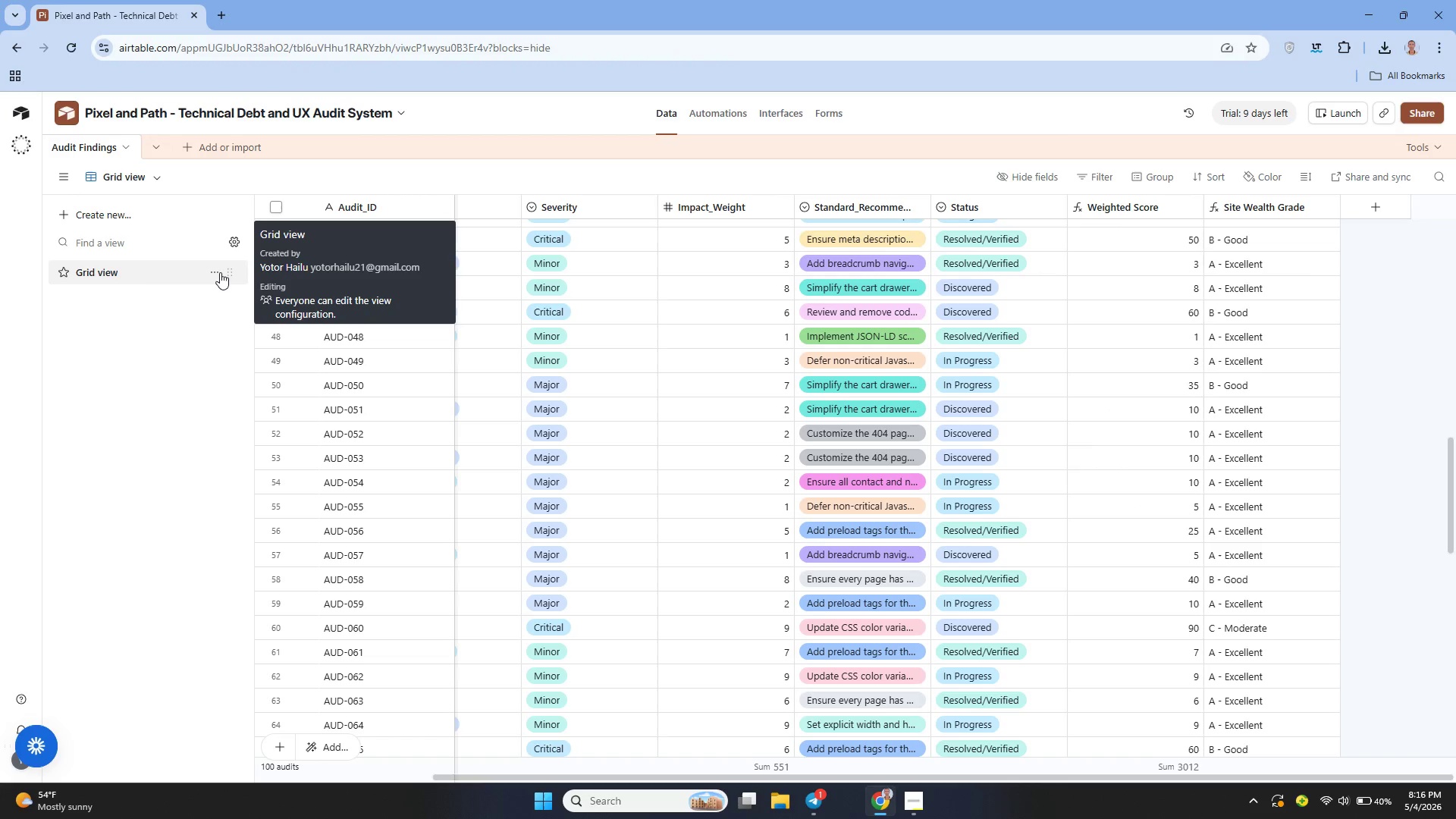 
left_click([218, 274])
 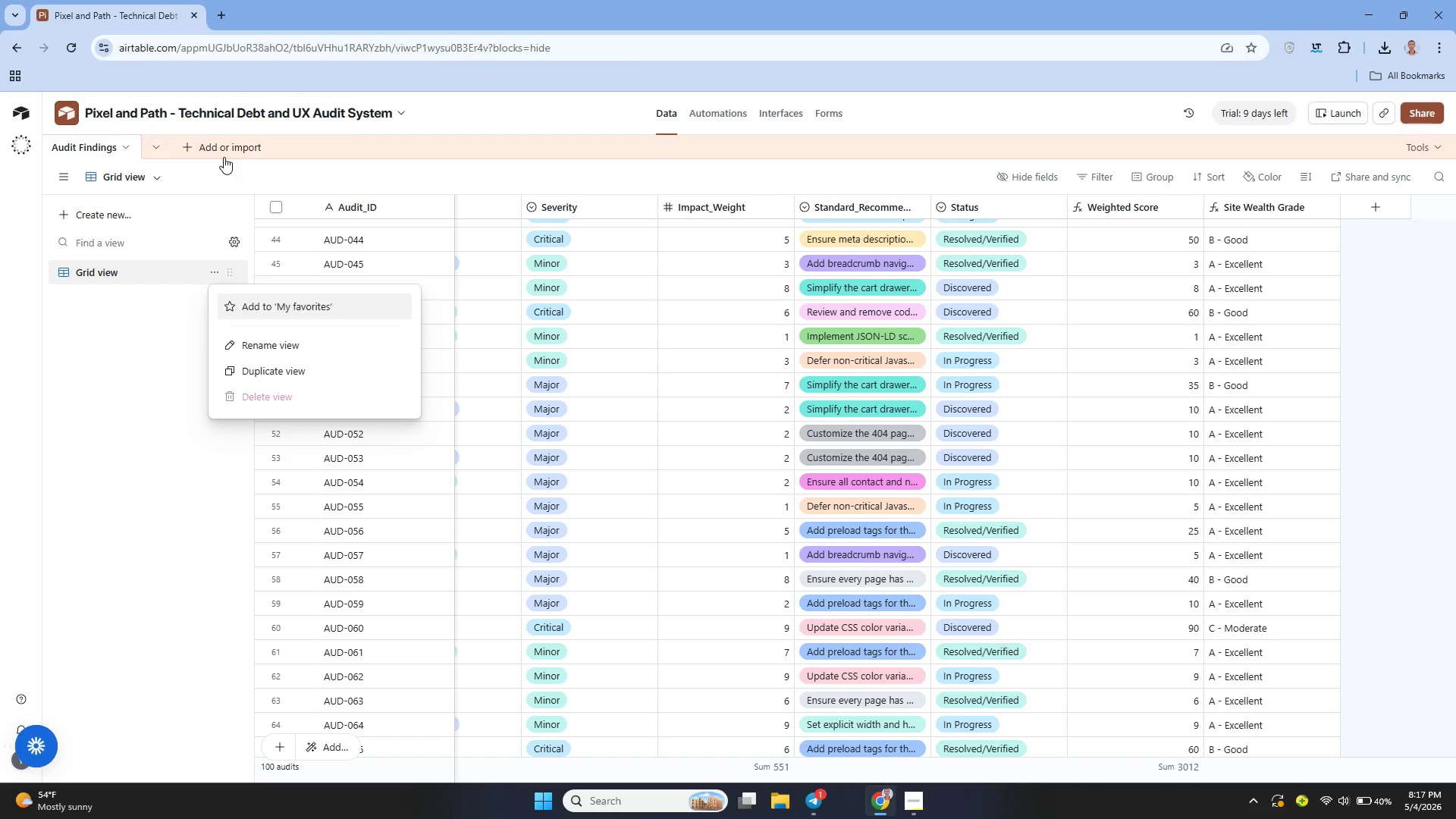 
wait(9.83)
 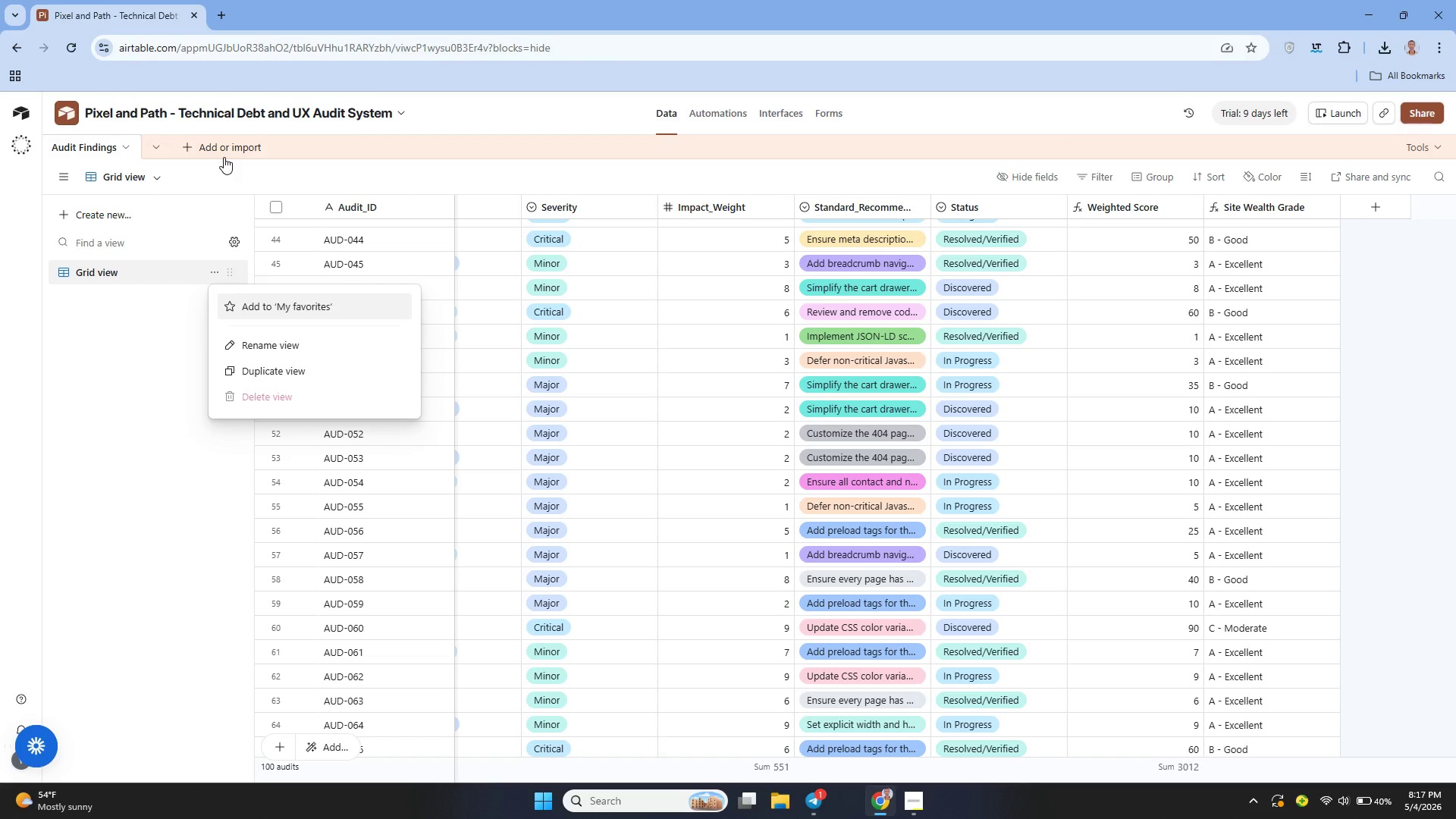 
left_click([127, 318])
 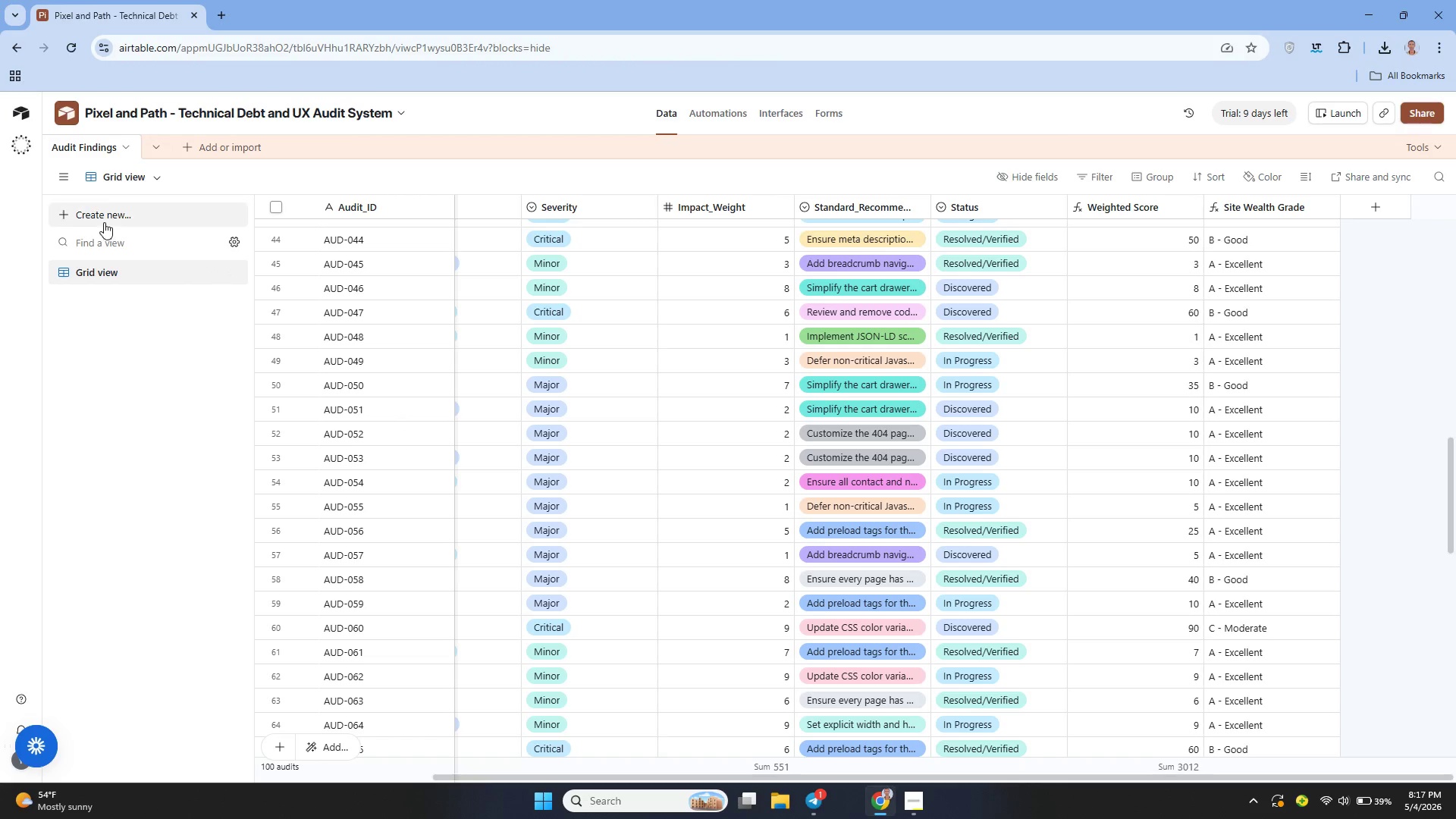 
left_click([104, 222])
 